 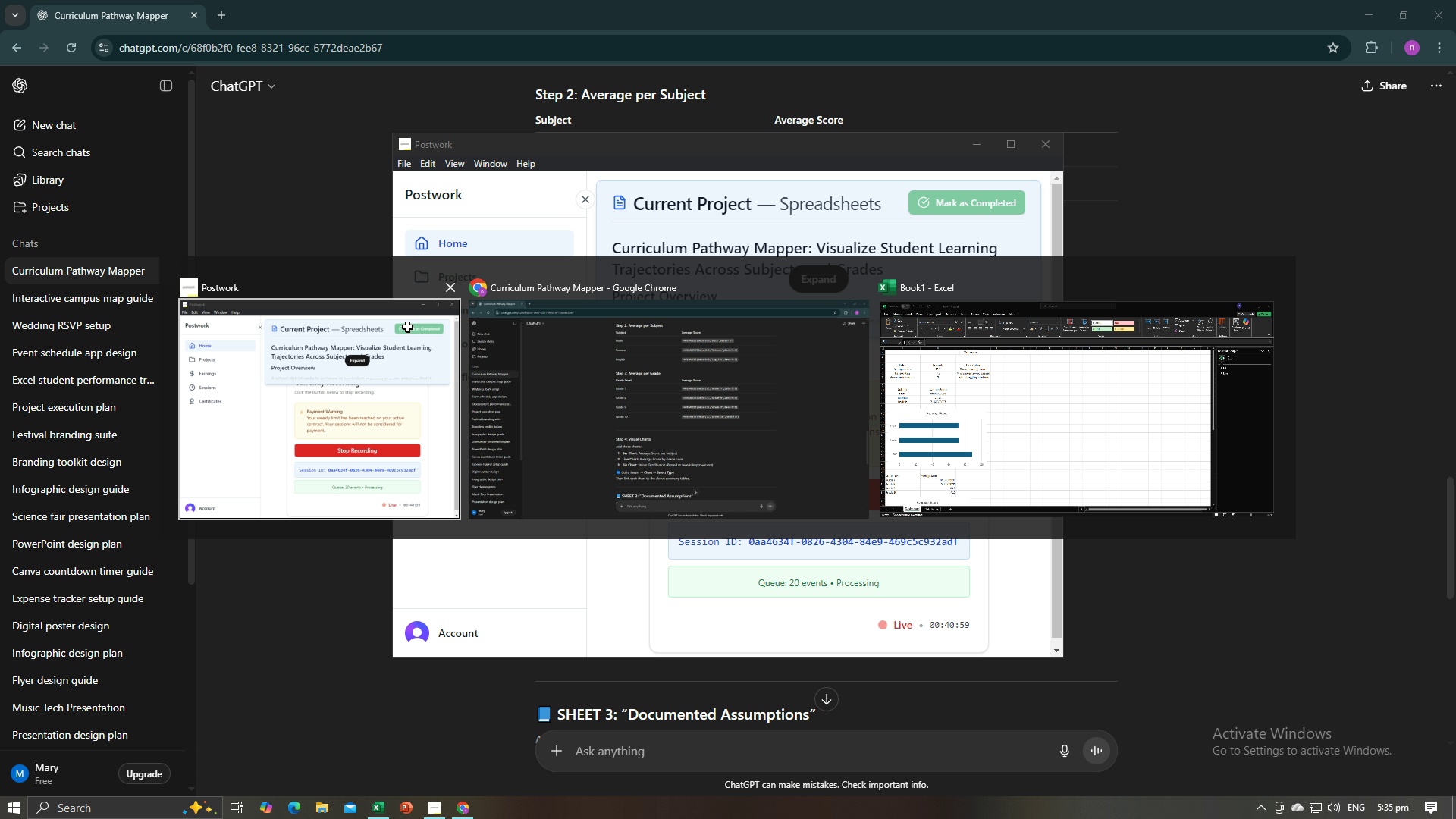 
left_click([503, 351])
 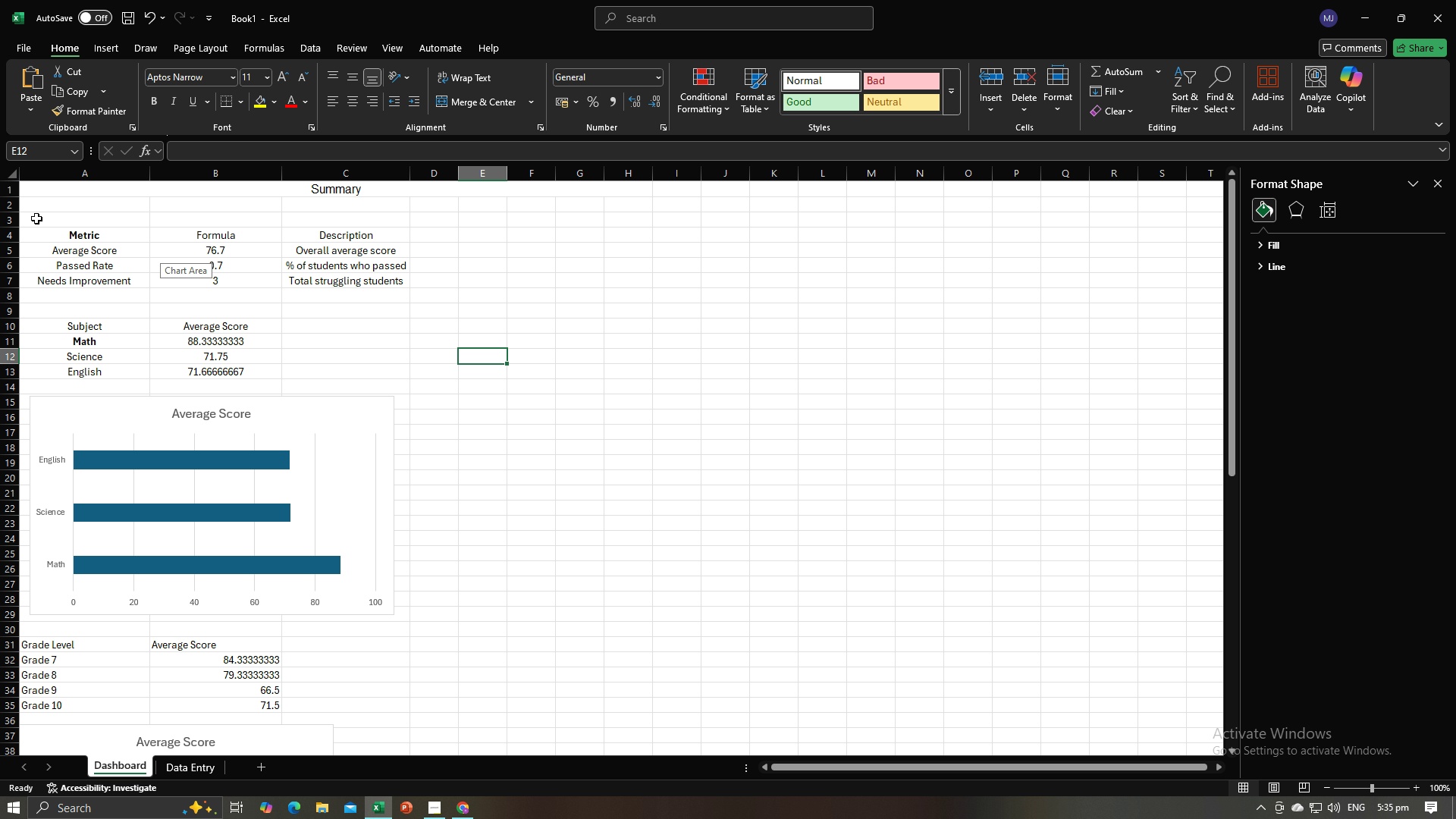 
left_click_drag(start_coordinate=[14, 220], to_coordinate=[11, 207])
 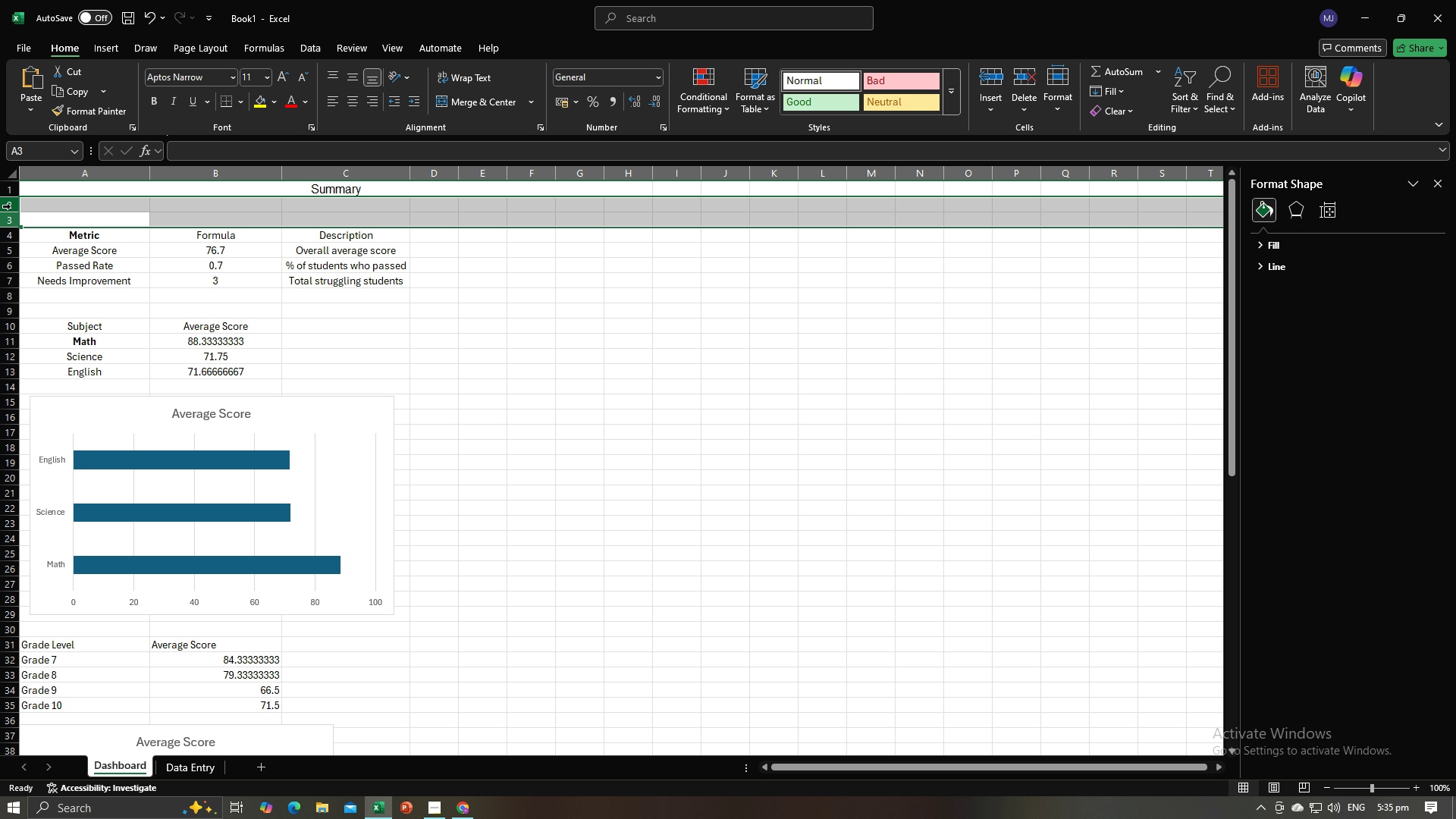 
right_click([11, 206])
 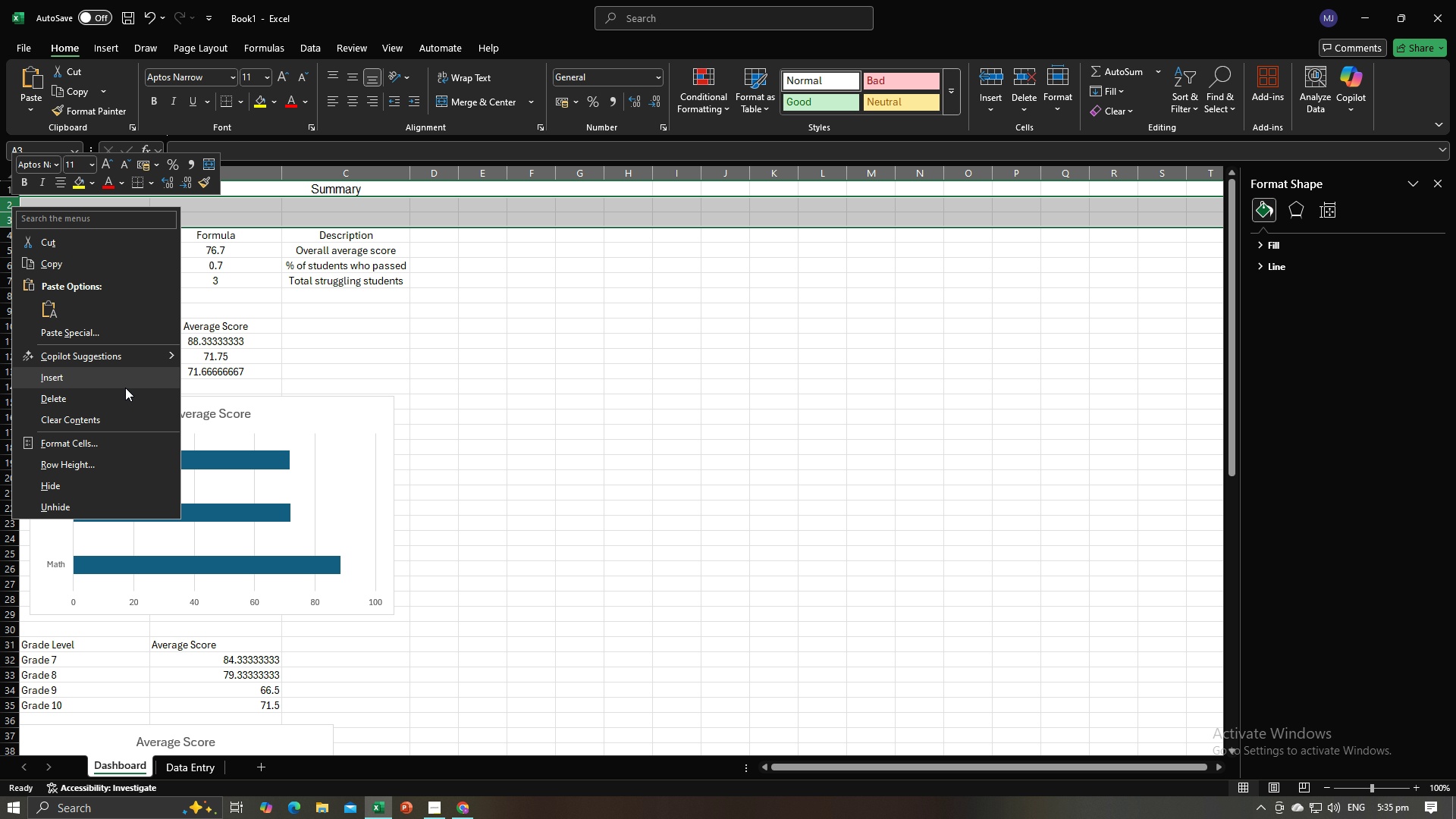 
left_click([125, 390])
 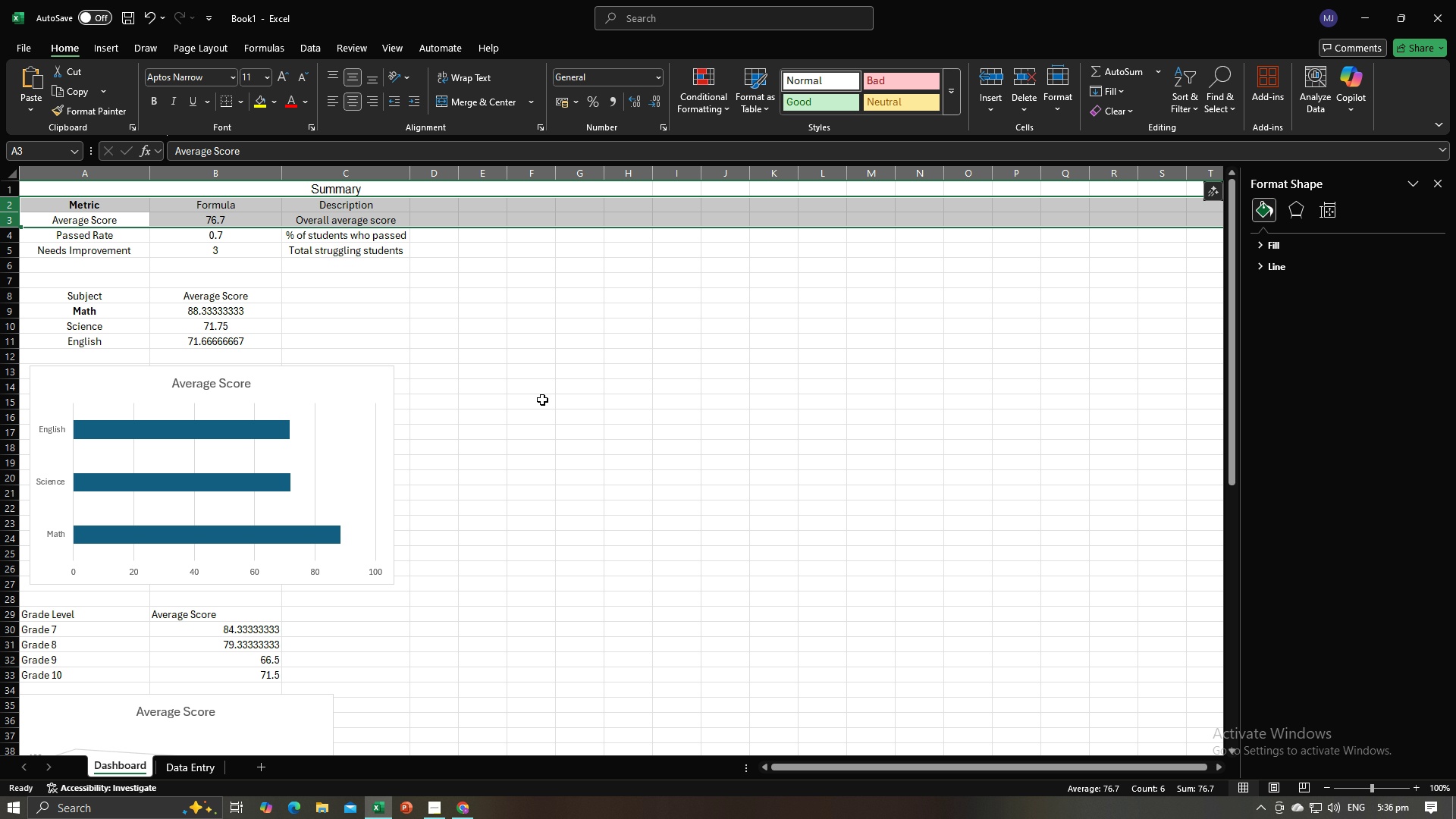 
left_click([542, 400])
 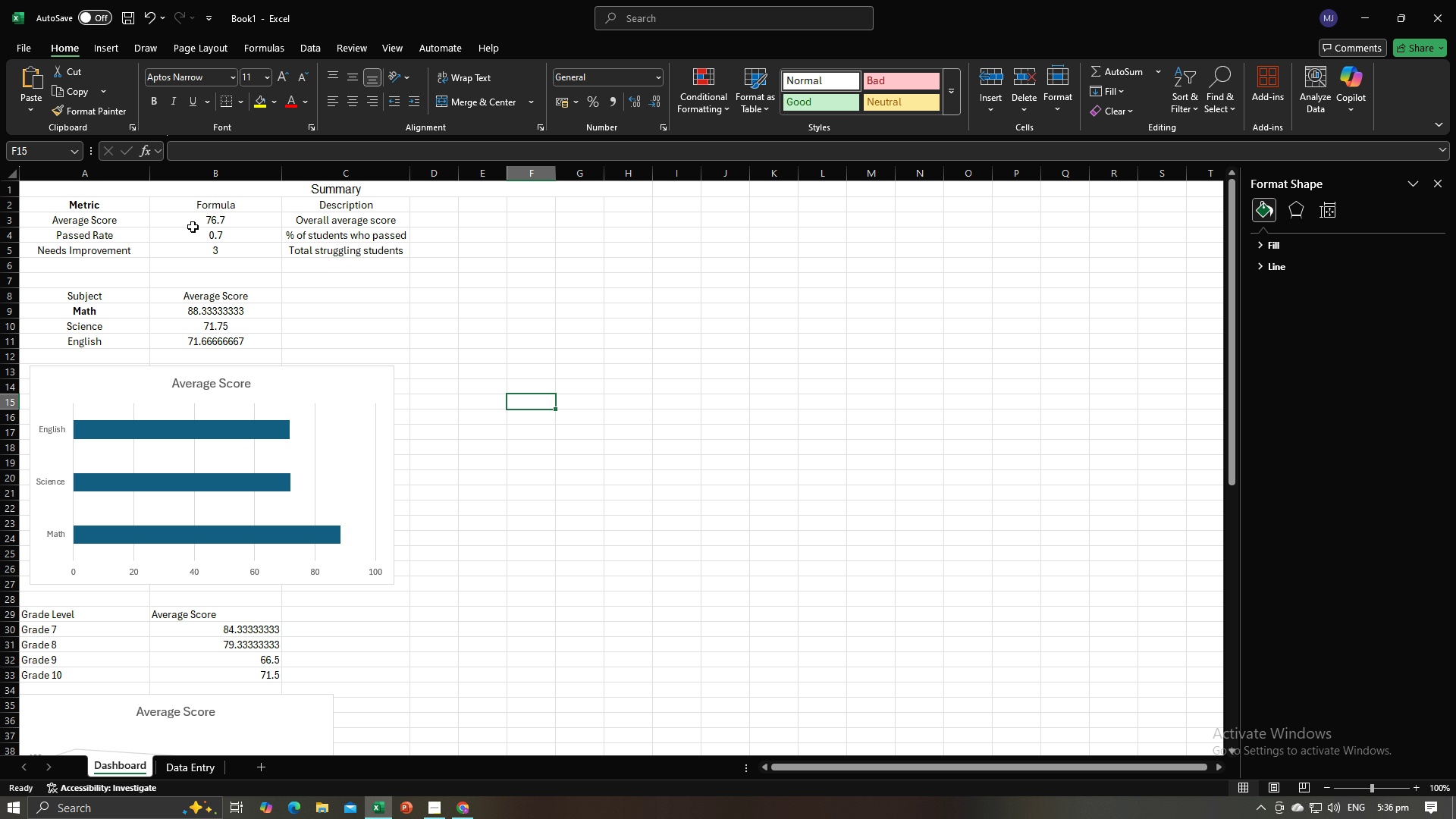 
key(Control+Z)
 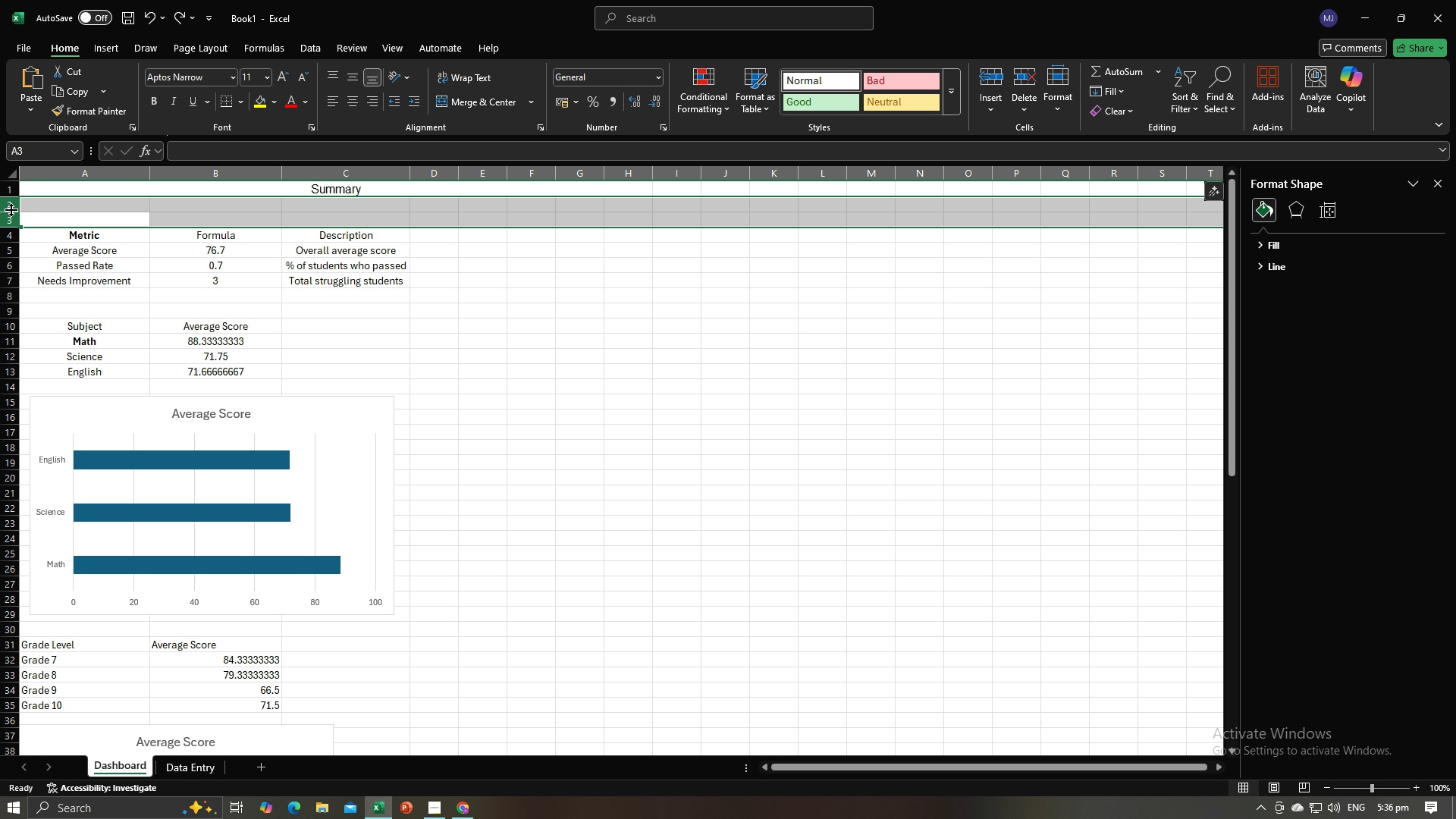 
double_click([6, 207])
 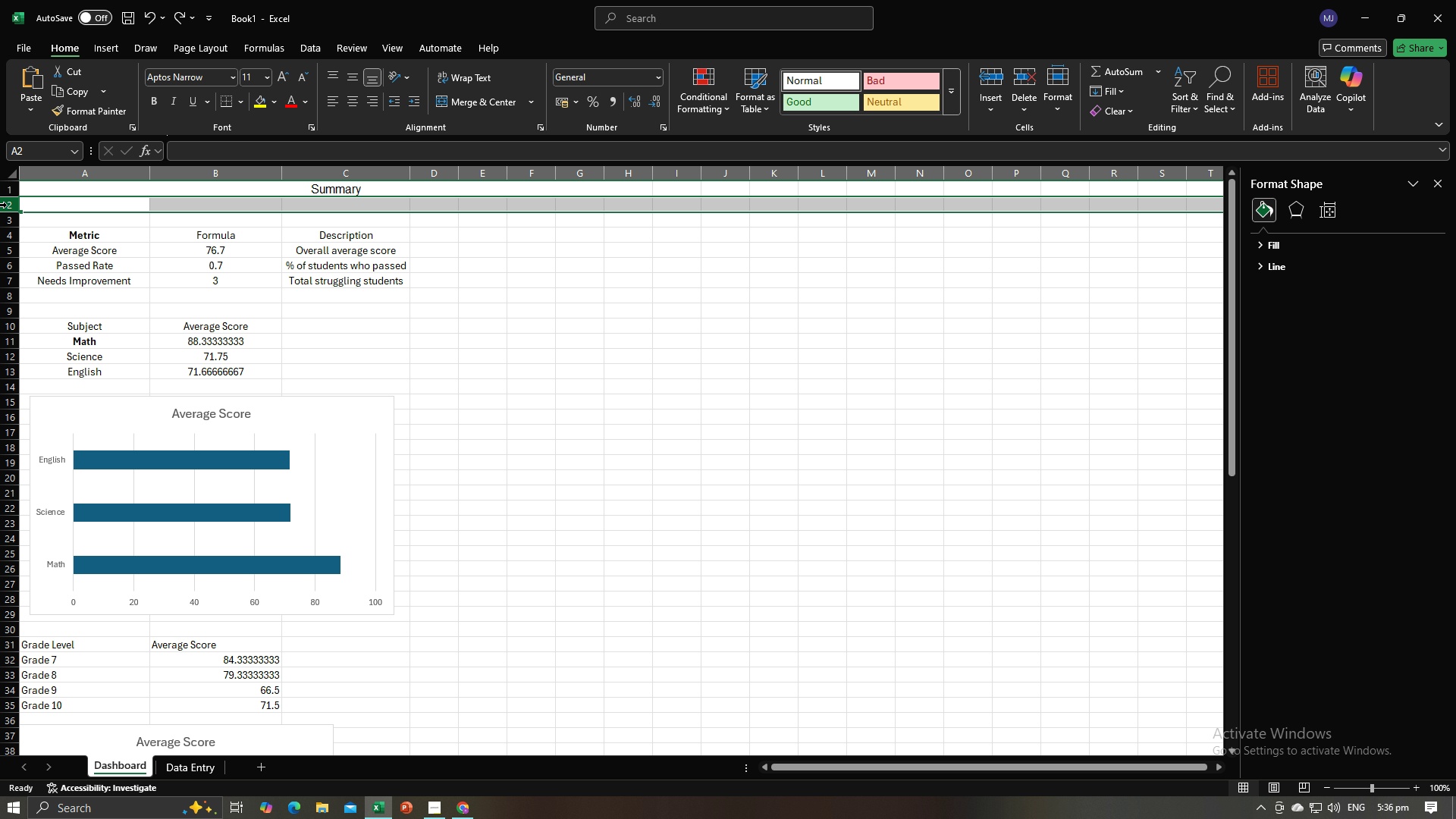 
right_click([7, 205])
 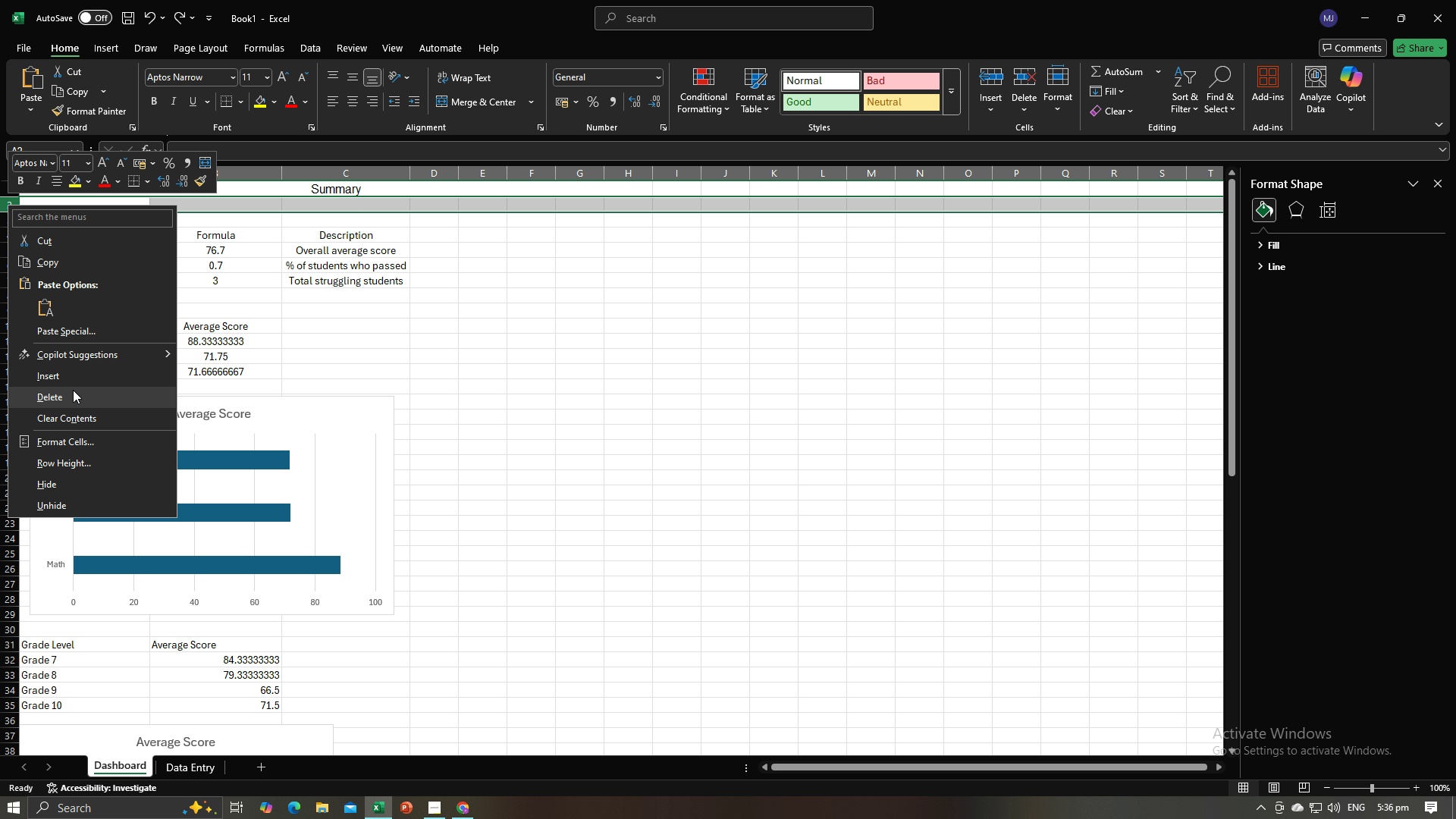 
left_click([73, 390])
 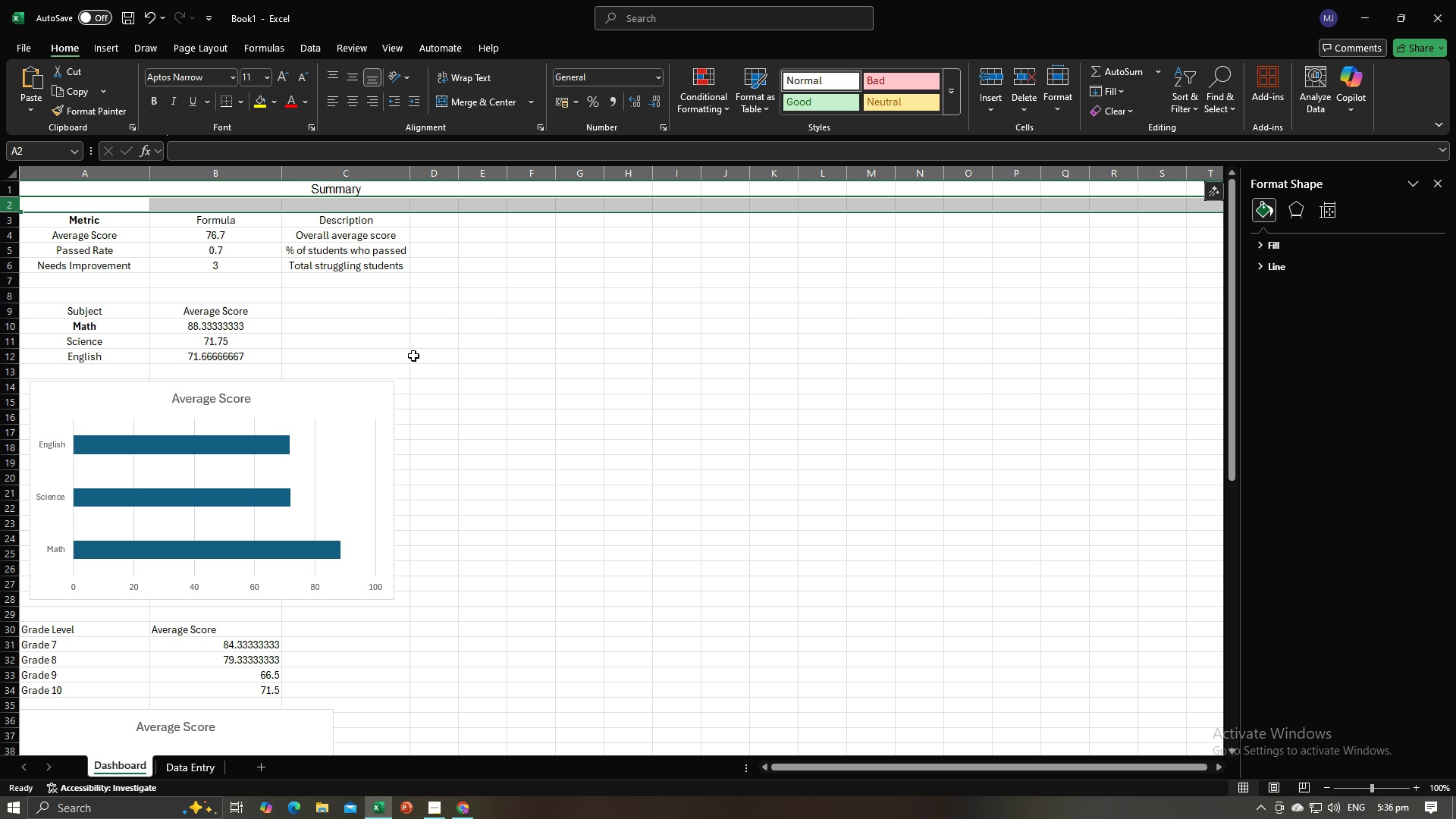 
left_click([413, 356])
 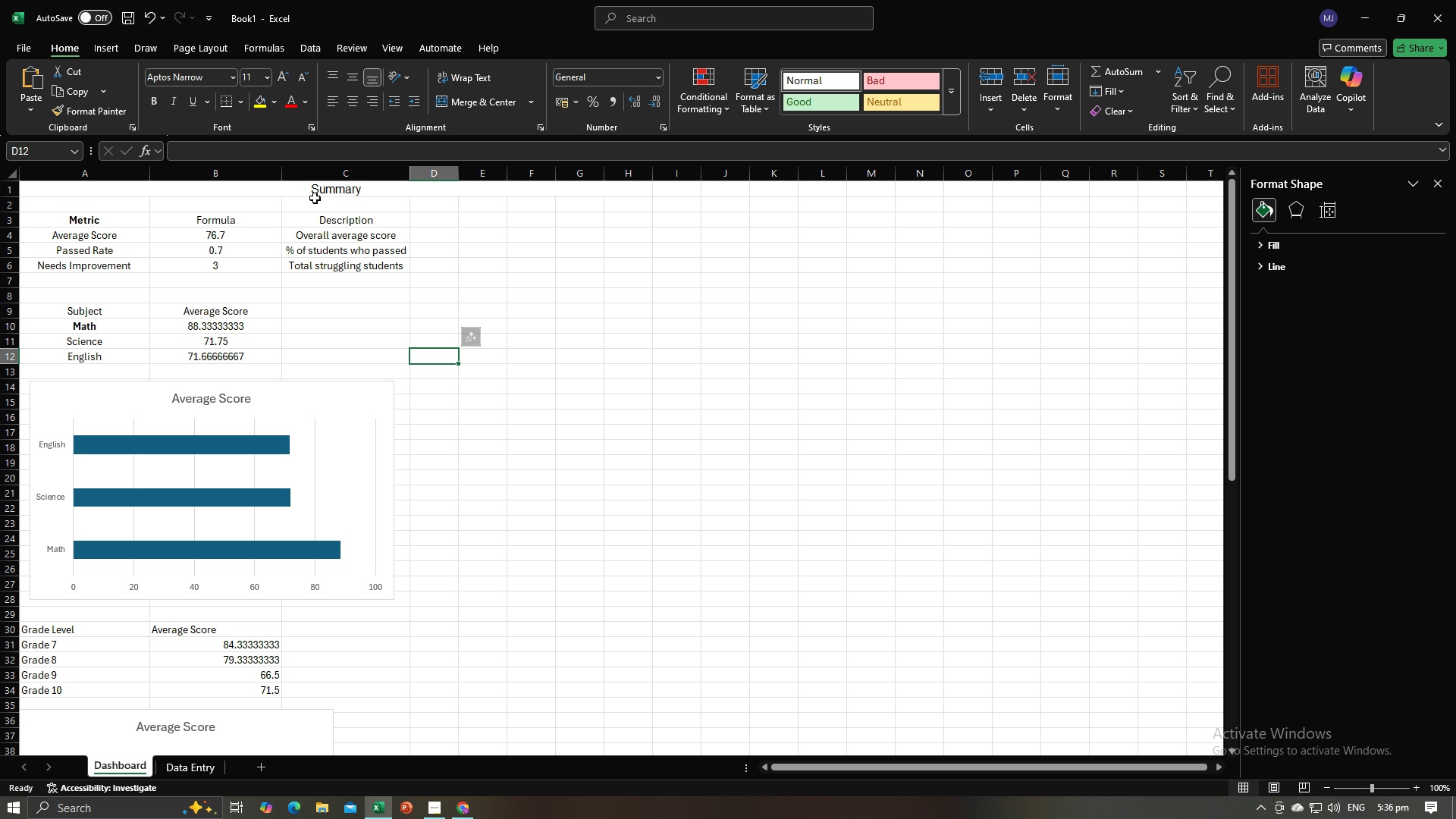 
left_click([315, 193])
 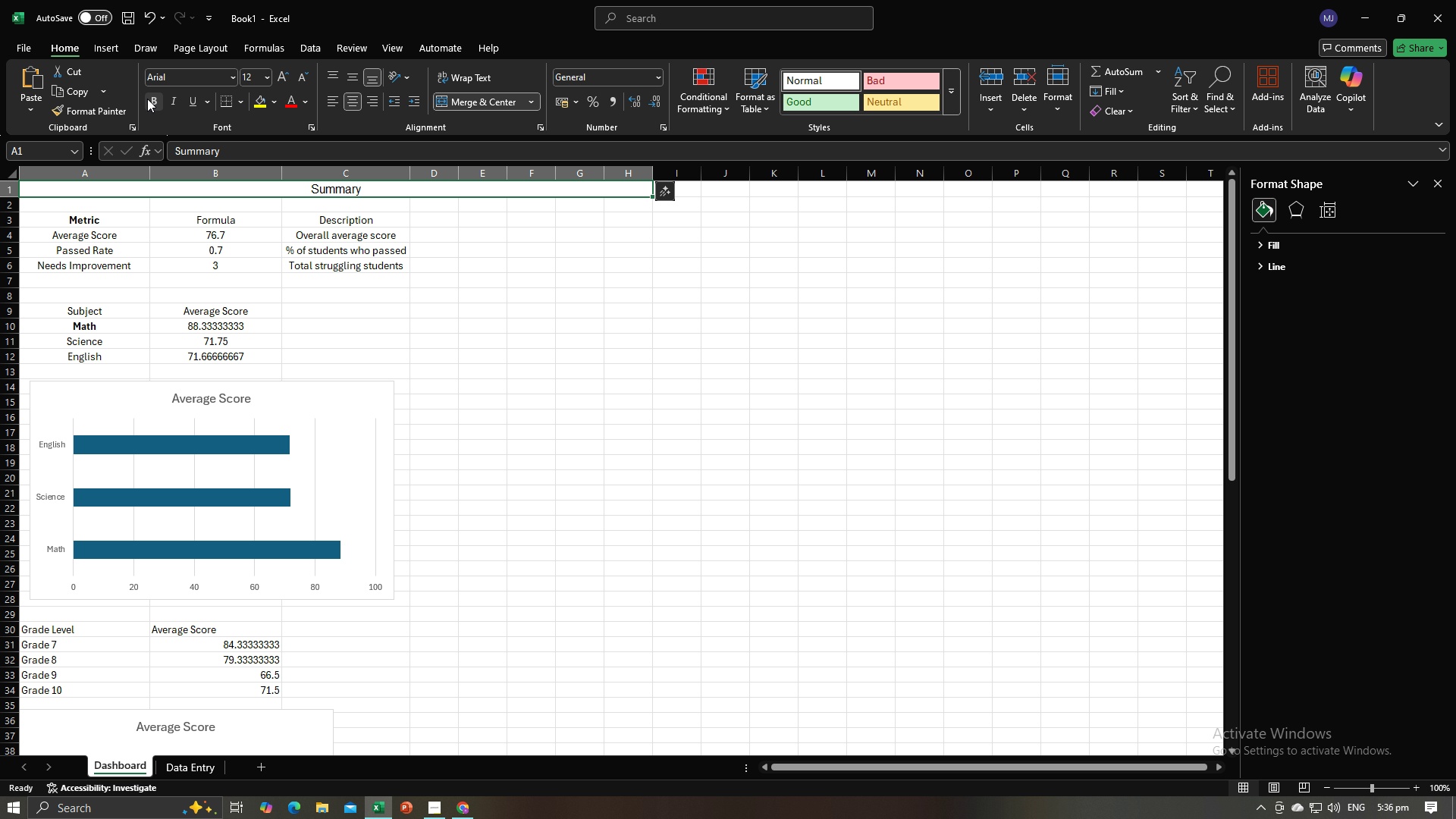 
left_click([147, 99])
 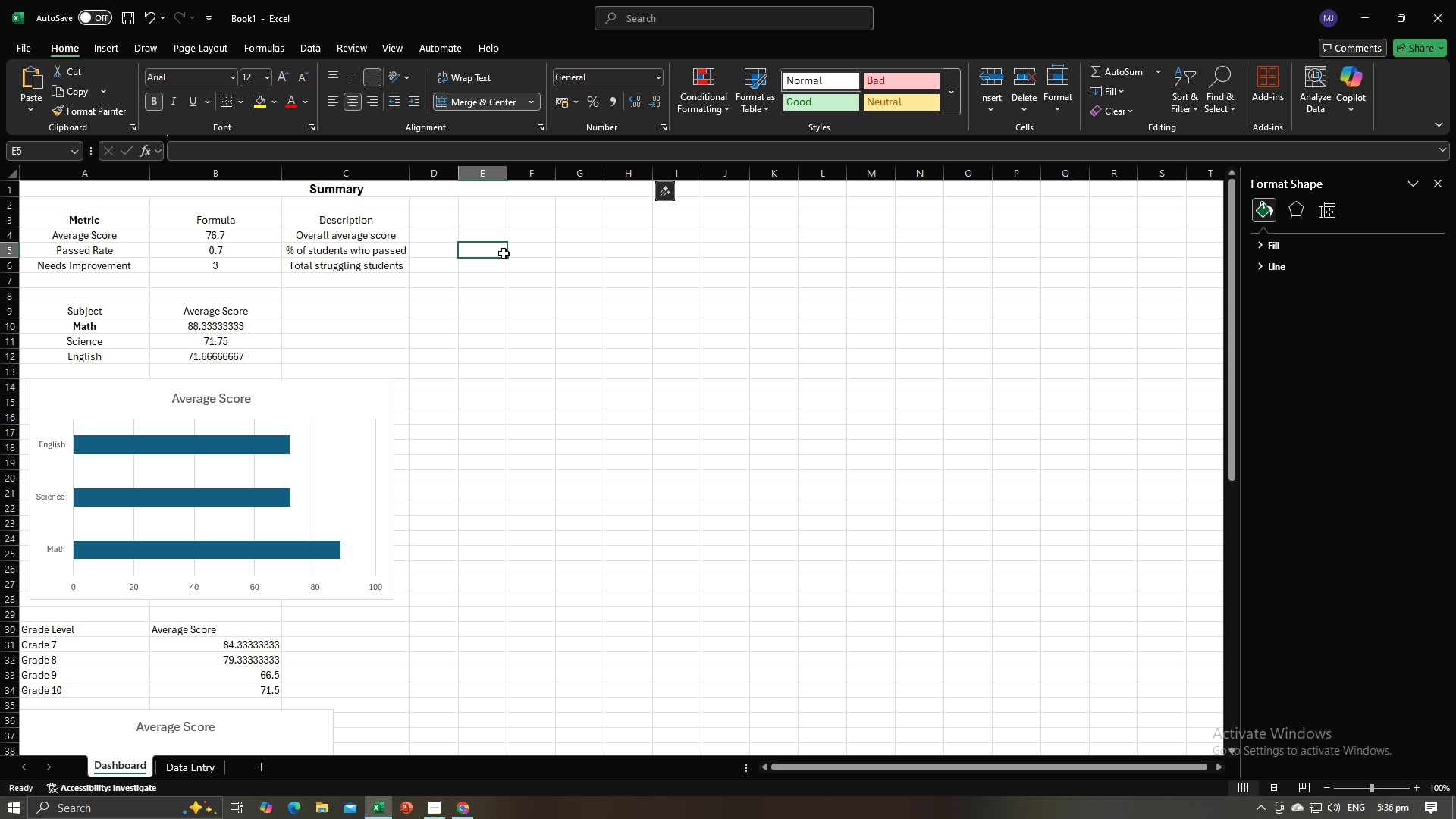 
left_click([504, 253])
 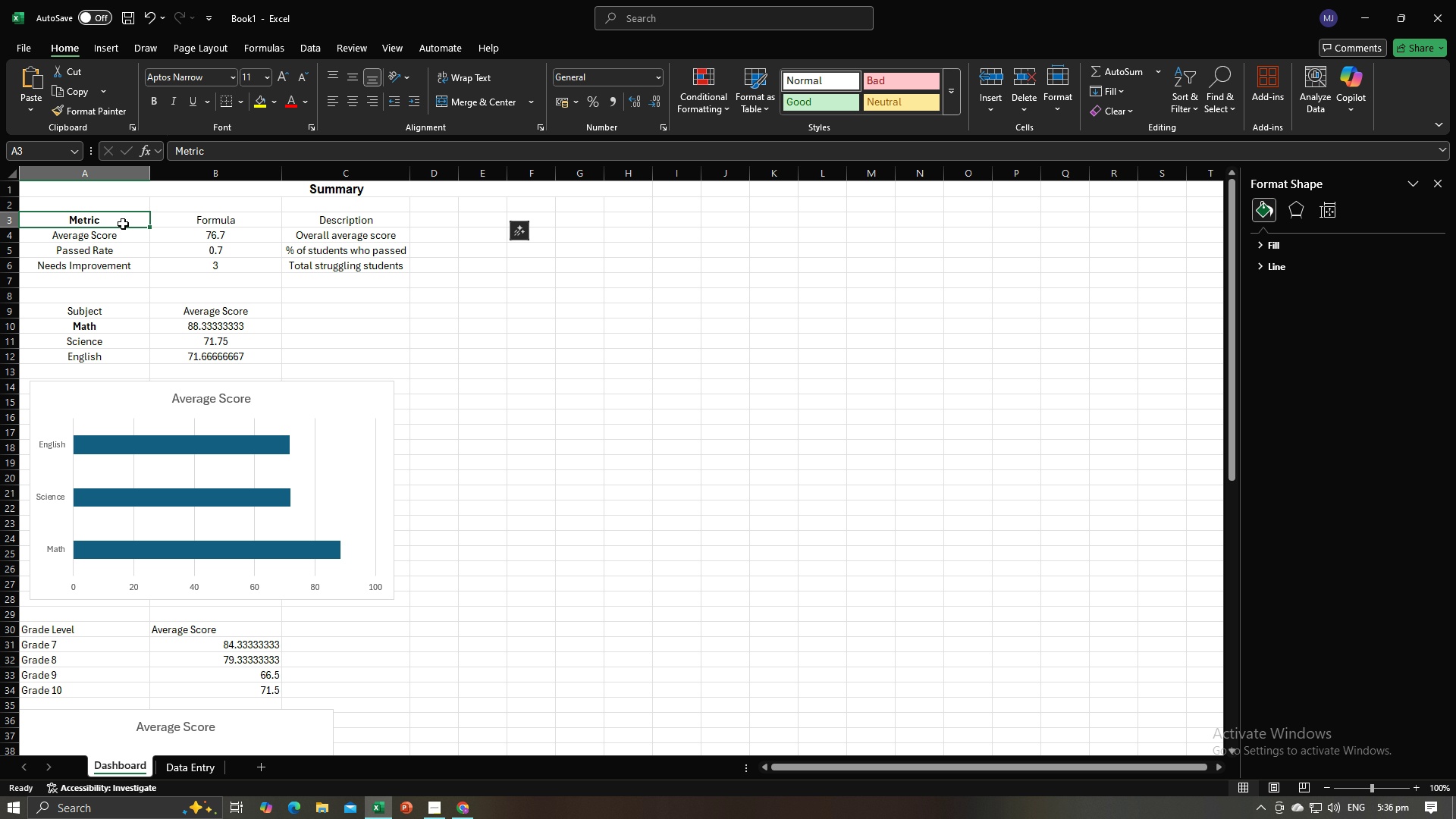 
left_click([123, 224])
 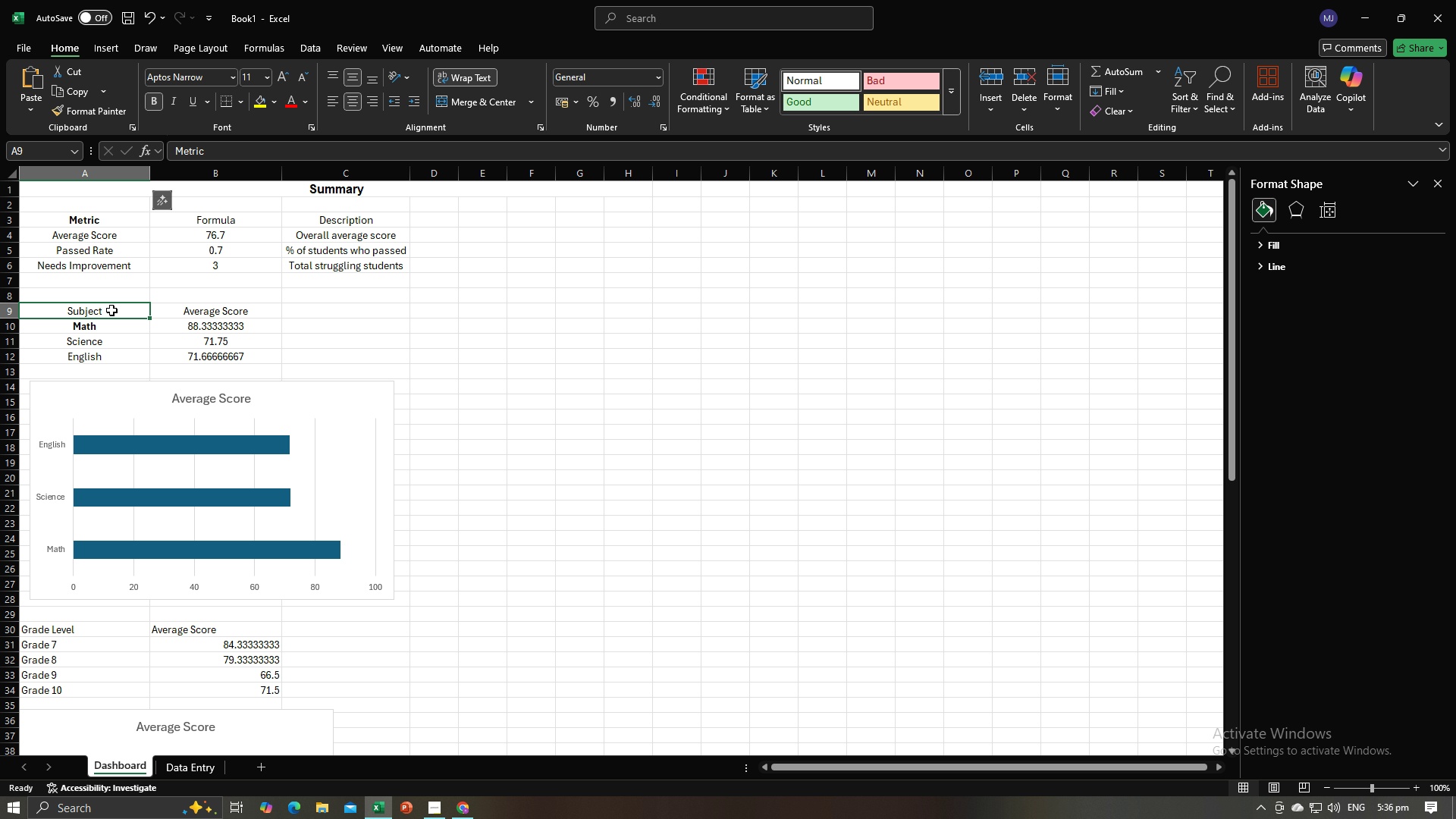 
left_click([111, 310])
 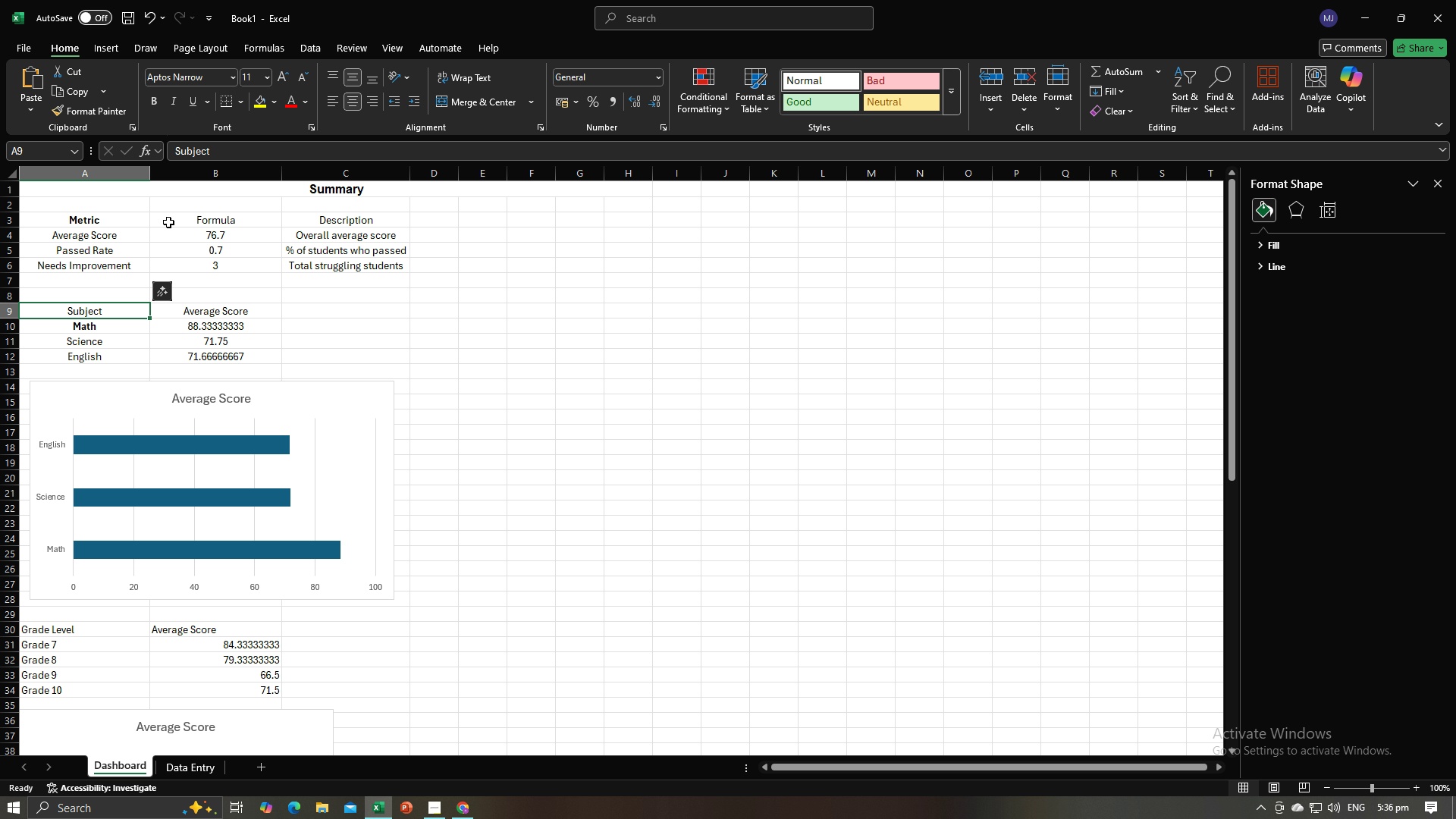 
left_click_drag(start_coordinate=[168, 221], to_coordinate=[340, 219])
 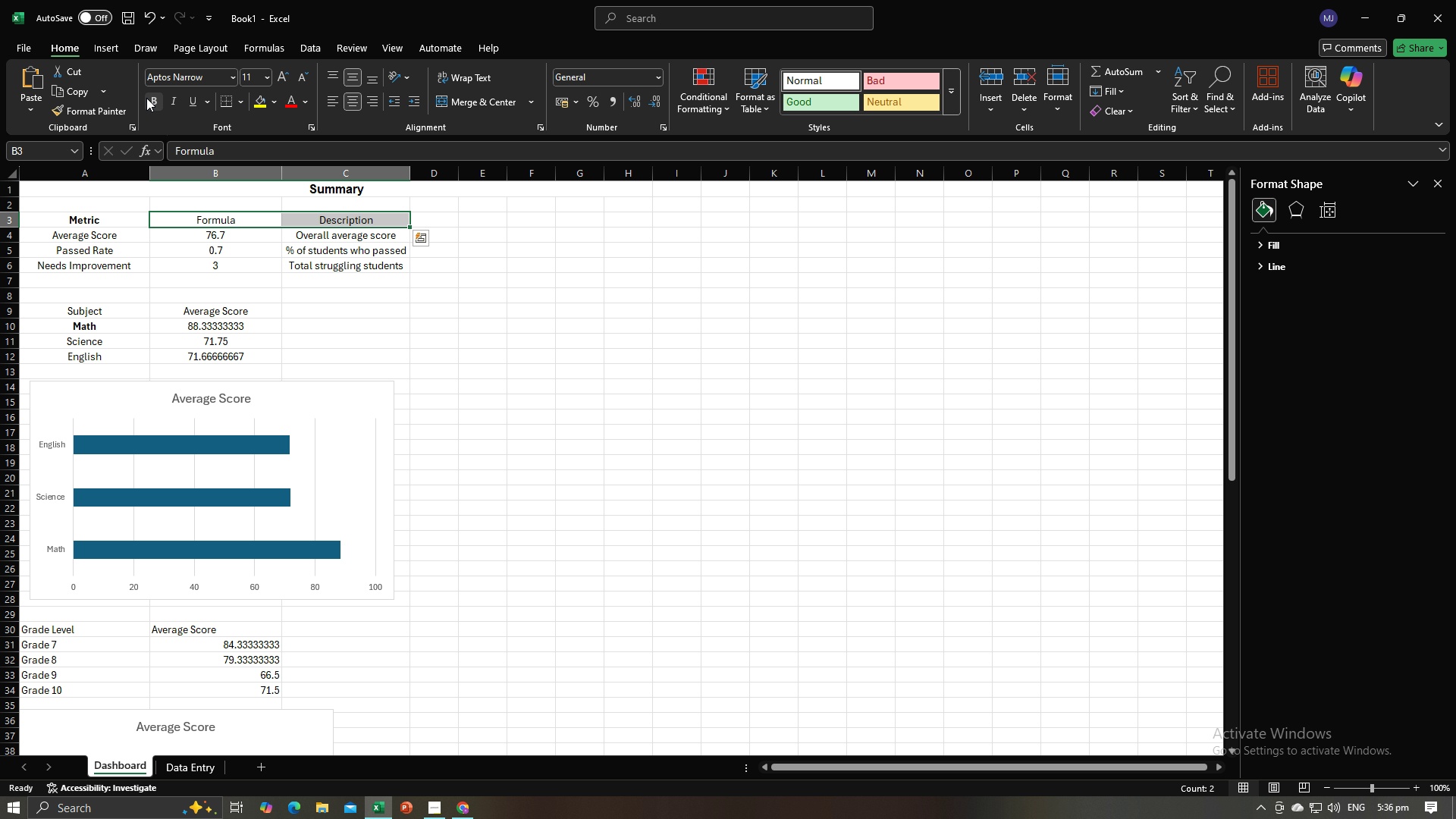 
left_click([148, 98])
 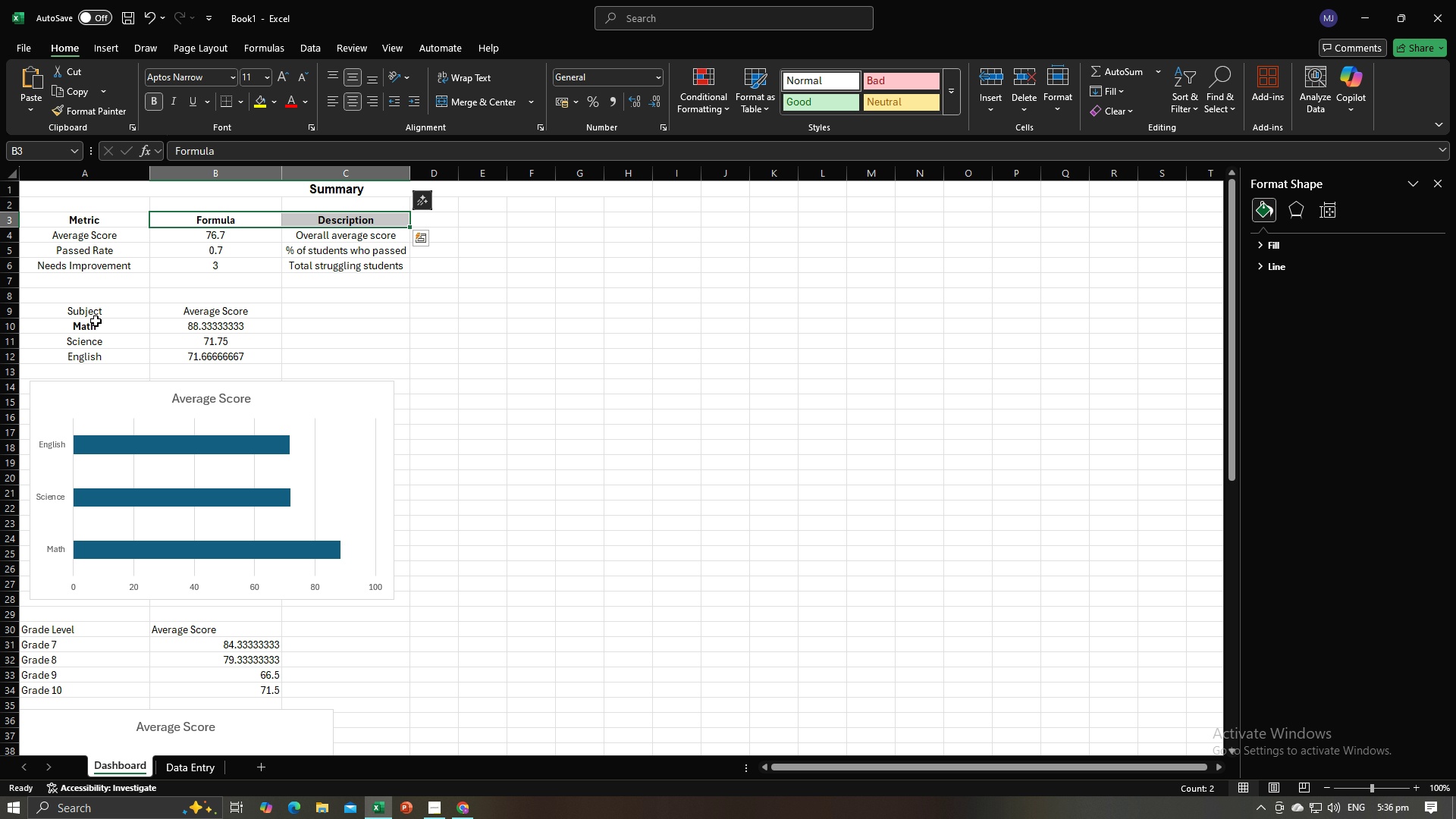 
left_click_drag(start_coordinate=[96, 313], to_coordinate=[184, 312])
 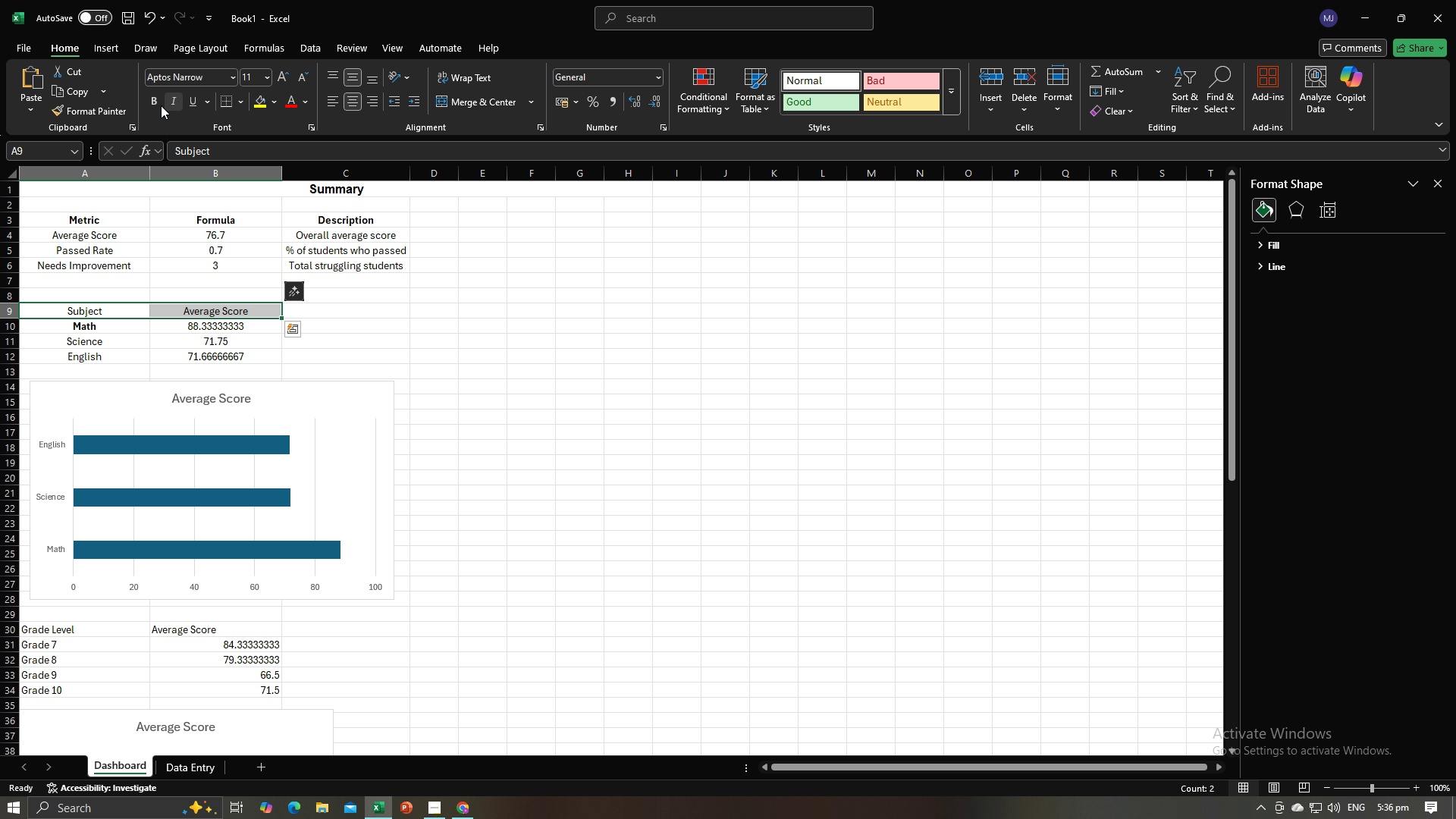 
left_click([149, 102])
 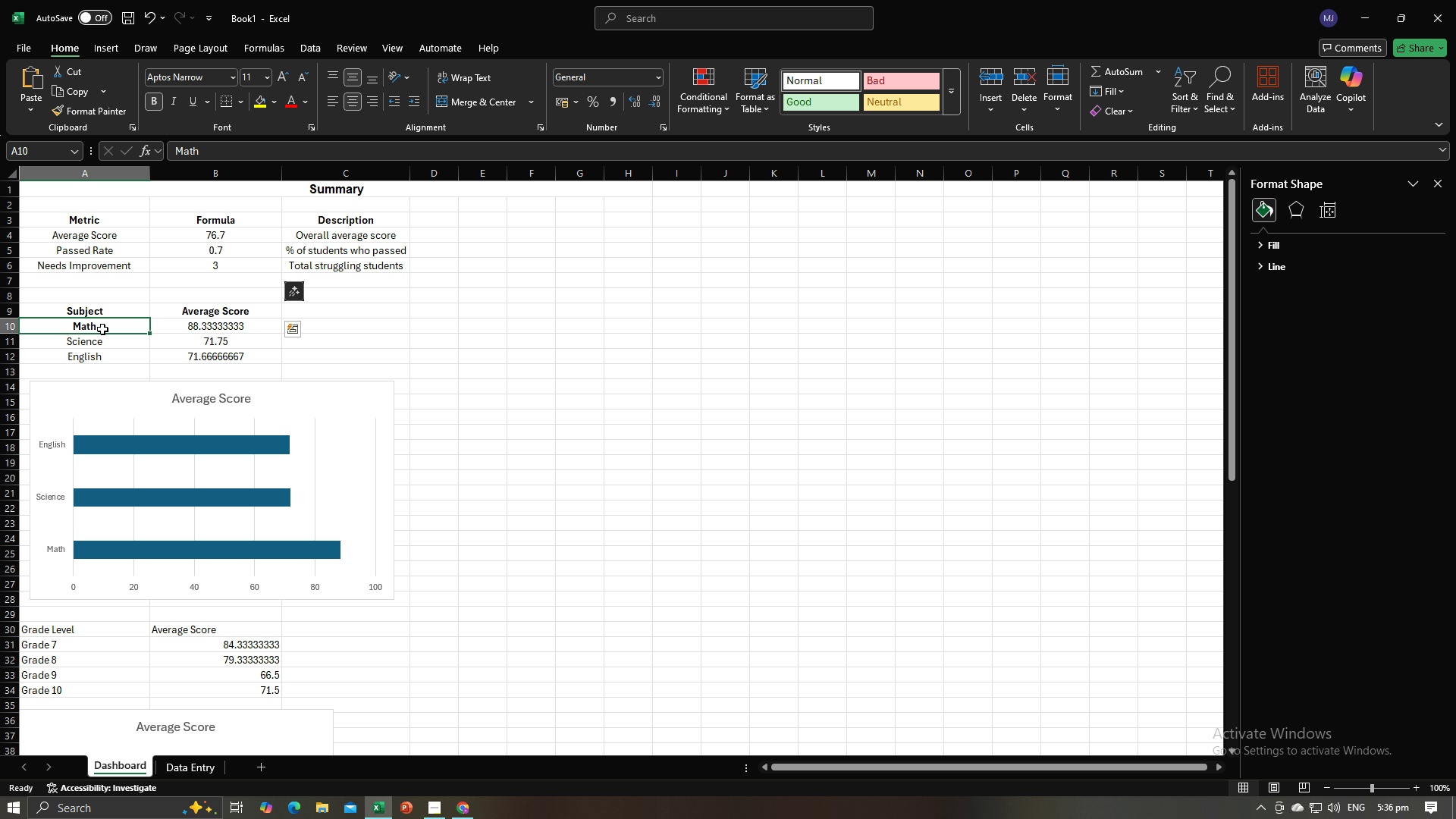 
left_click([102, 329])
 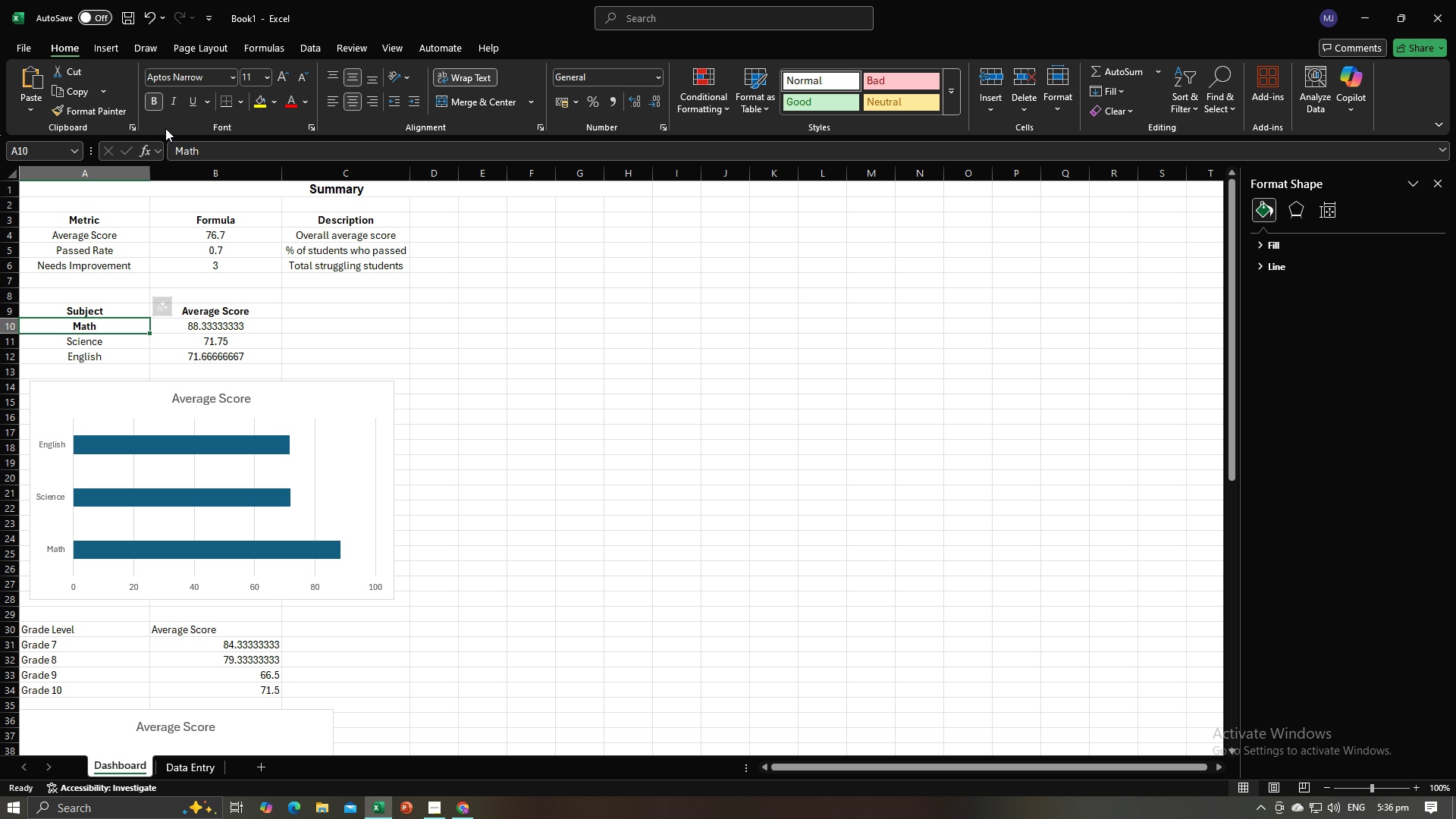 
left_click([174, 102])
 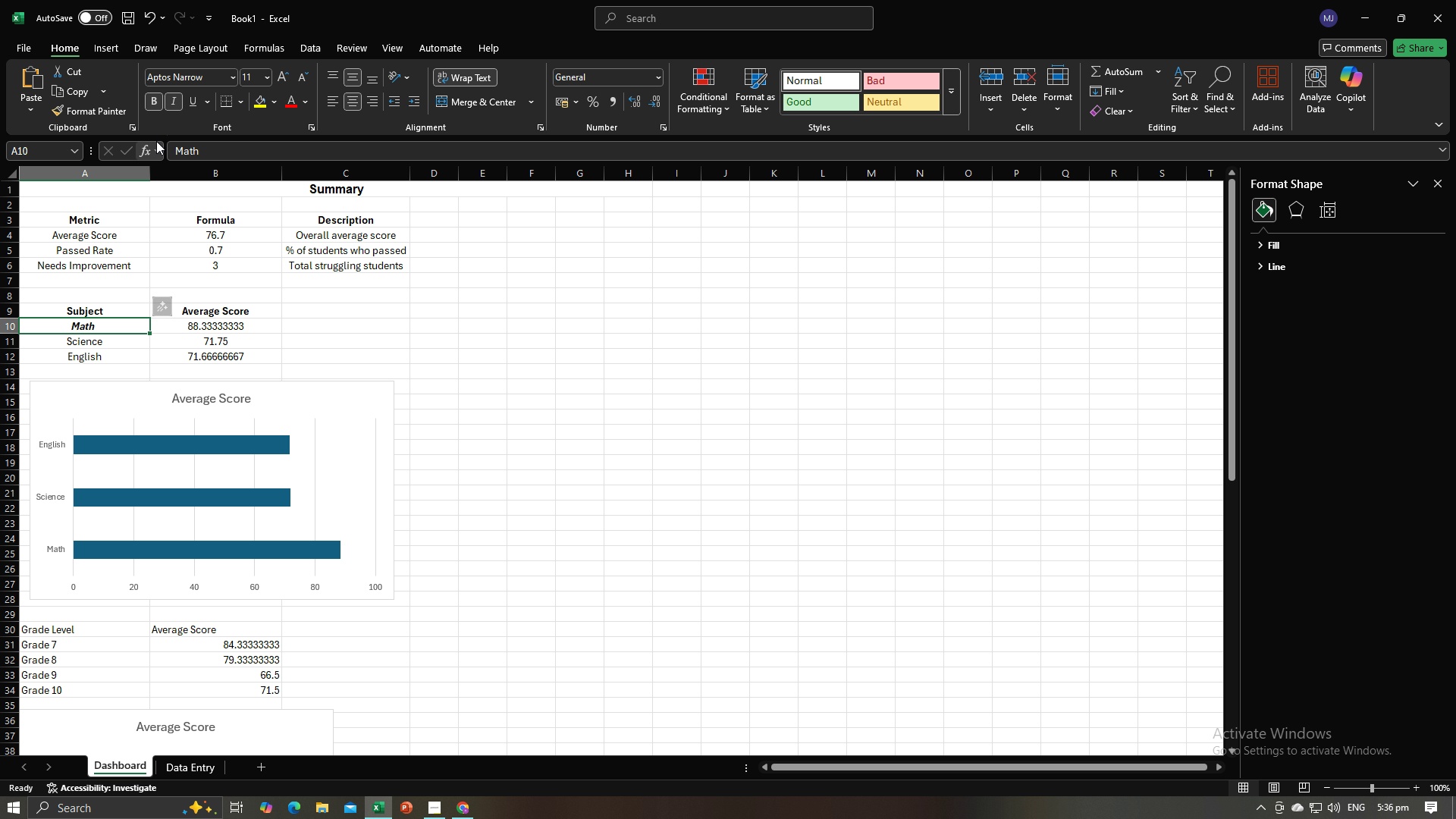 
left_click([149, 106])
 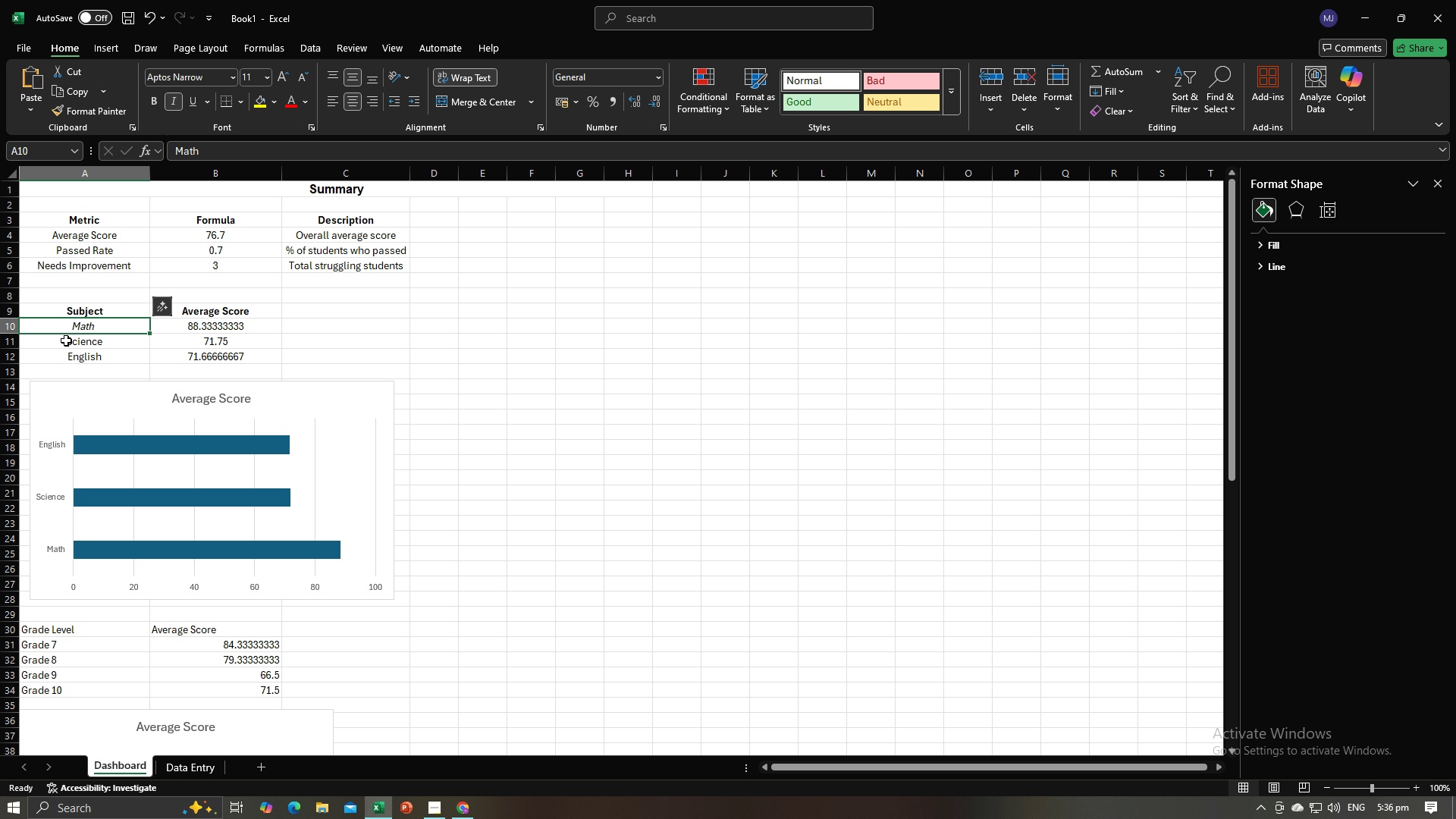 
left_click_drag(start_coordinate=[62, 340], to_coordinate=[114, 353])
 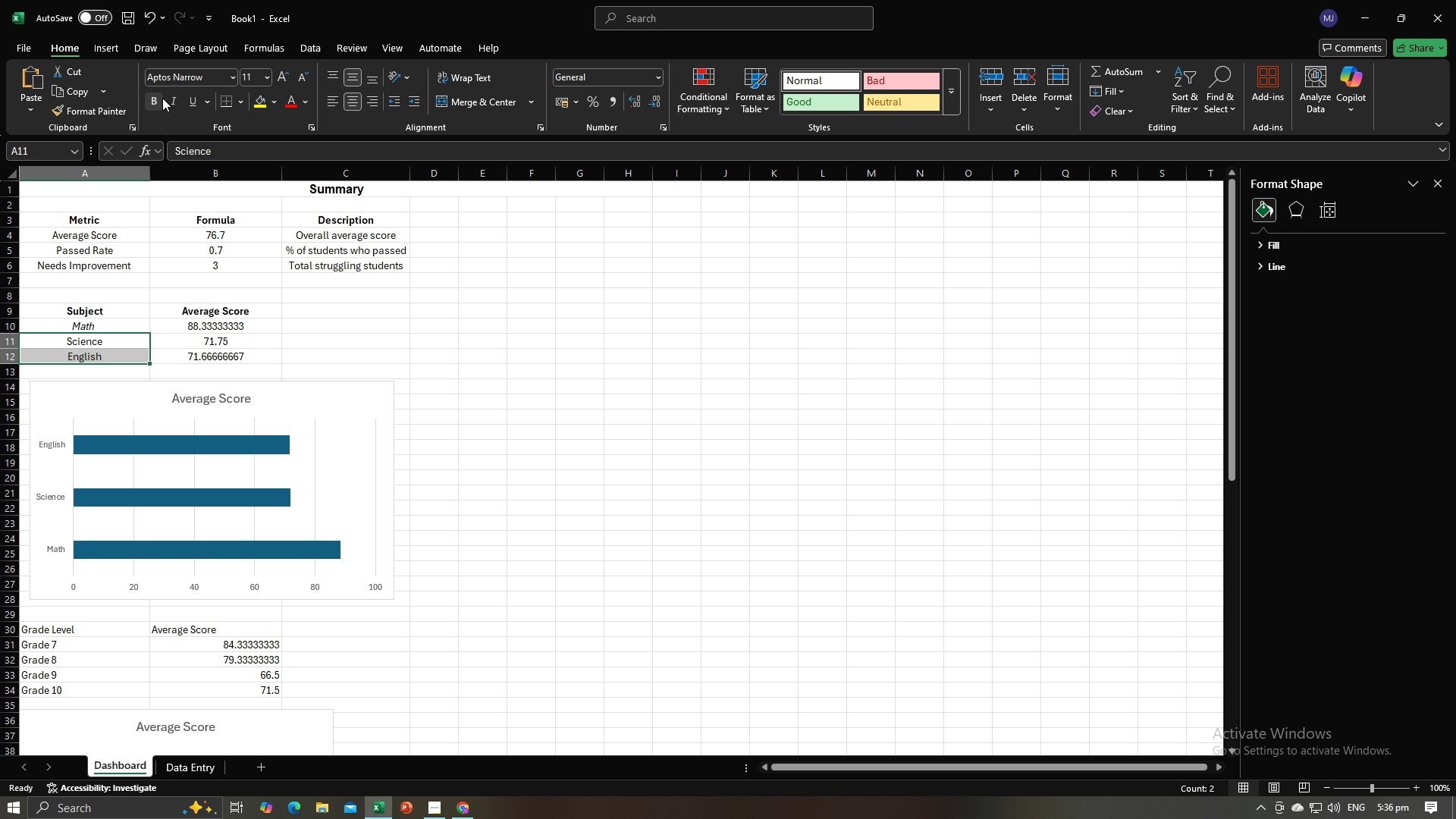 
left_click([166, 96])
 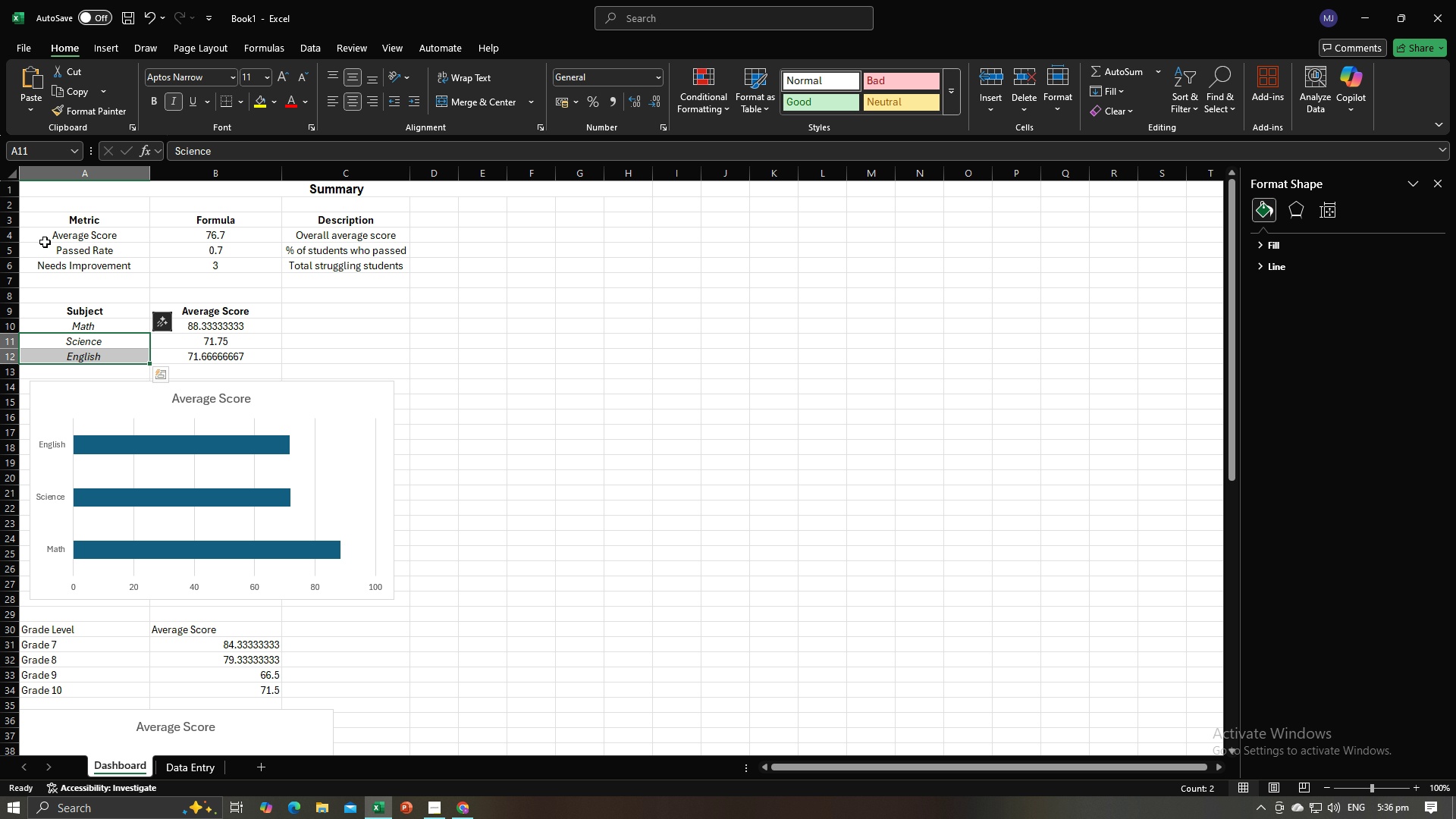 
left_click_drag(start_coordinate=[46, 237], to_coordinate=[87, 262])
 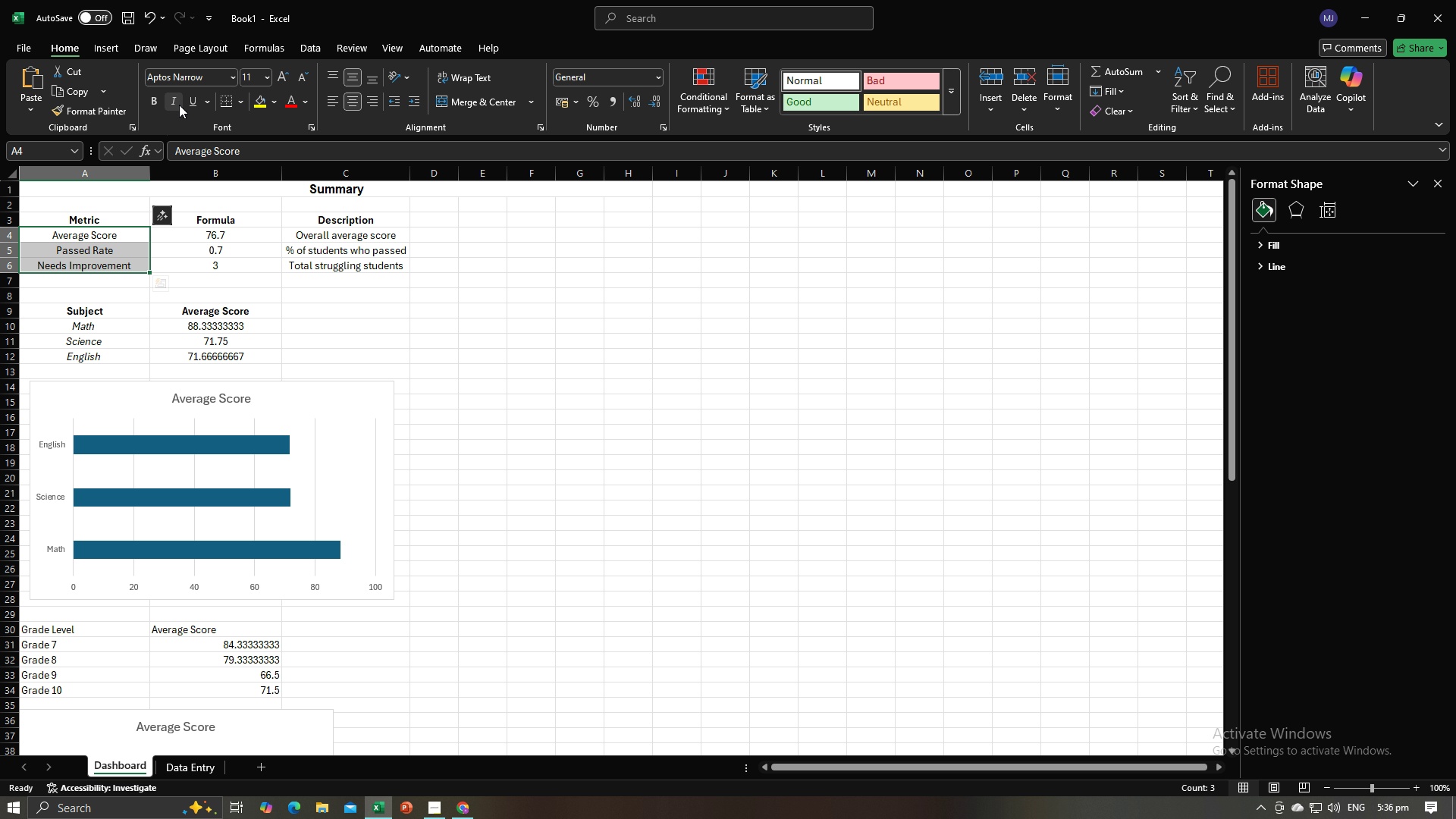 
left_click([179, 105])
 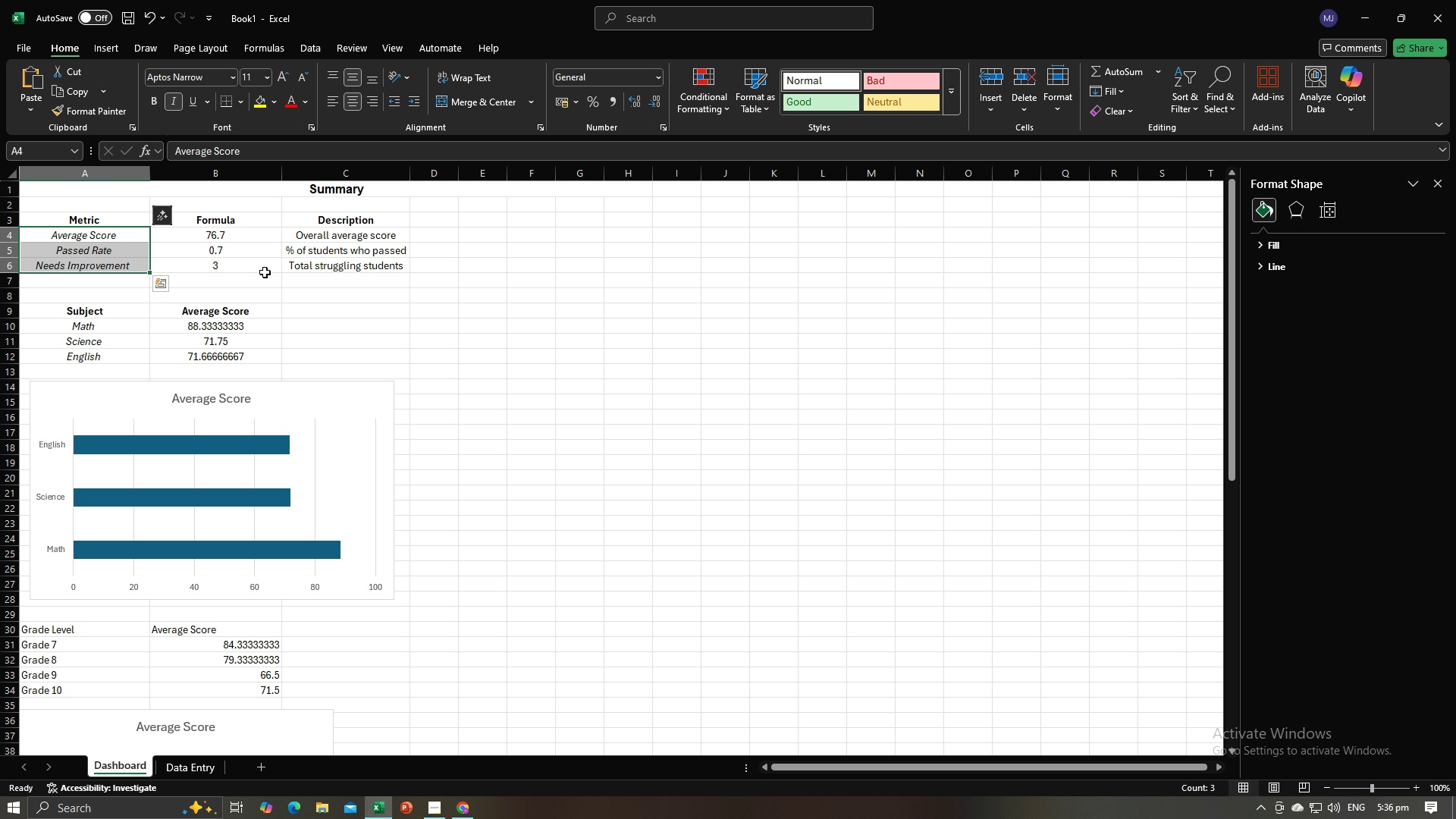 
left_click([265, 272])
 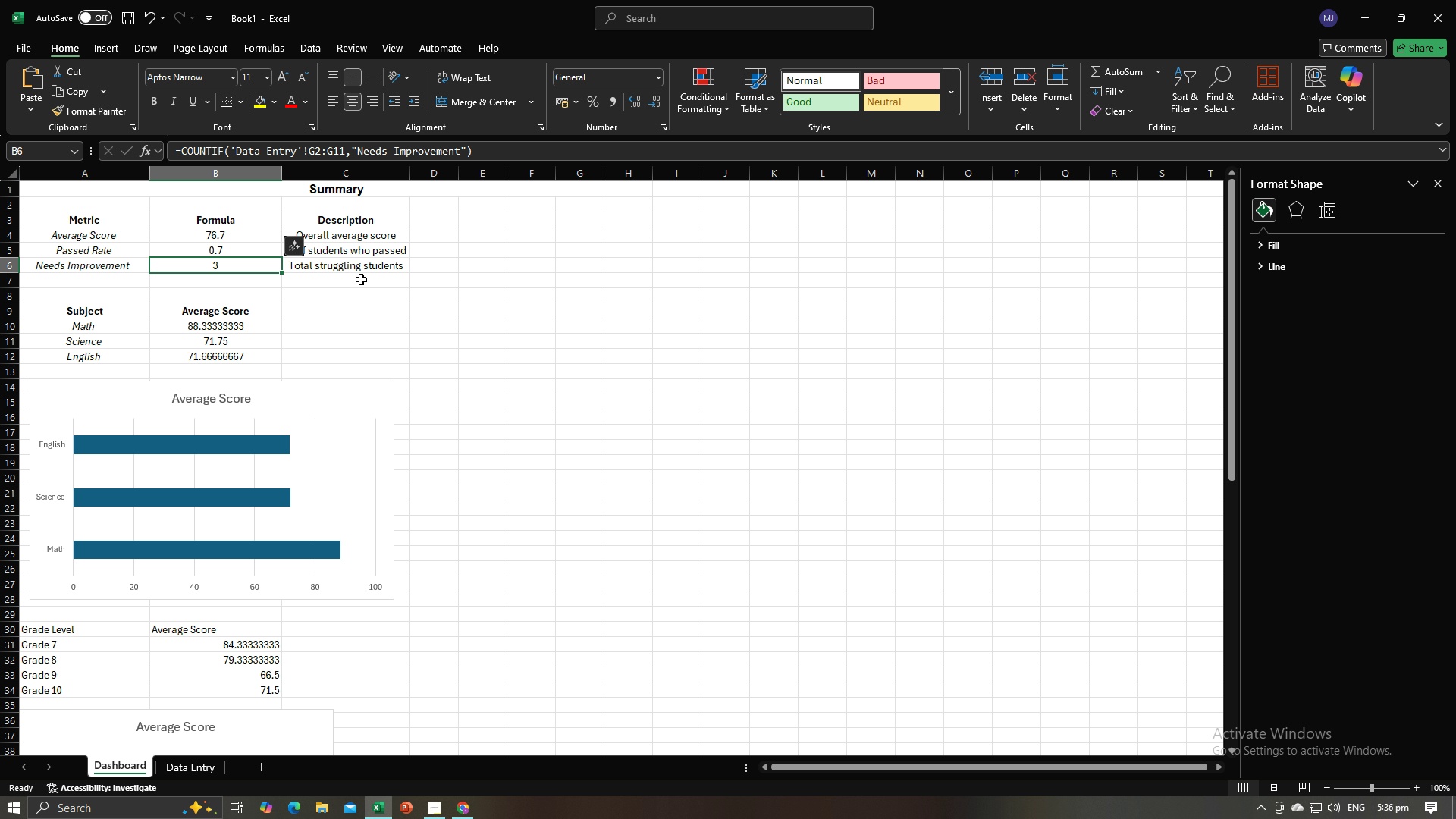 
left_click([361, 280])
 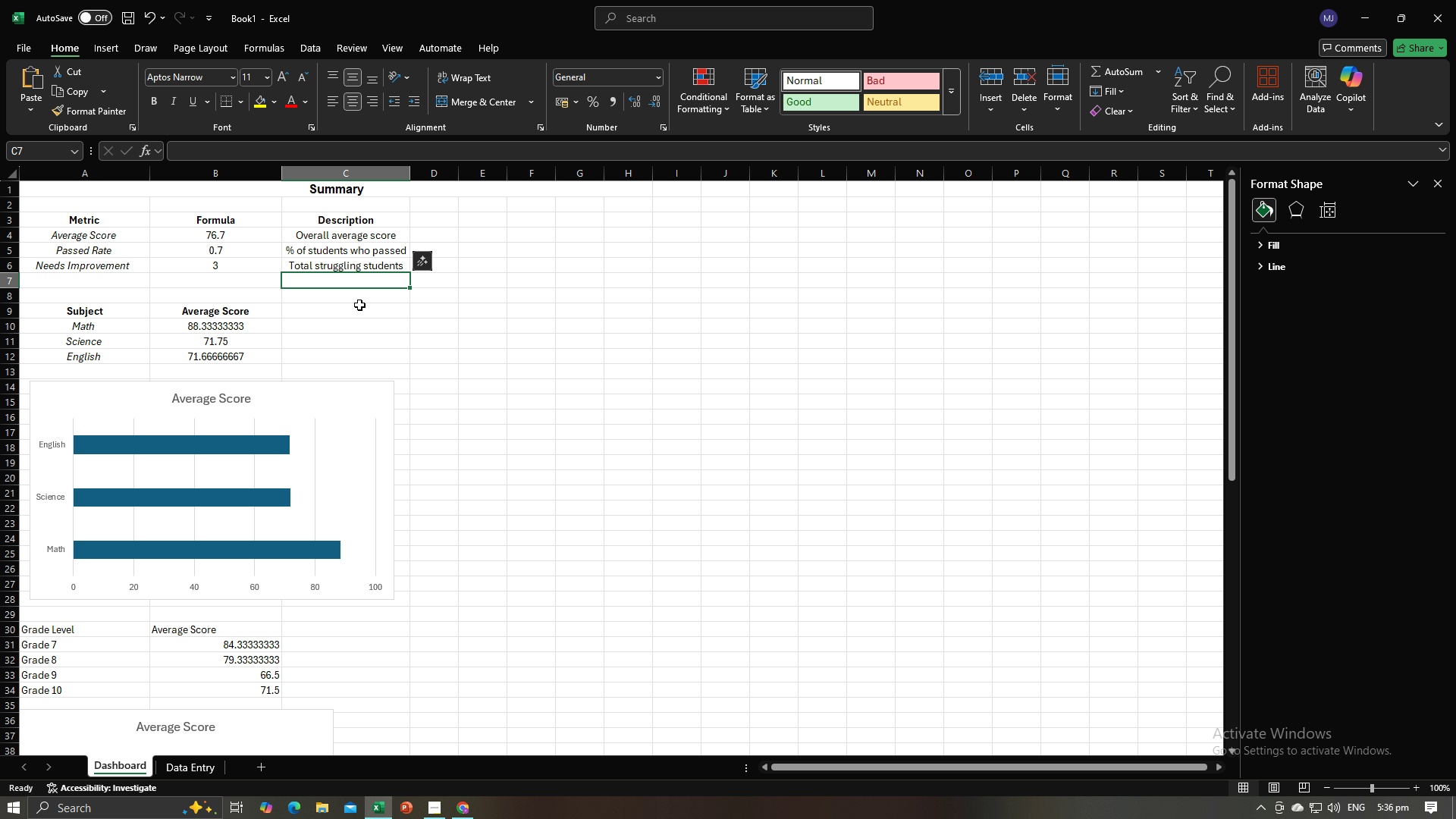 
scroll: coordinate [367, 334], scroll_direction: down, amount: 3.0
 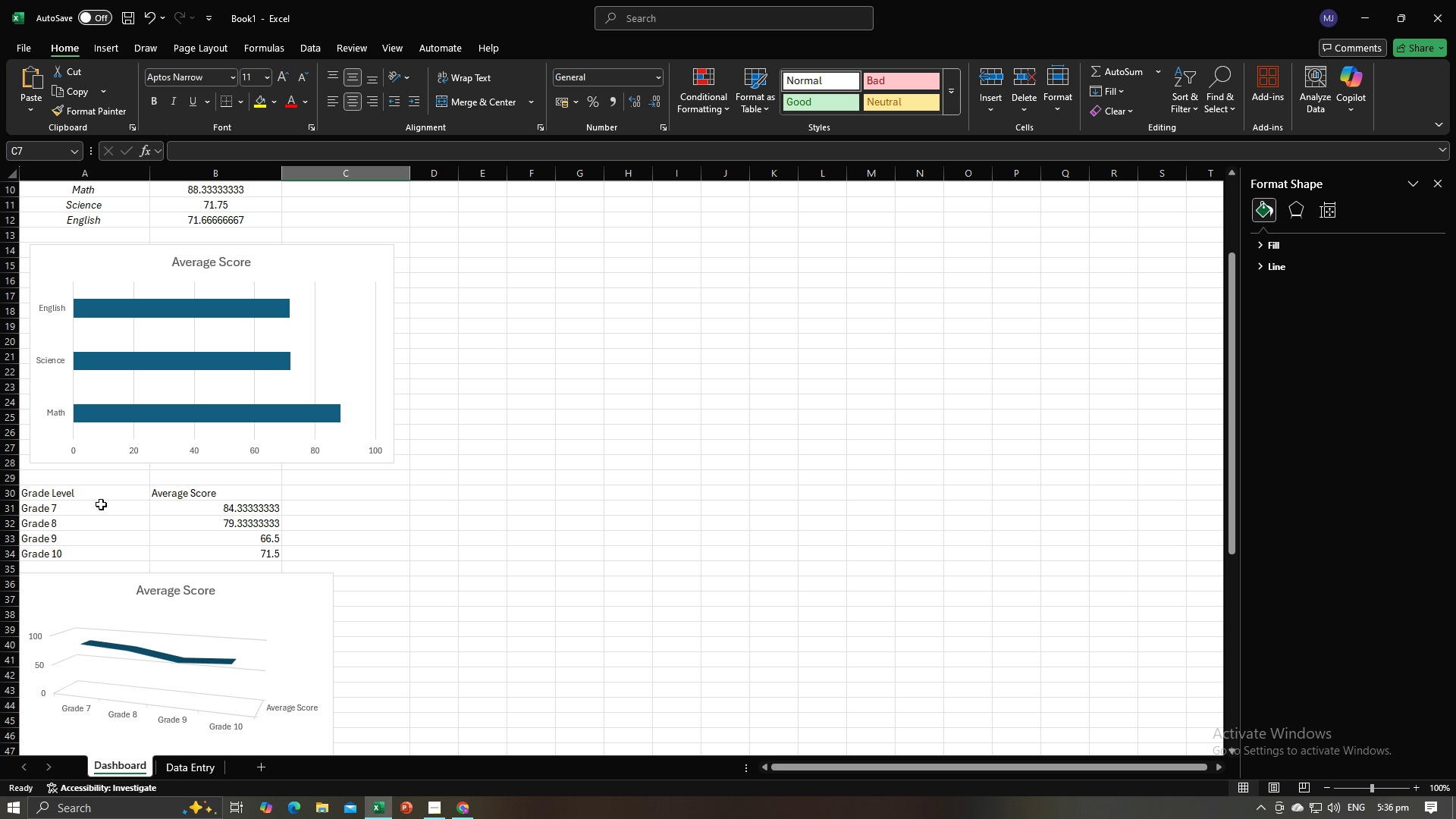 
left_click_drag(start_coordinate=[101, 498], to_coordinate=[177, 498])
 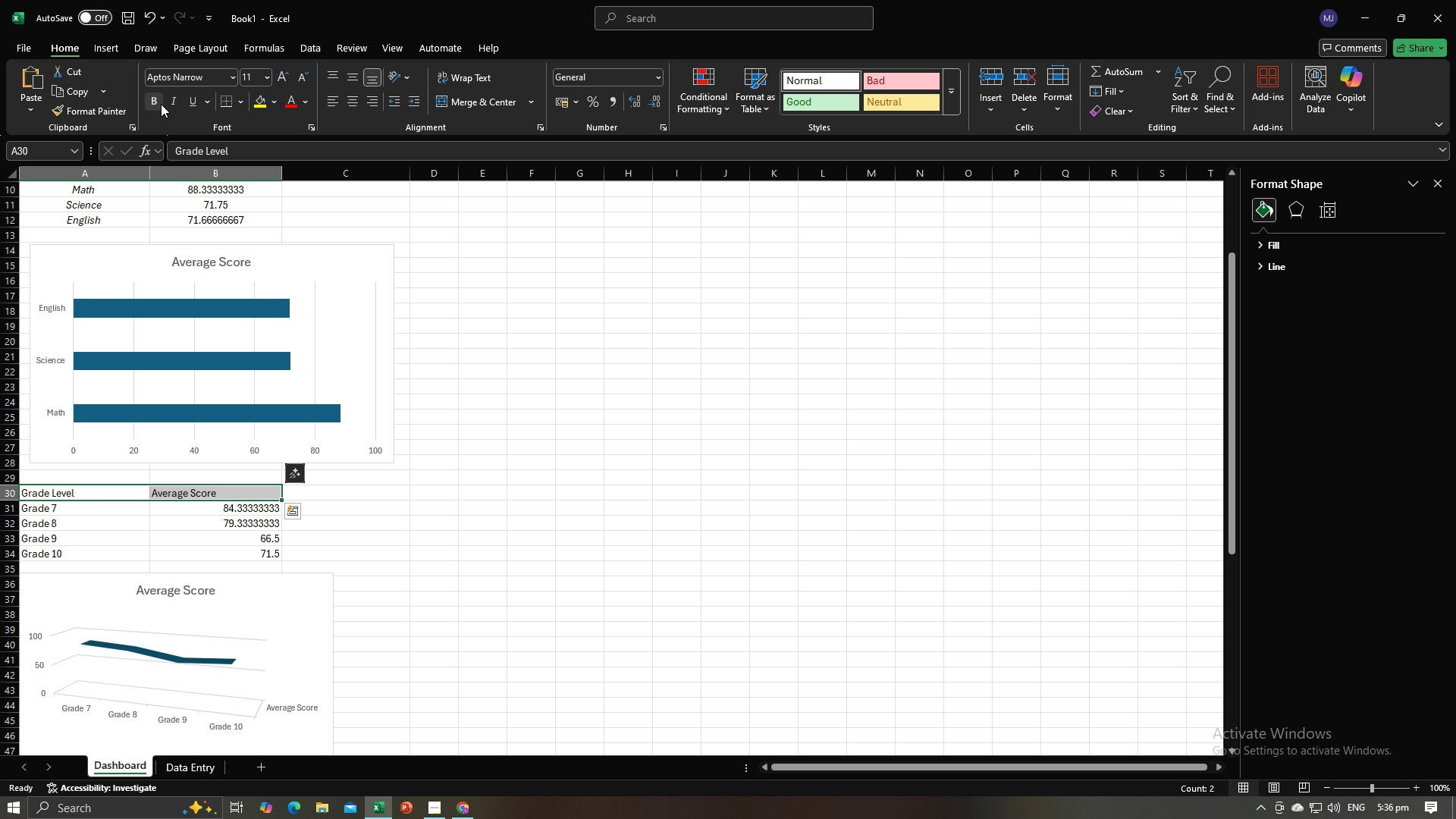 
left_click([158, 104])
 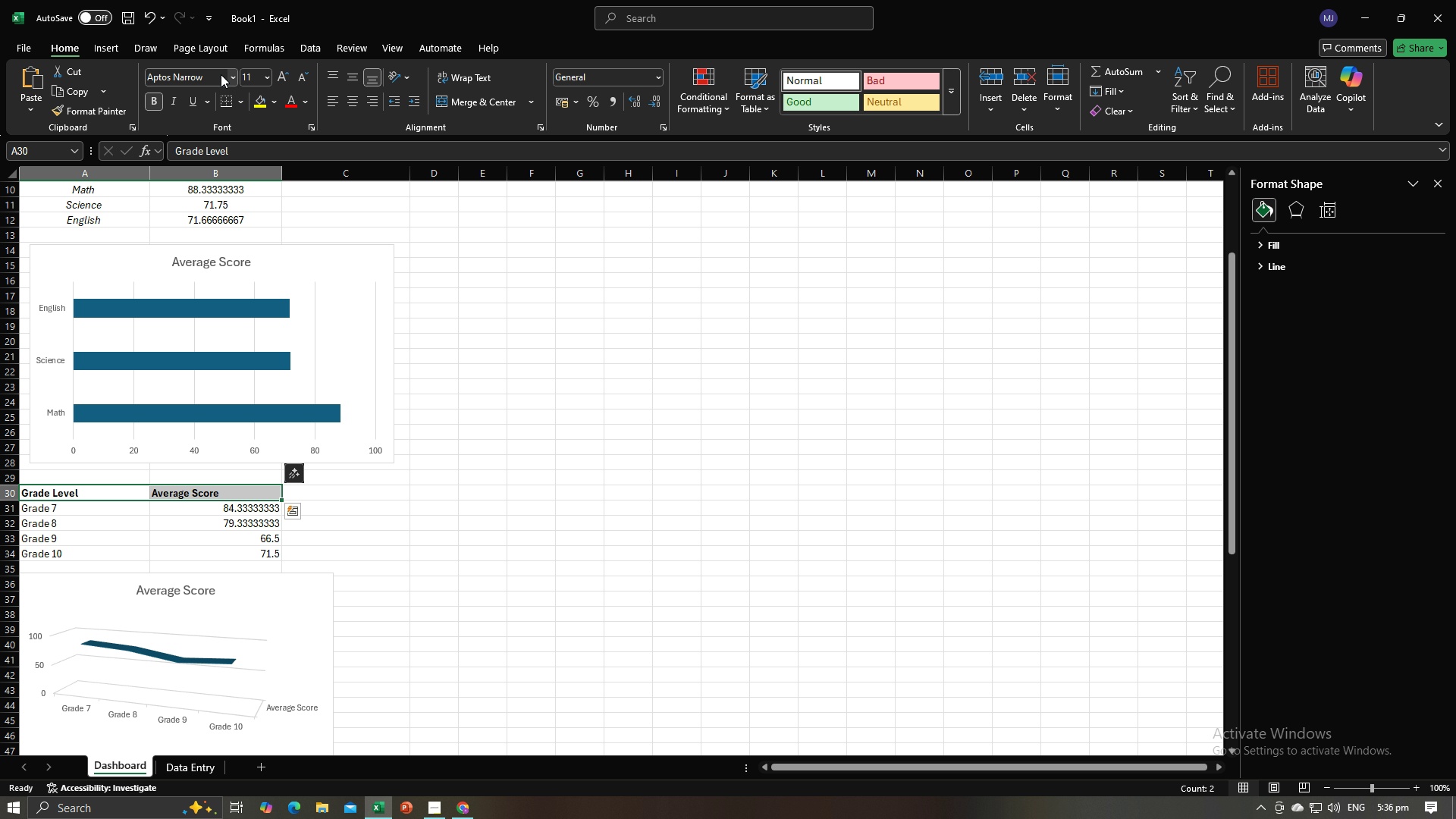 
left_click([221, 74])
 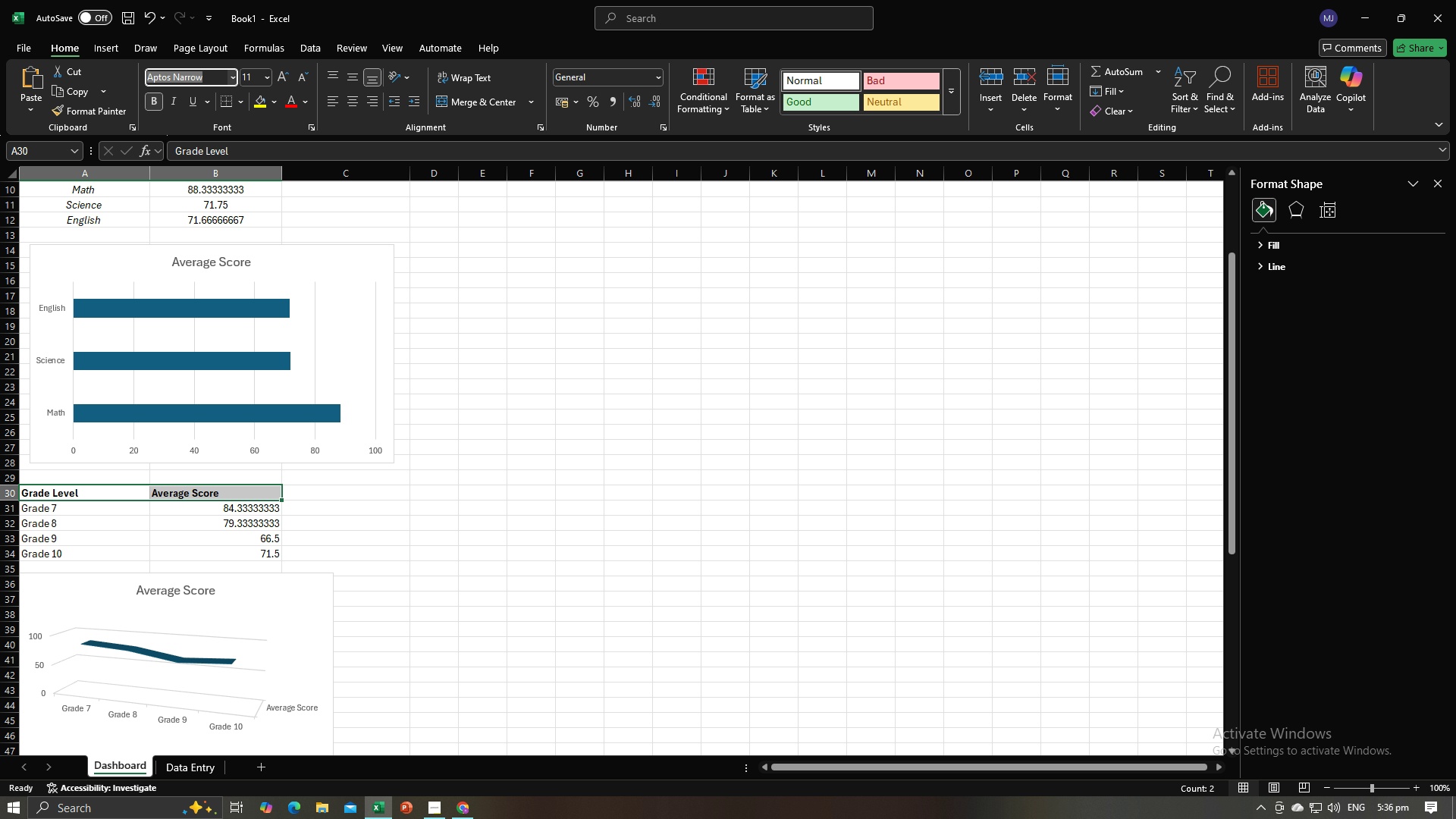 
key(Shift+ShiftLeft)
 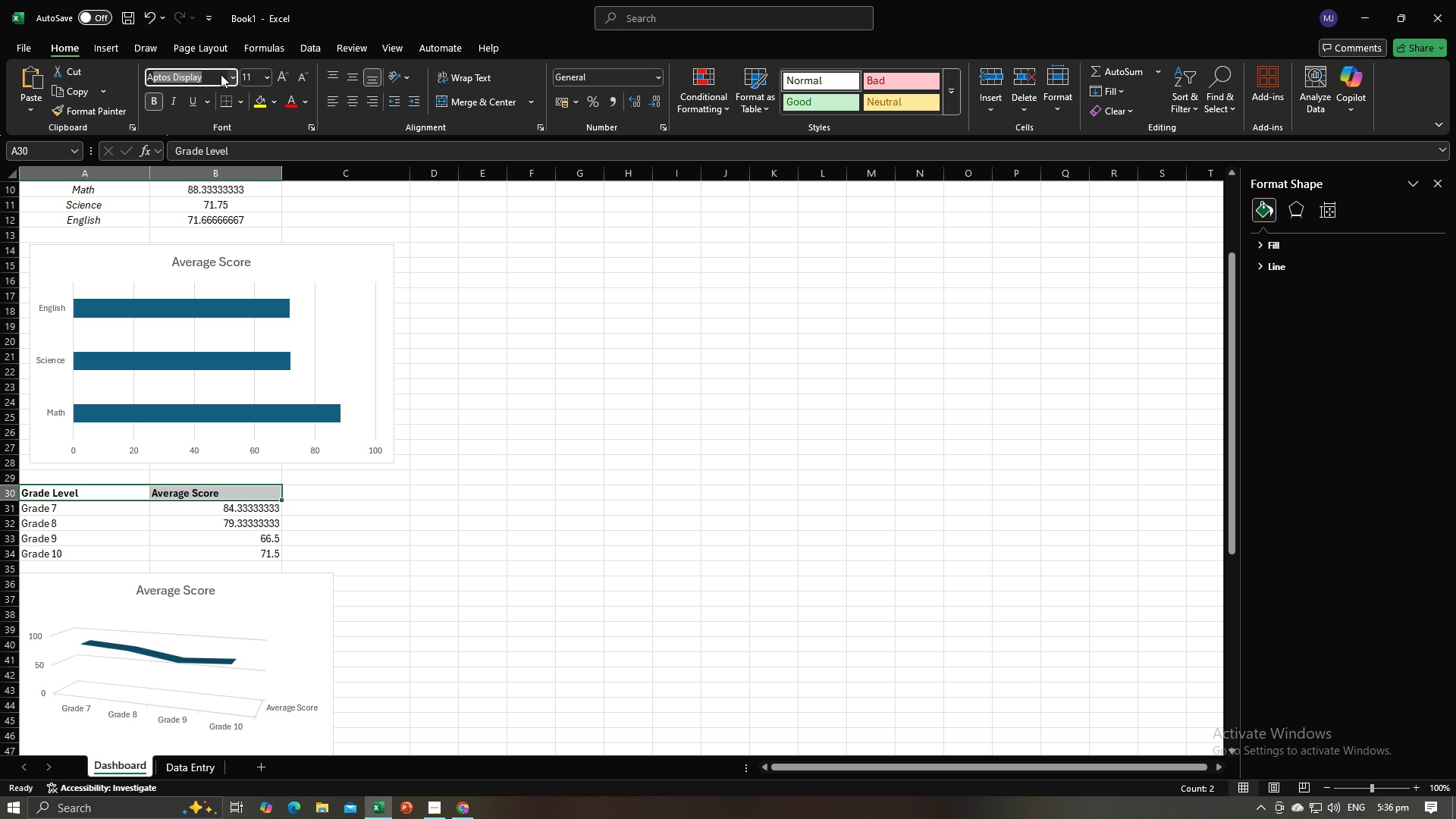 
key(Shift+A)
 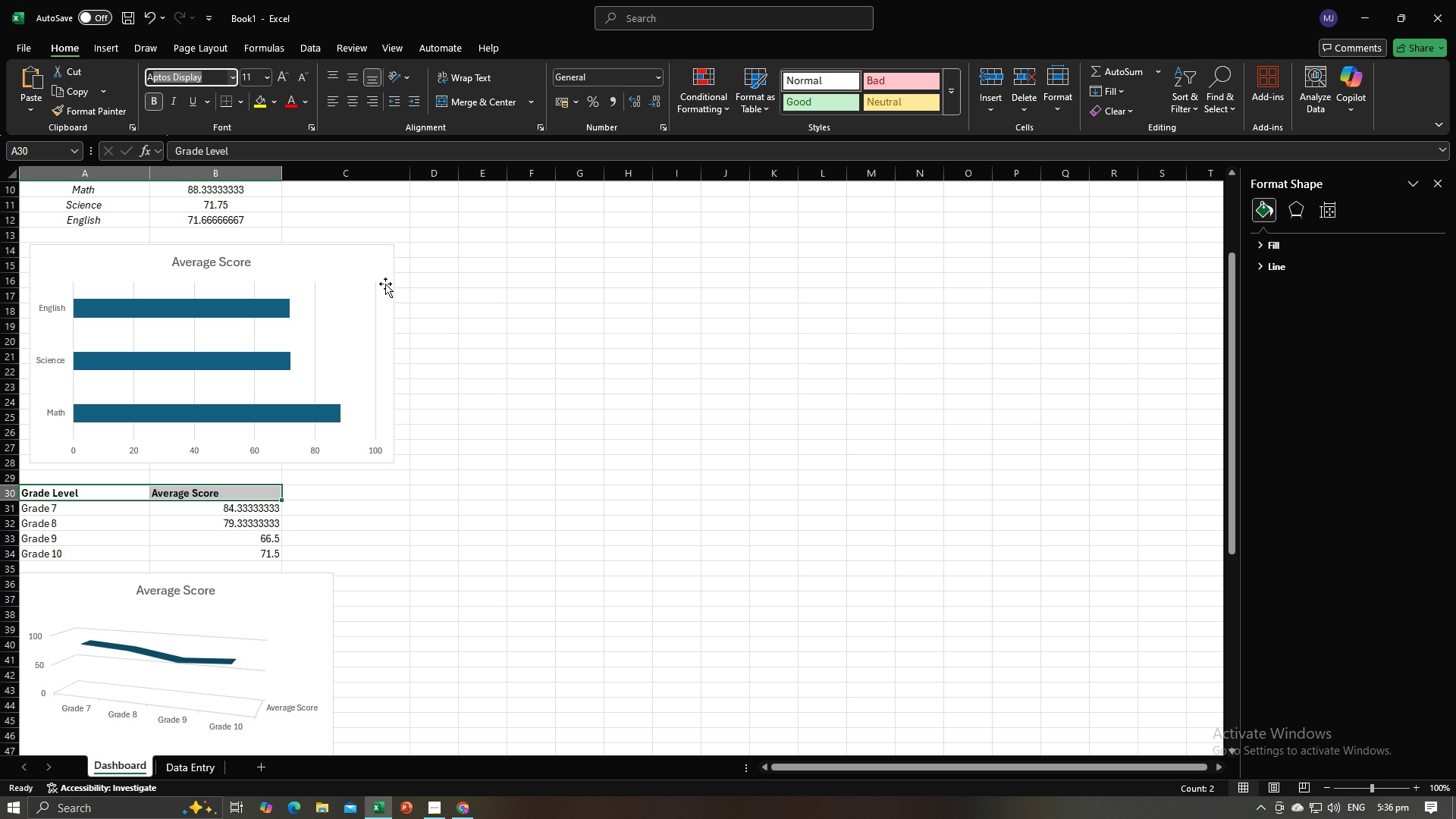 
left_click([413, 293])
 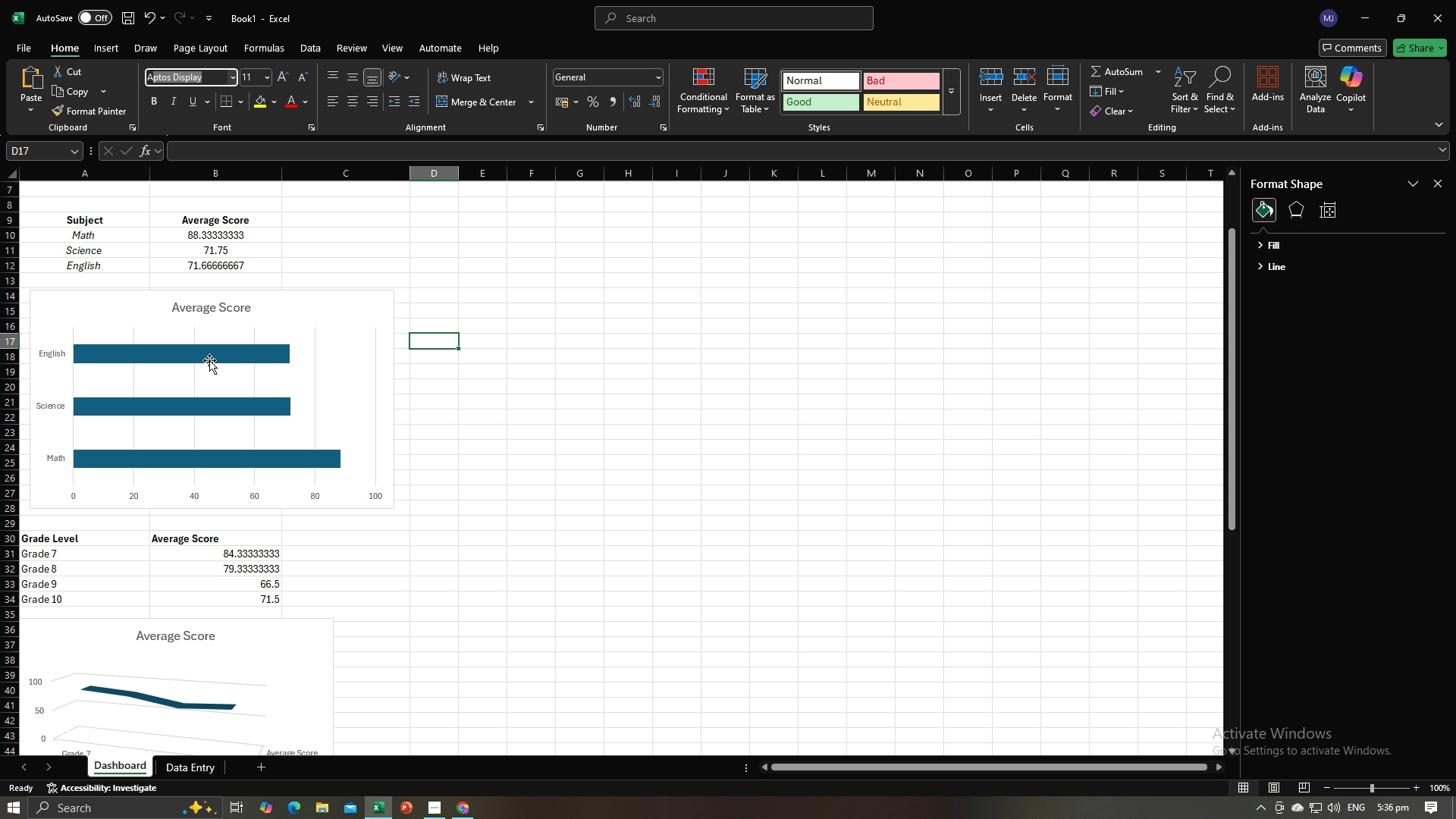 
scroll: coordinate [211, 360], scroll_direction: up, amount: 2.0
 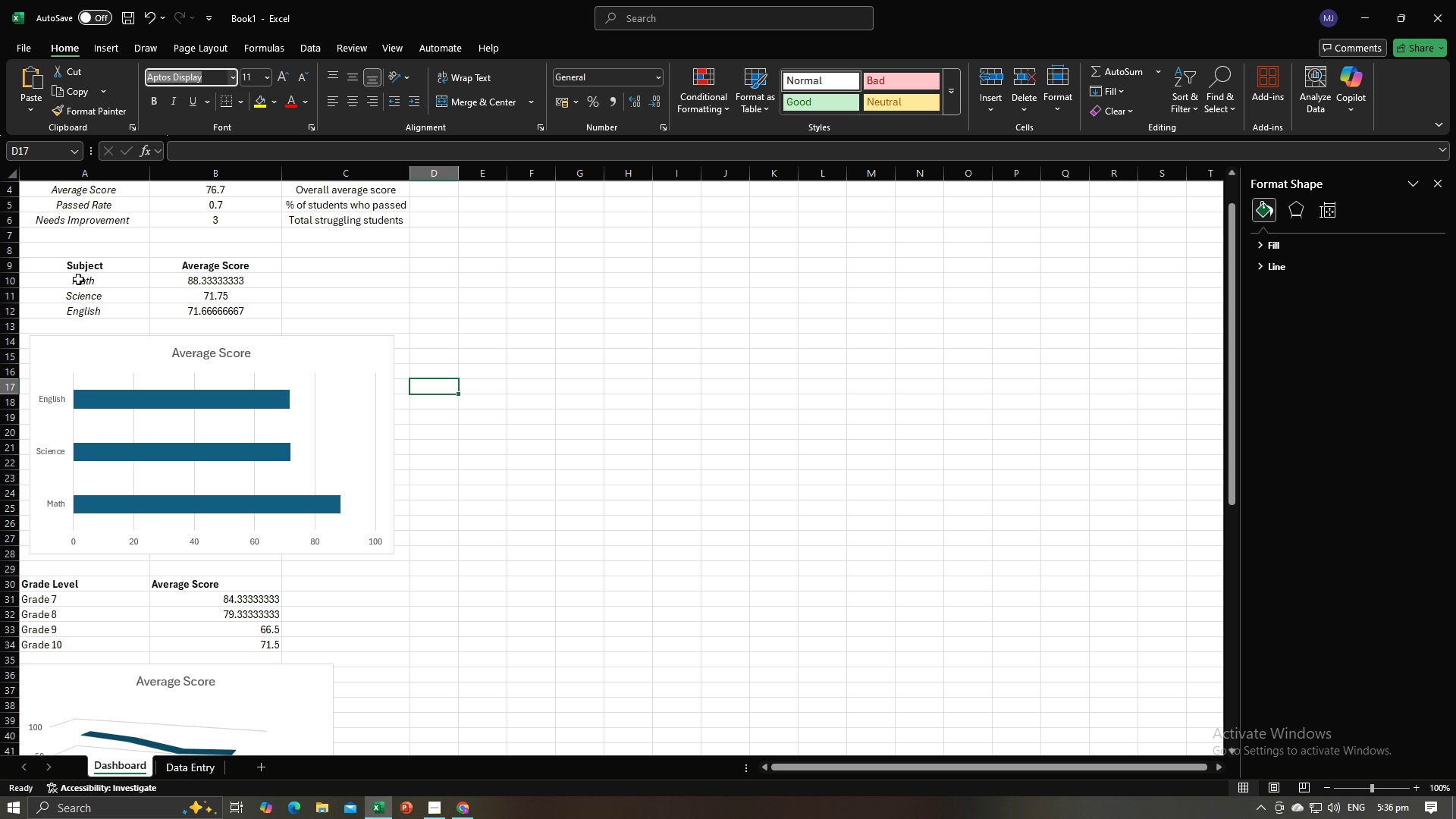 
key(Control+A)
 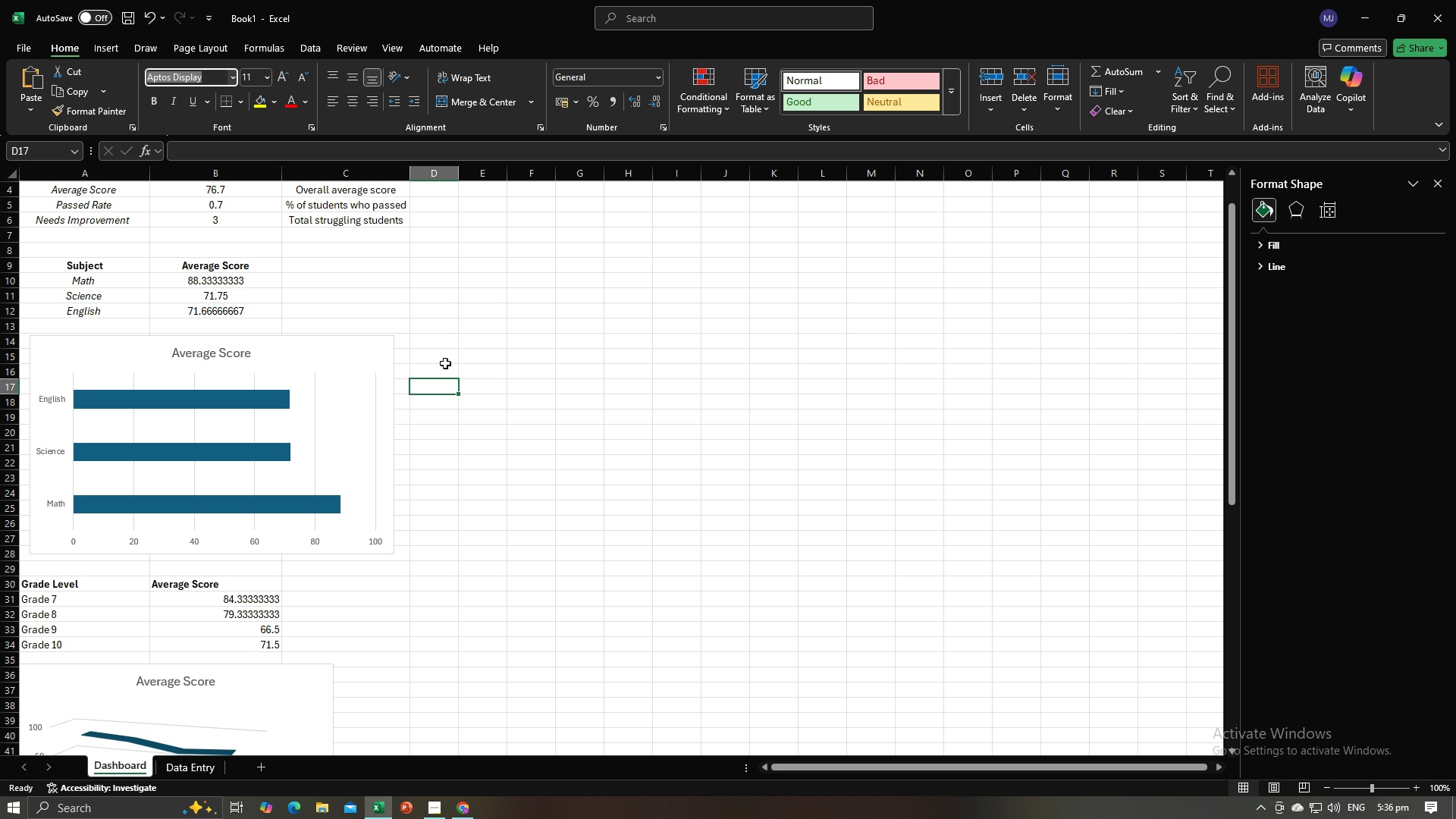 
left_click([447, 363])
 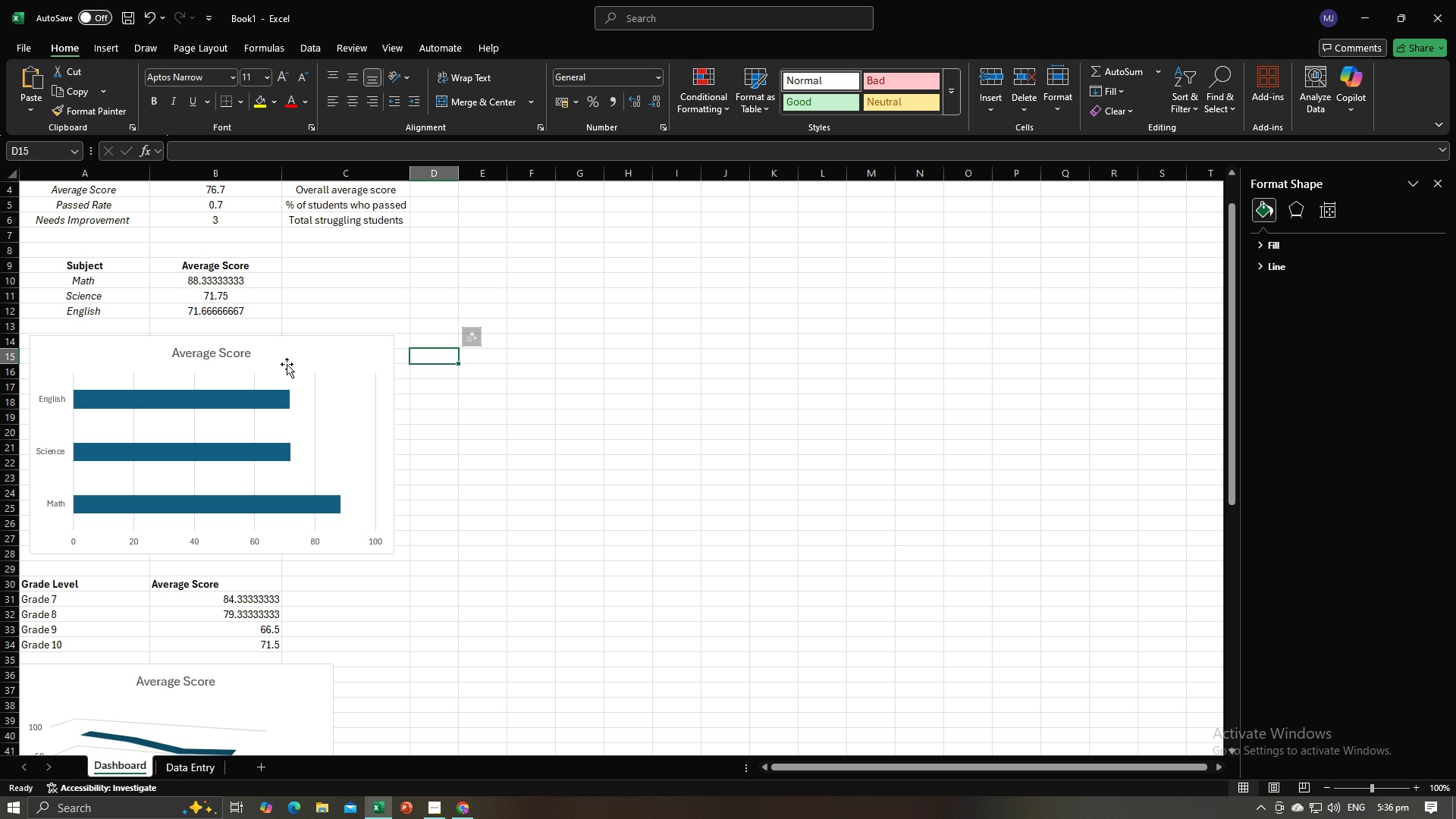 
key(Control+A)
 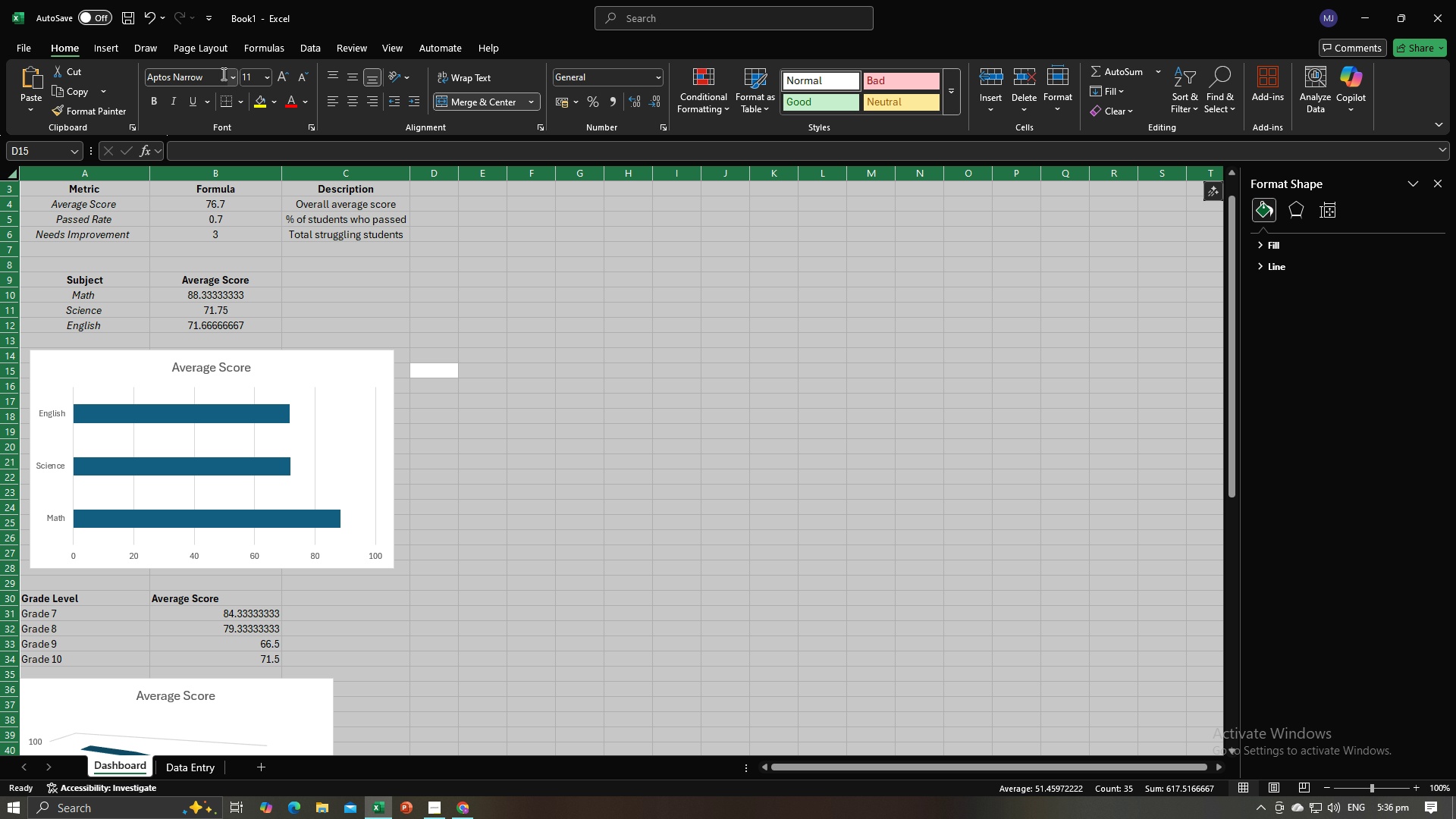 
left_click([219, 74])
 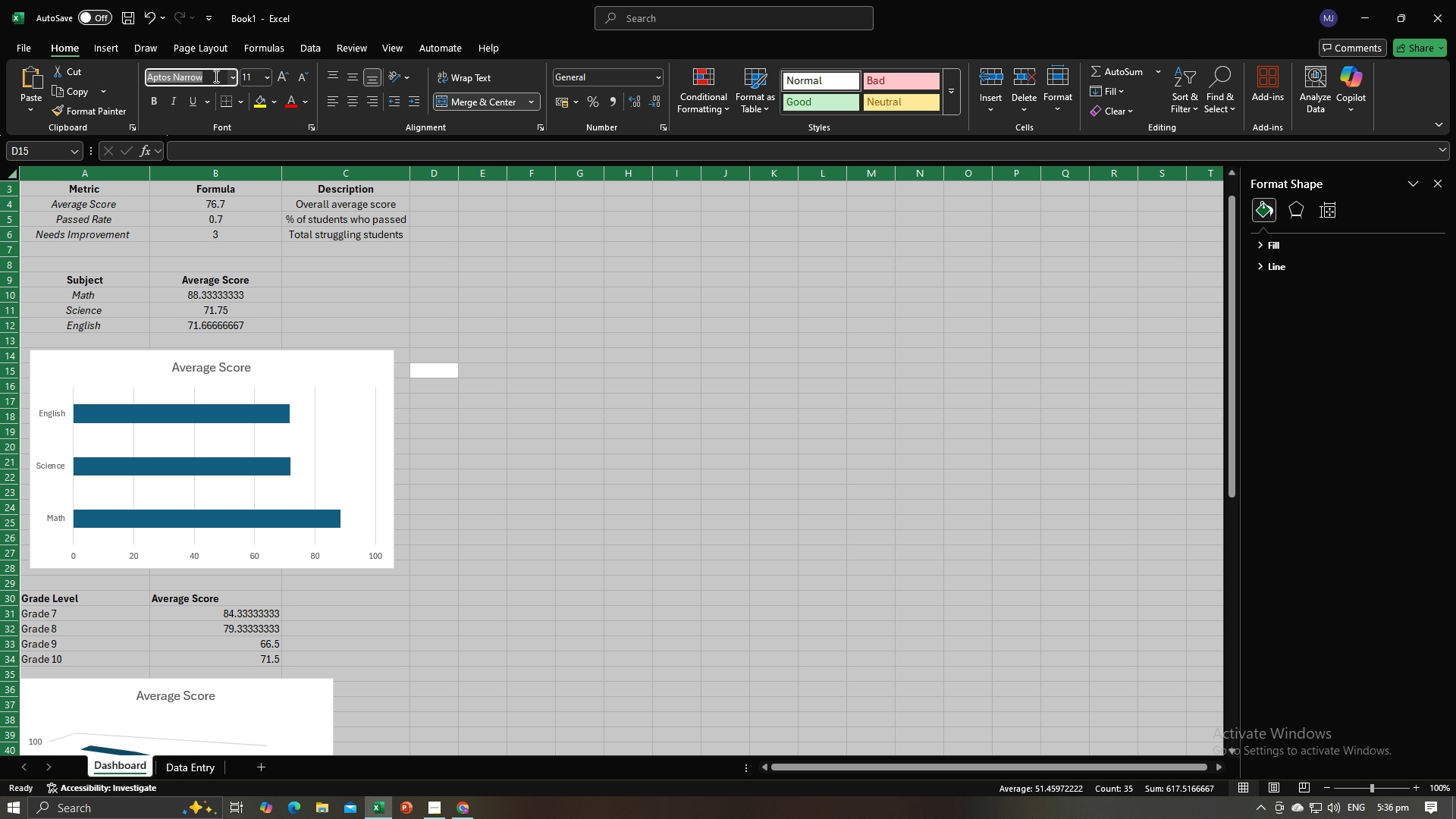 
type(Arial)
 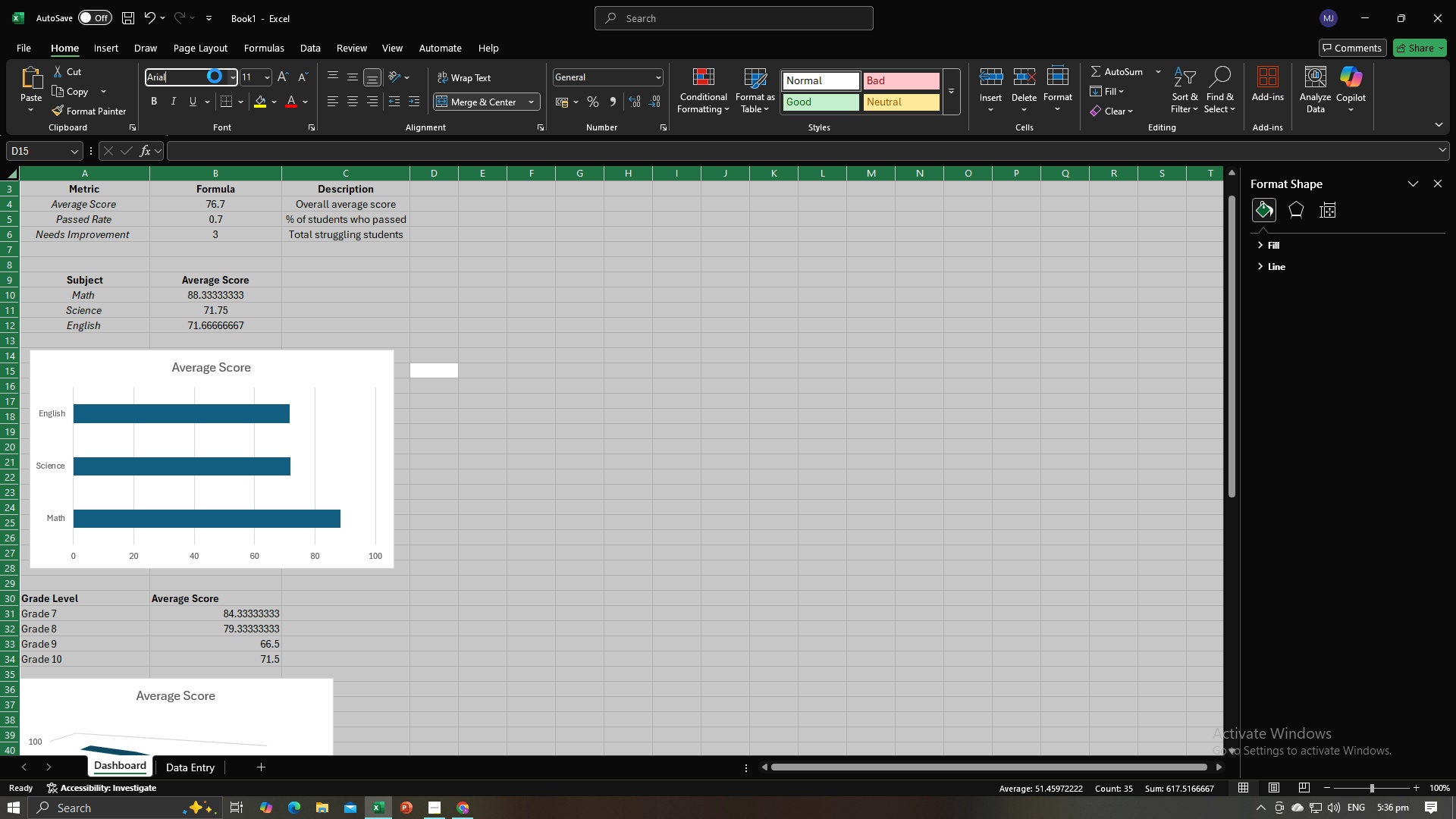 
key(Enter)
 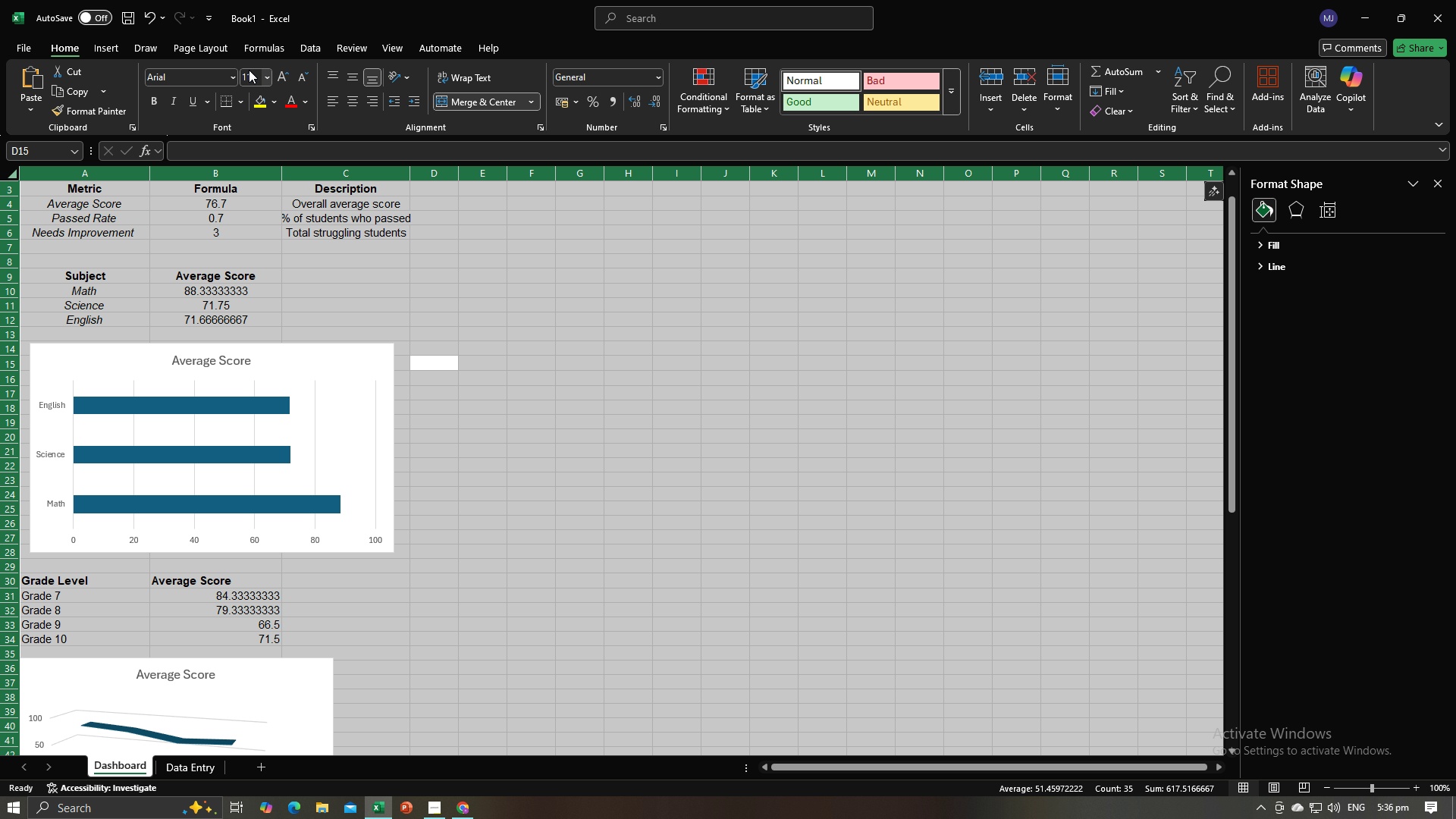 
double_click([250, 73])
 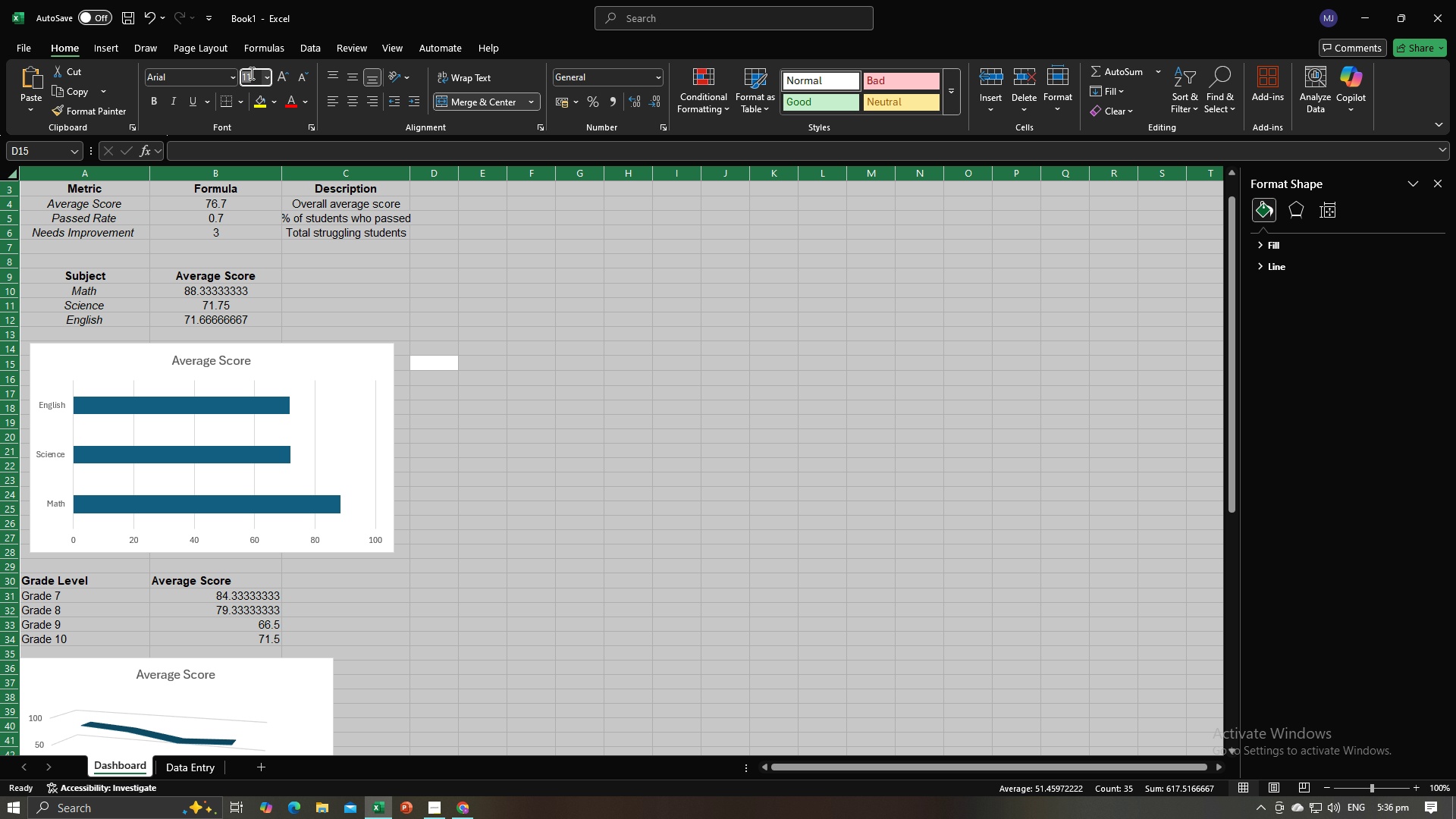 
type(12)
 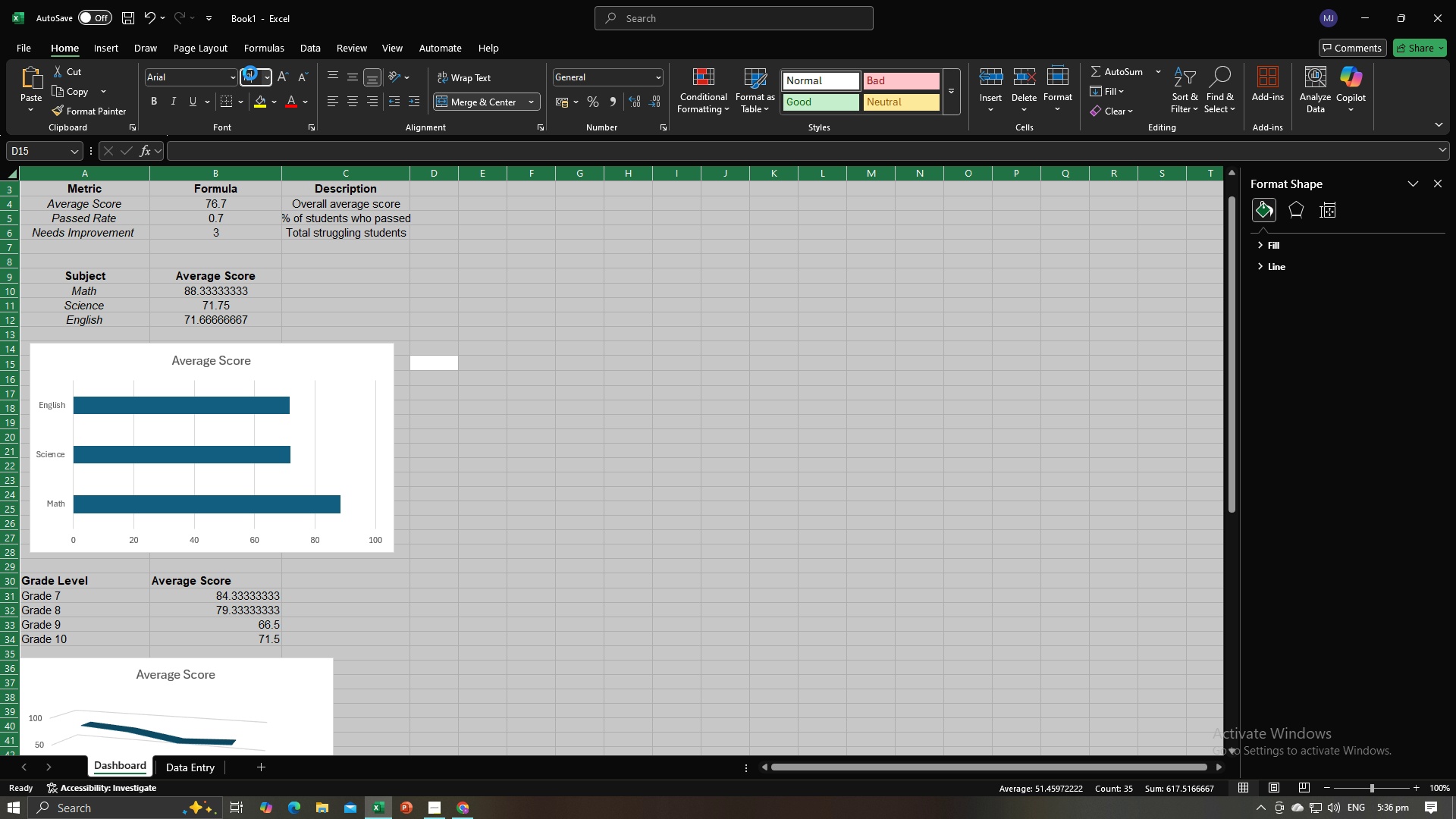 
key(Enter)
 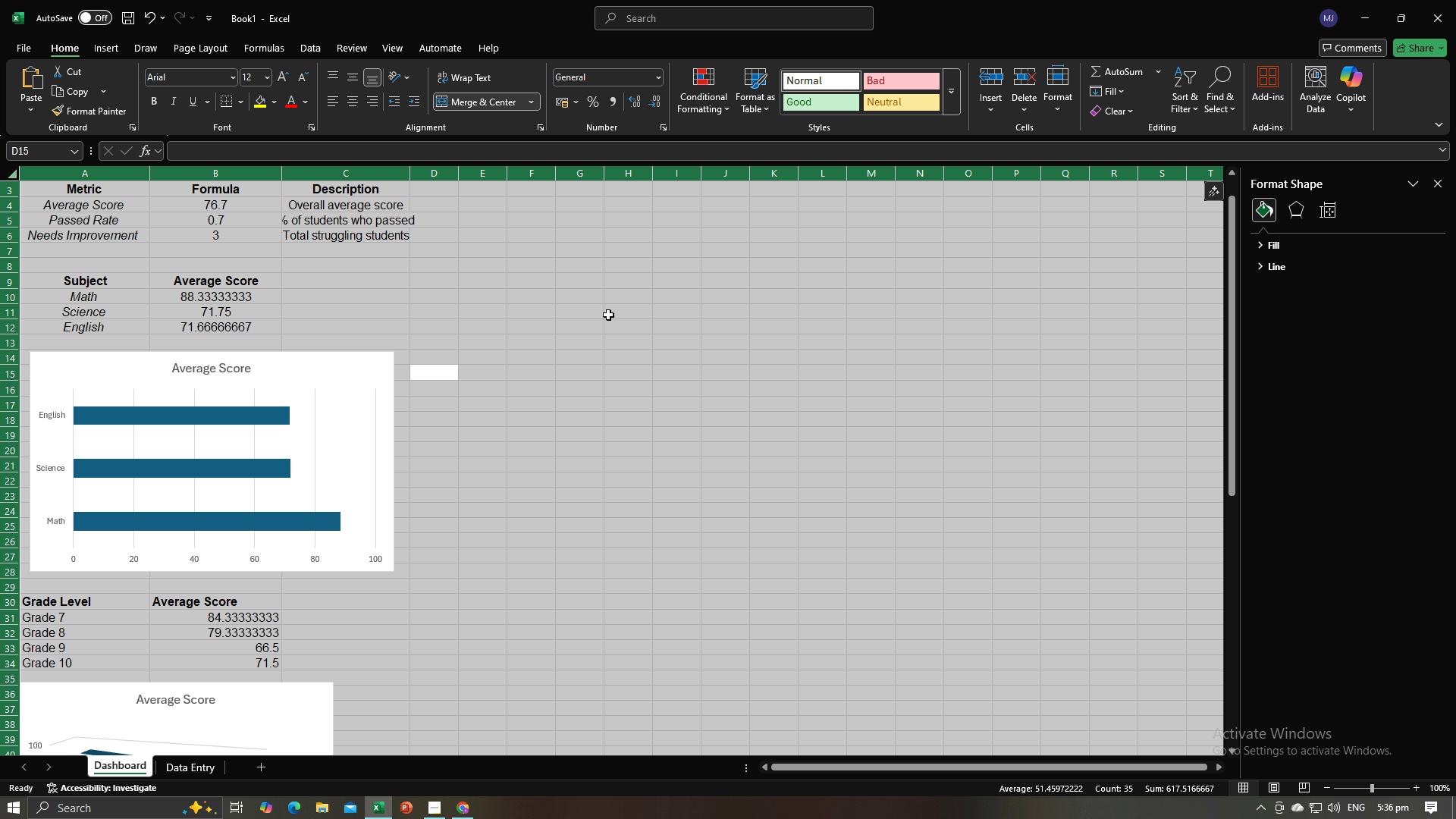 
left_click([608, 315])
 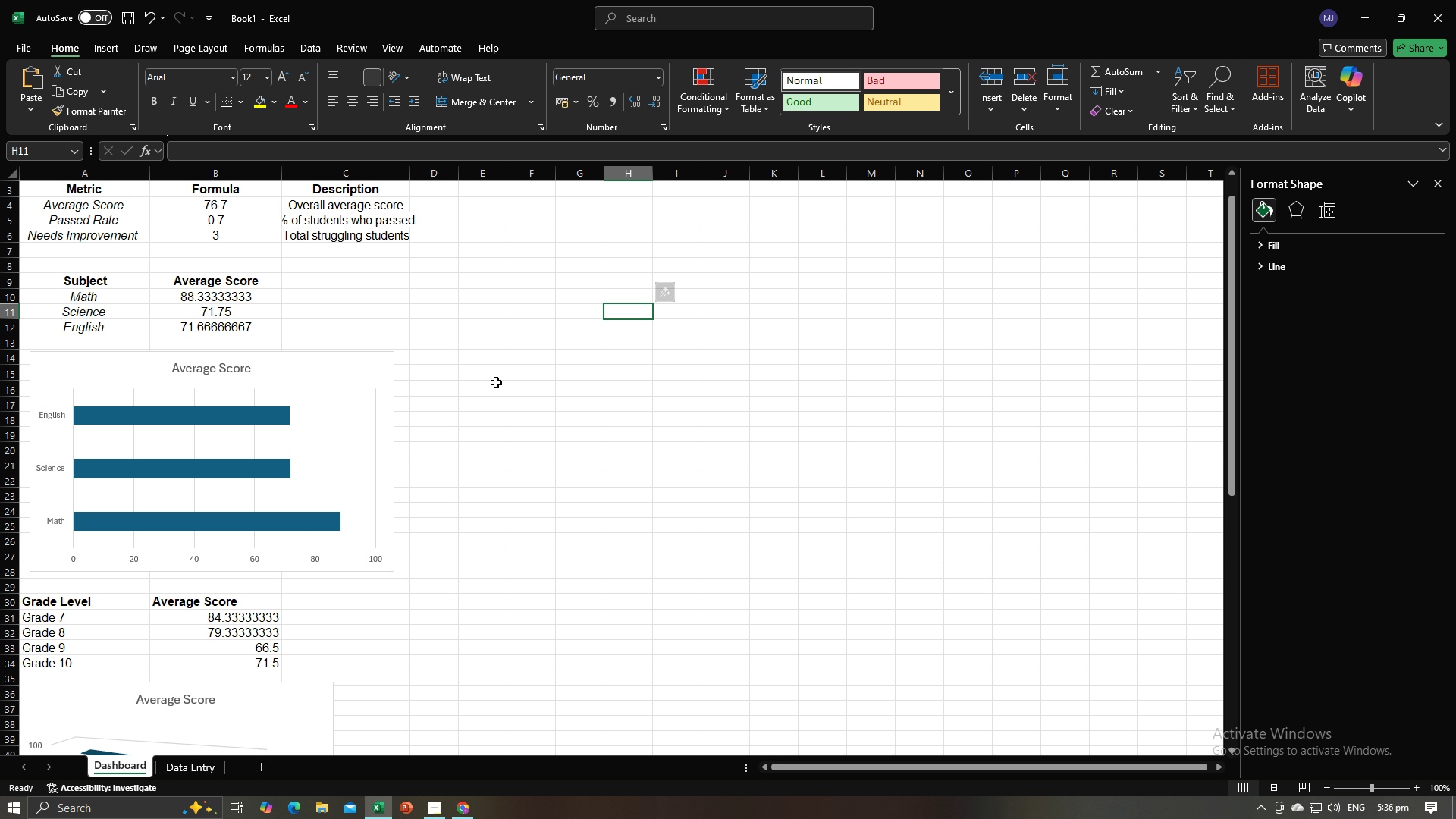 
scroll: coordinate [496, 382], scroll_direction: up, amount: 5.0
 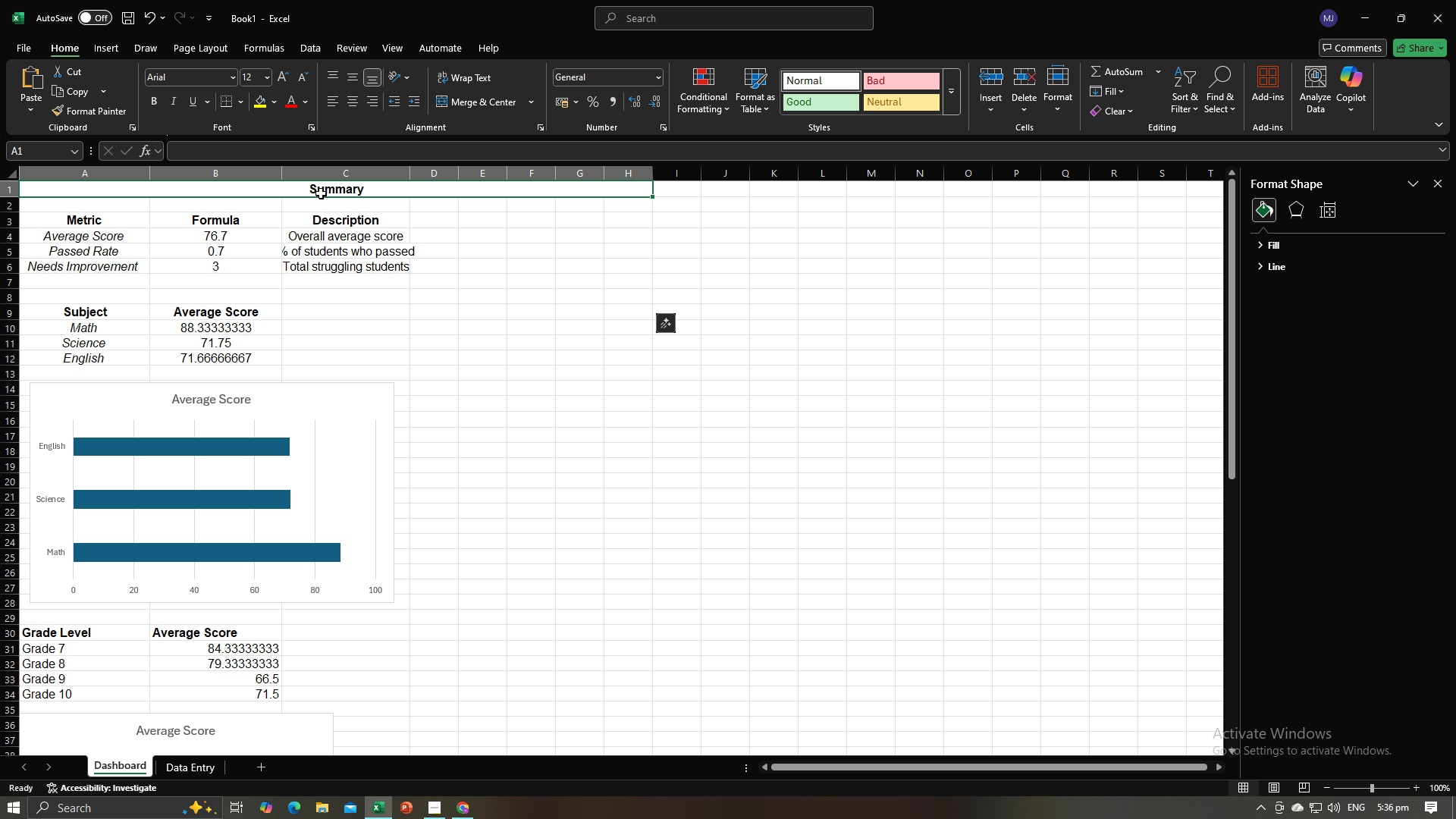 
left_click([321, 193])
 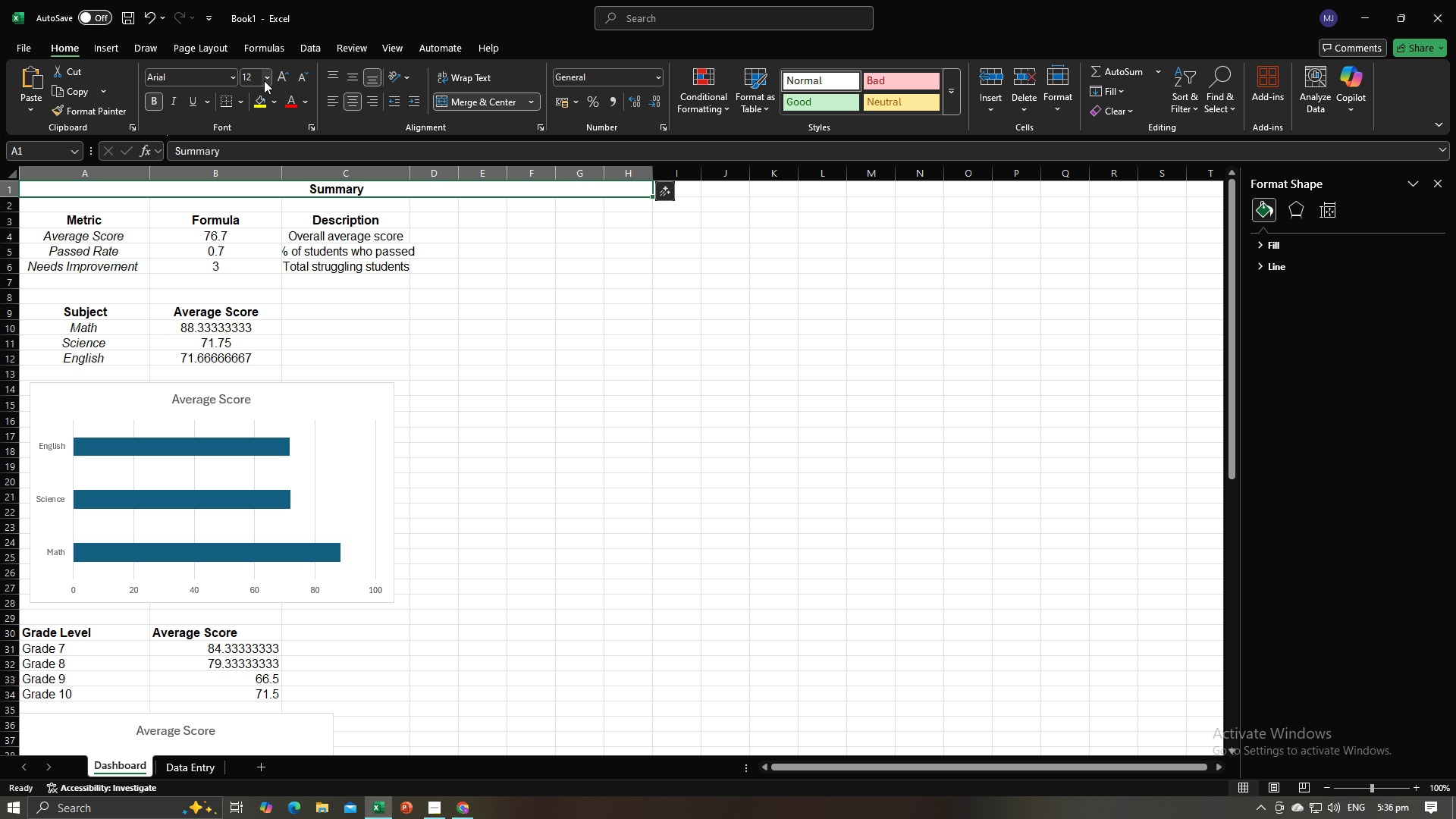 
left_click([265, 80])
 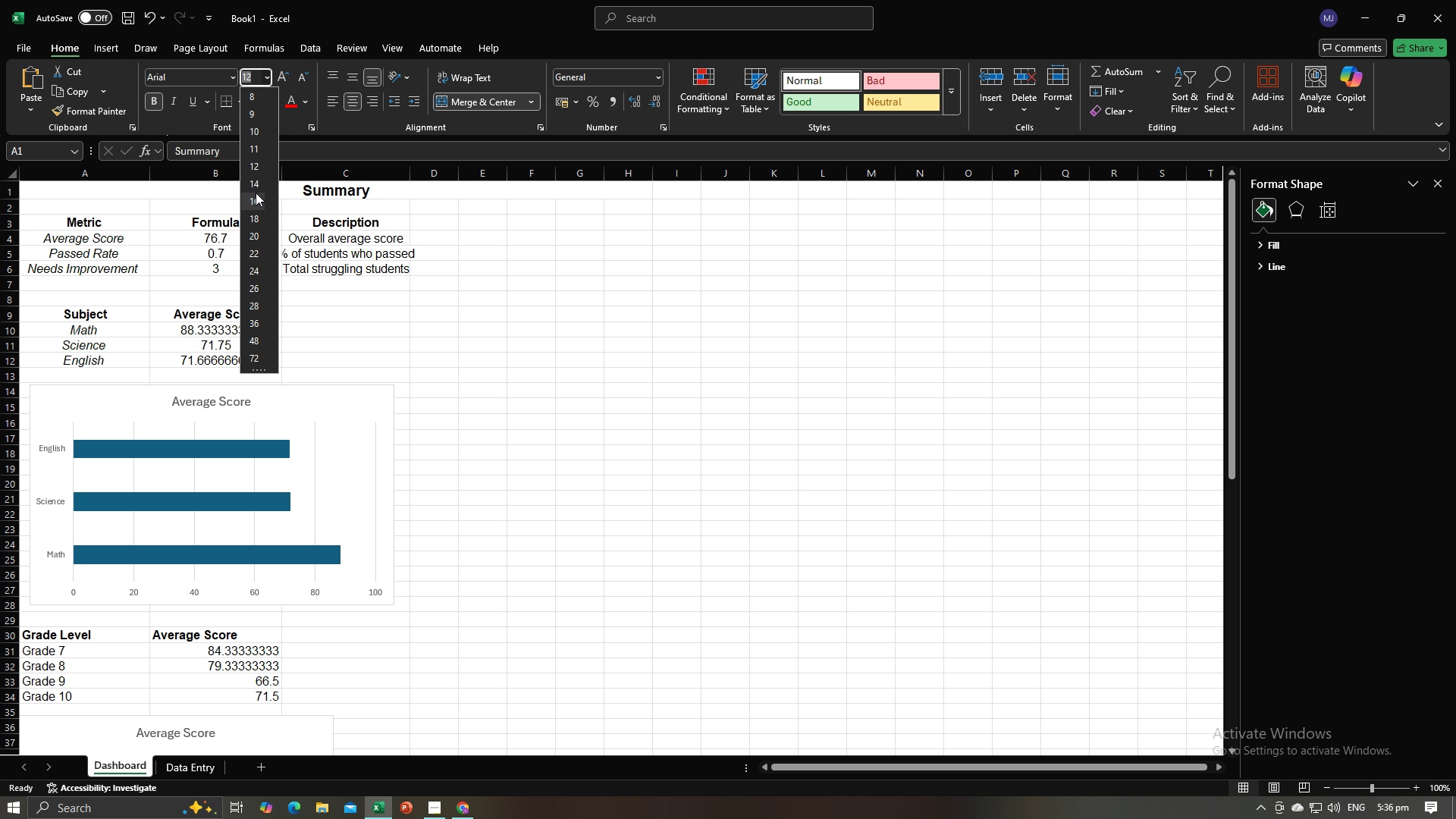 
left_click([256, 193])
 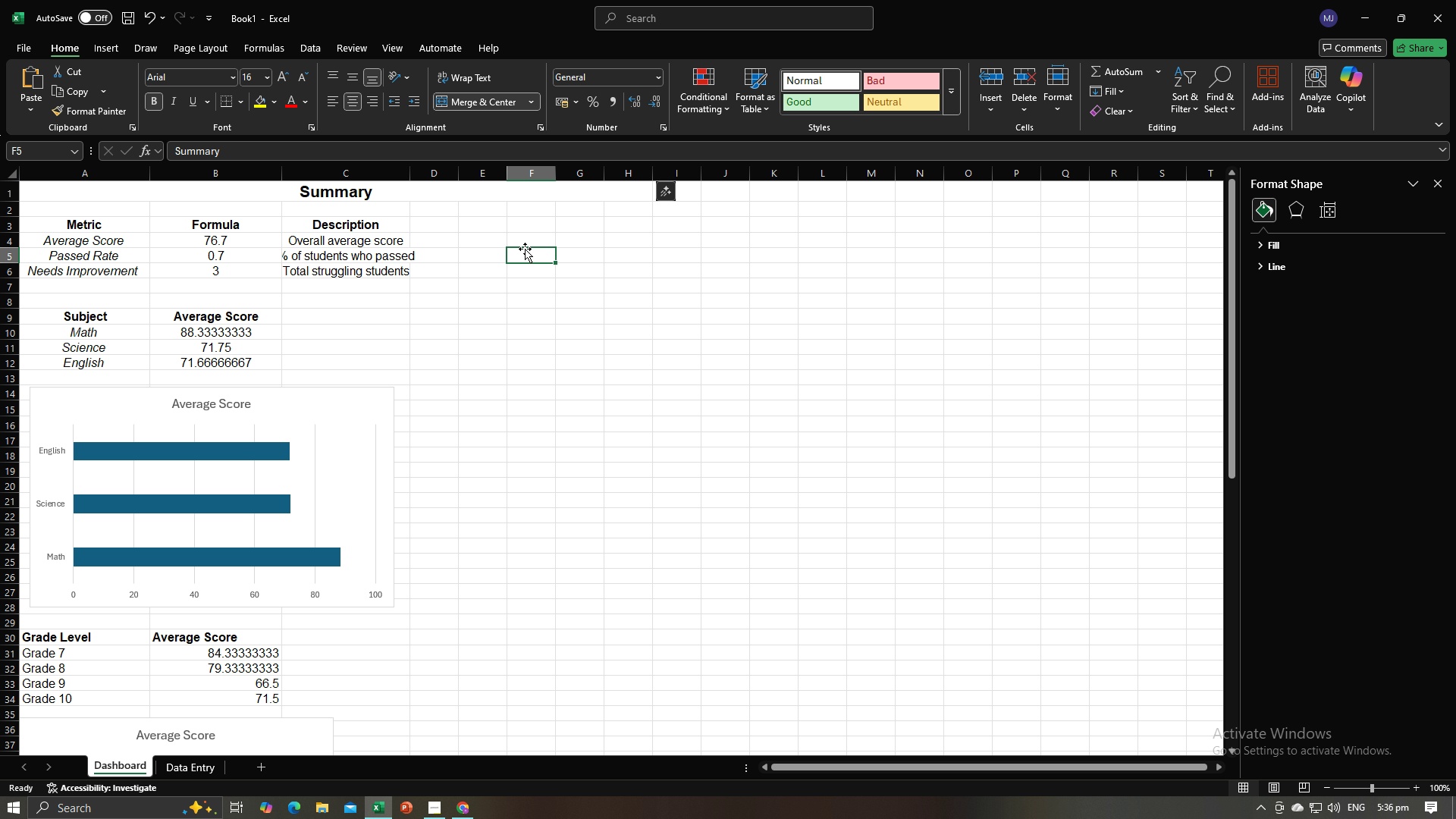 
left_click([525, 249])
 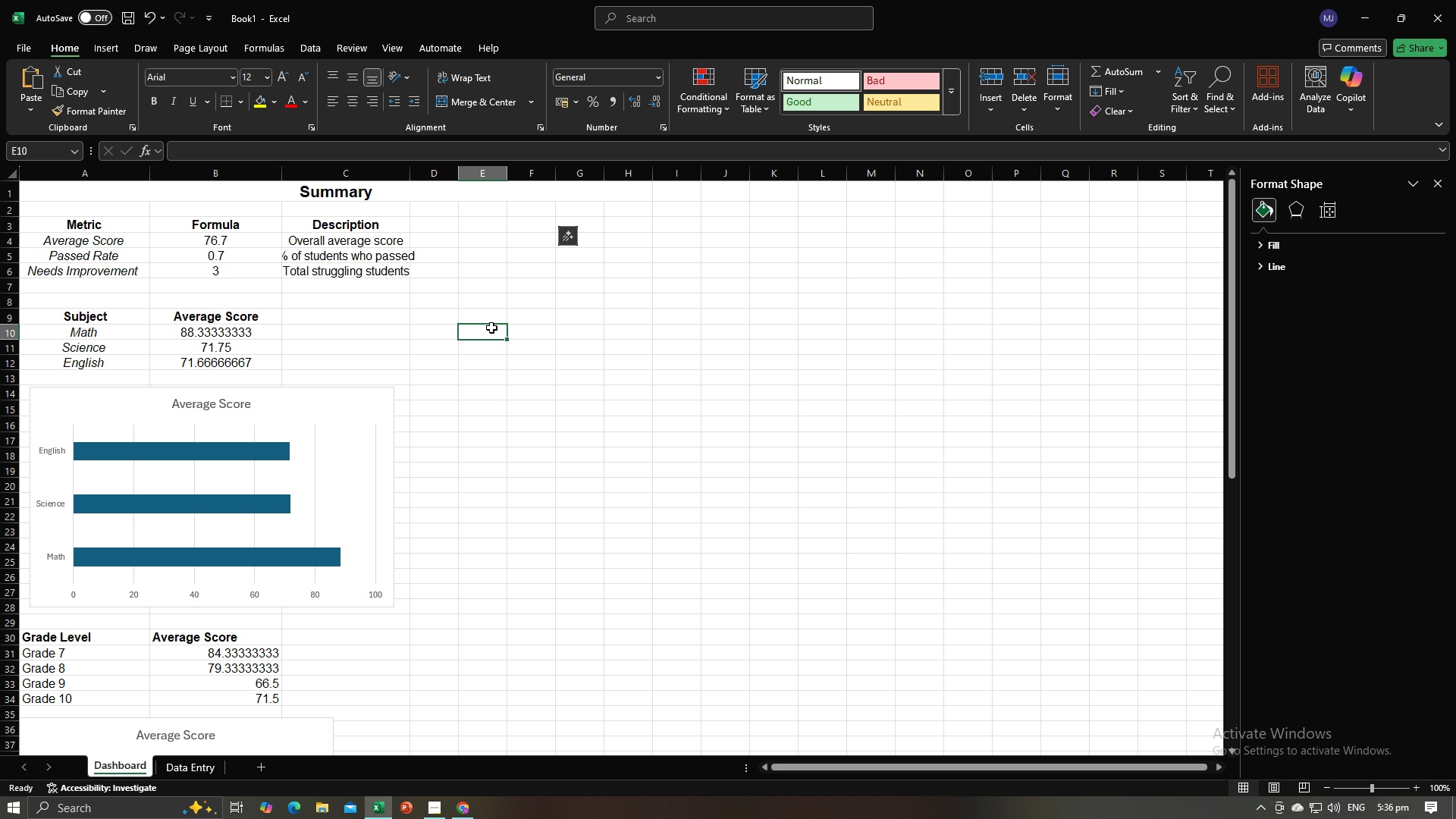 
left_click([491, 328])
 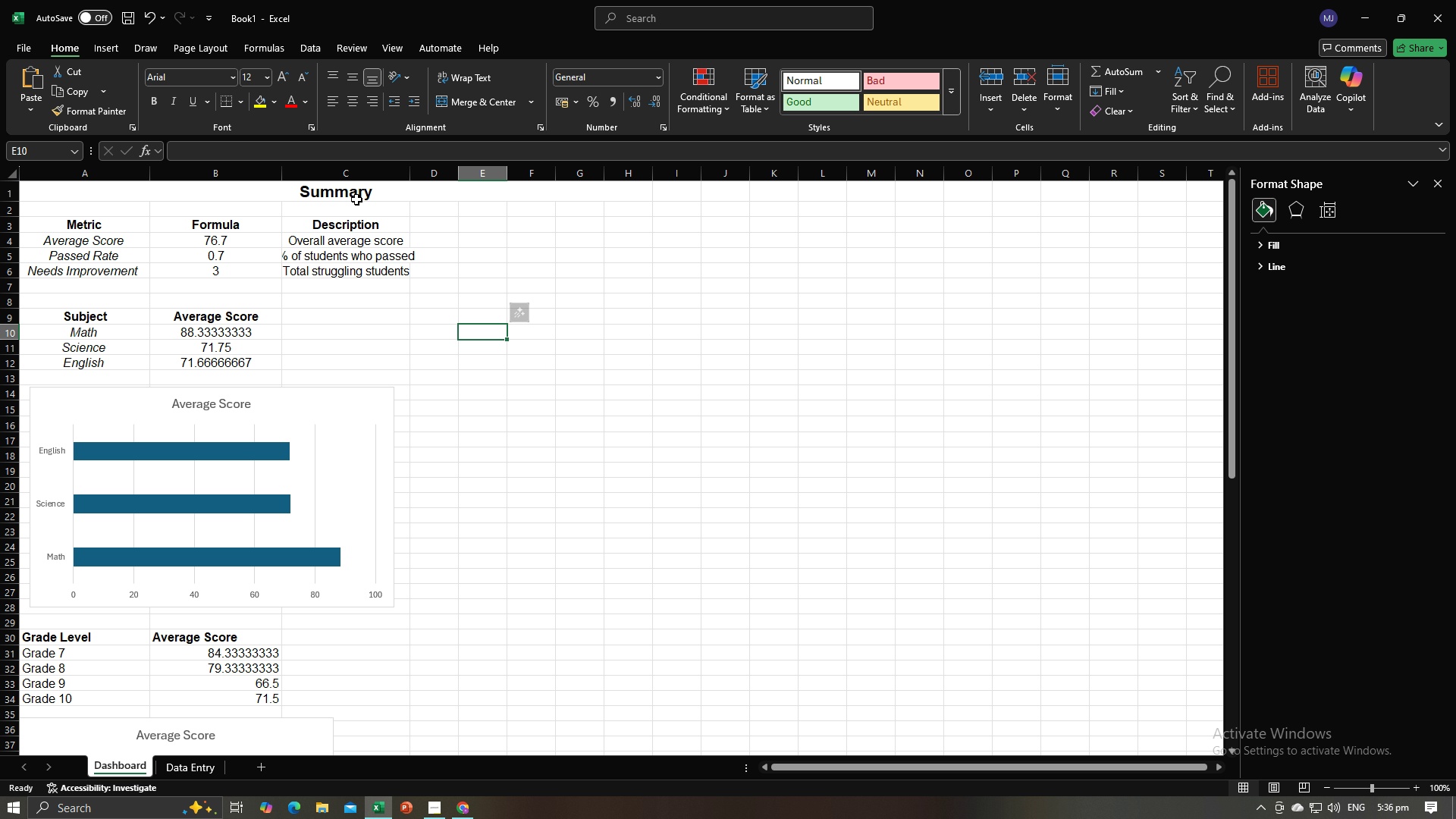 
left_click([356, 199])
 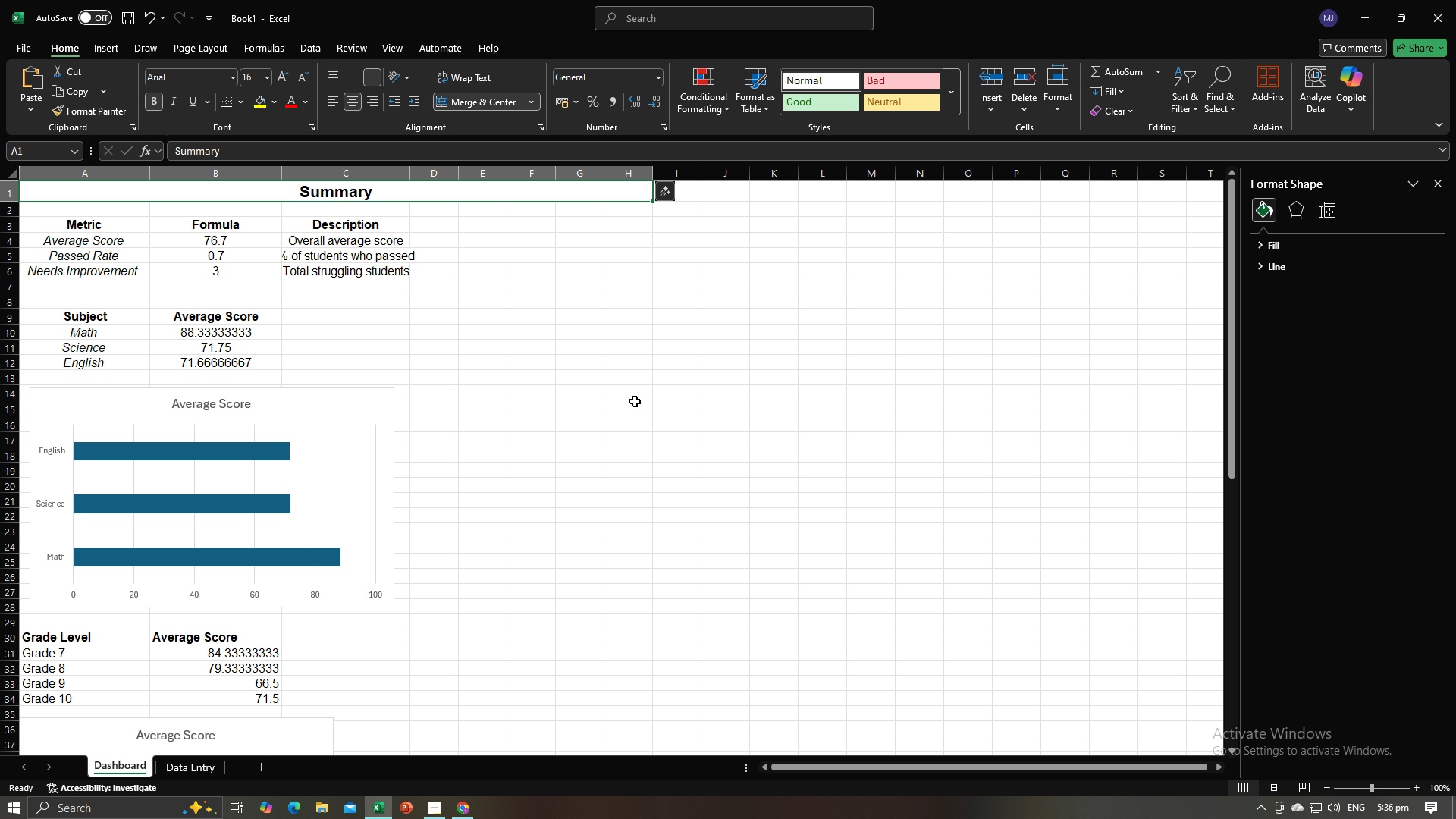 
left_click([635, 401])
 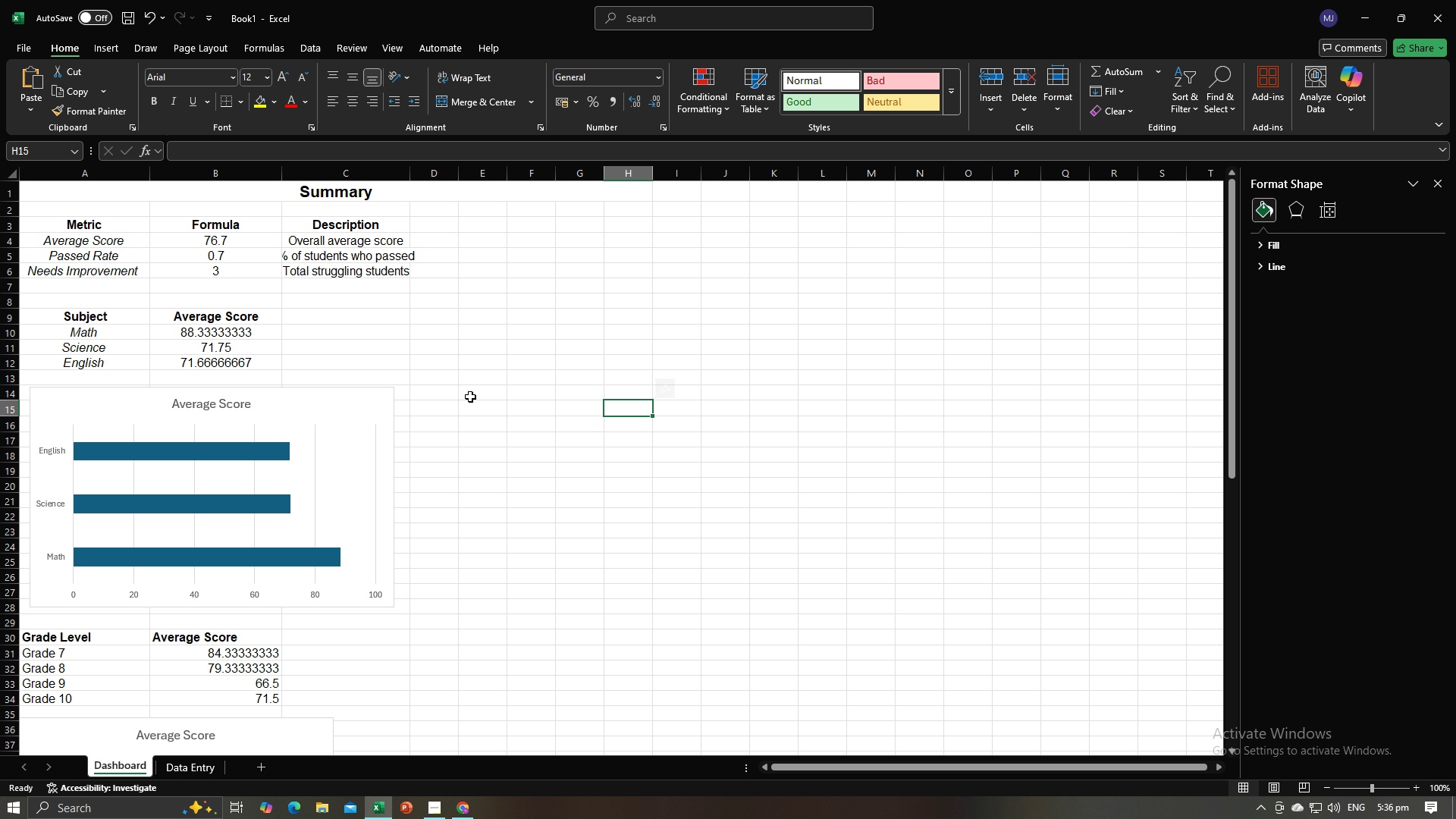 
scroll: coordinate [470, 397], scroll_direction: down, amount: 4.0
 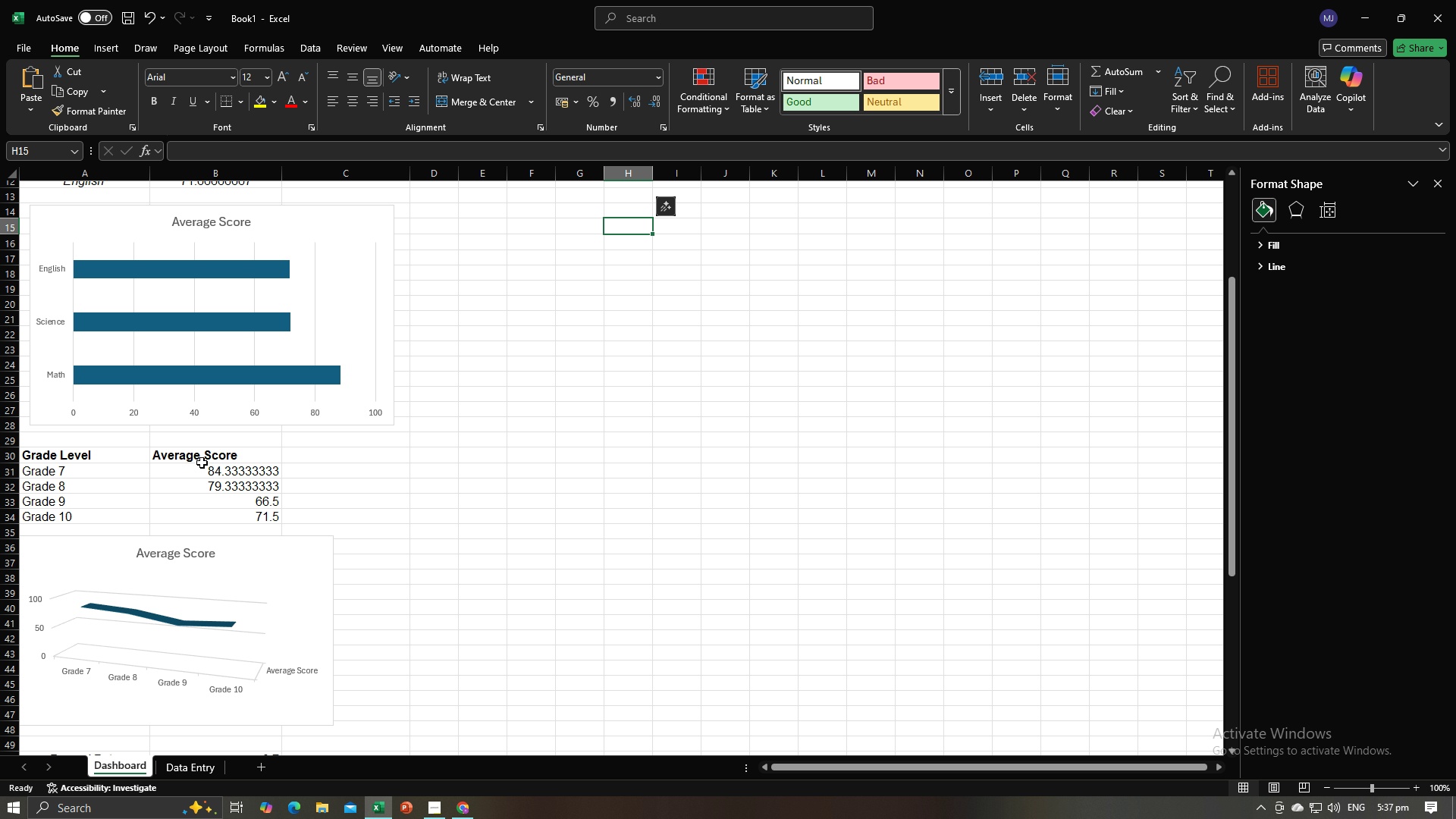 
left_click([202, 460])
 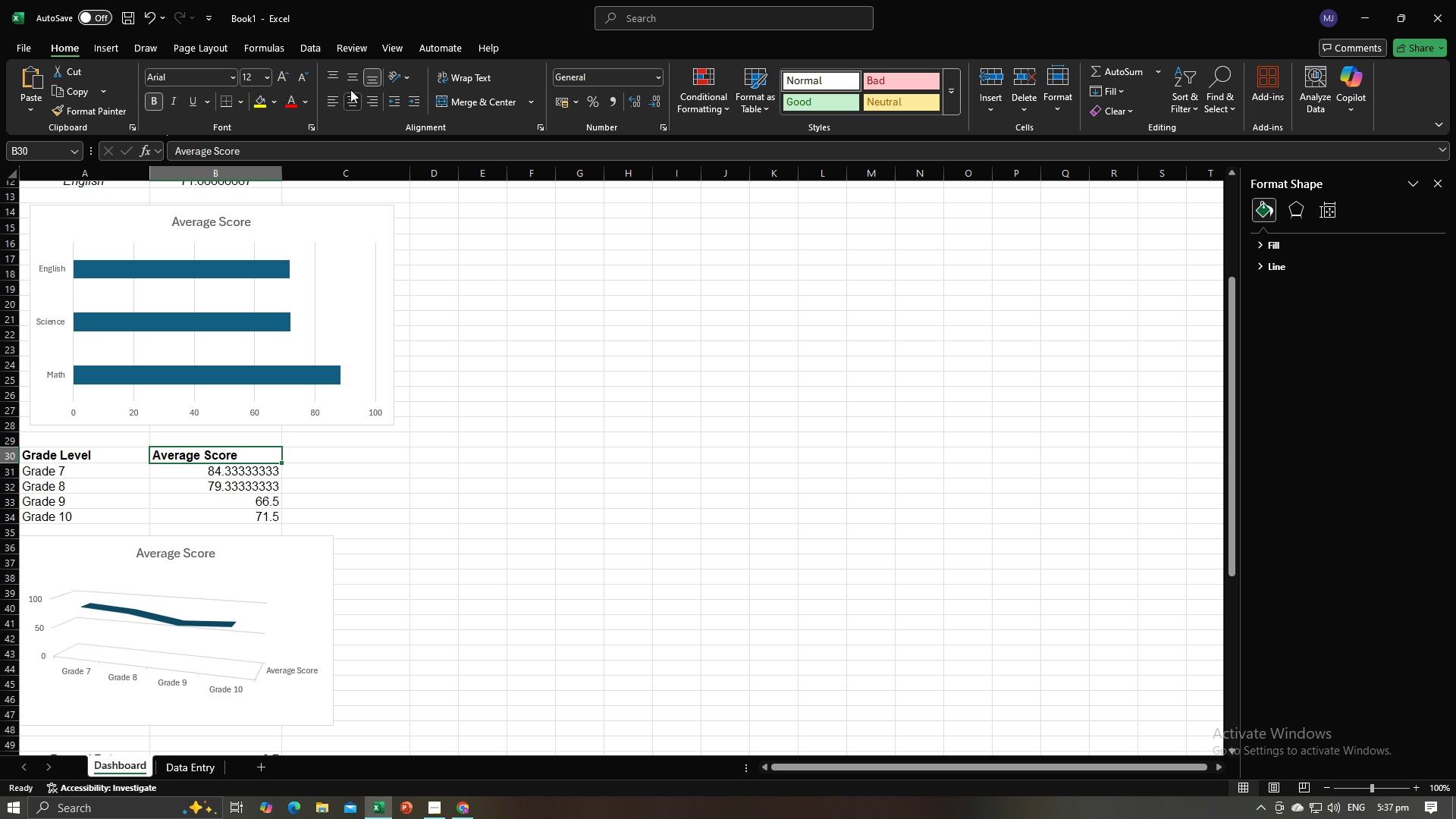 
double_click([353, 77])
 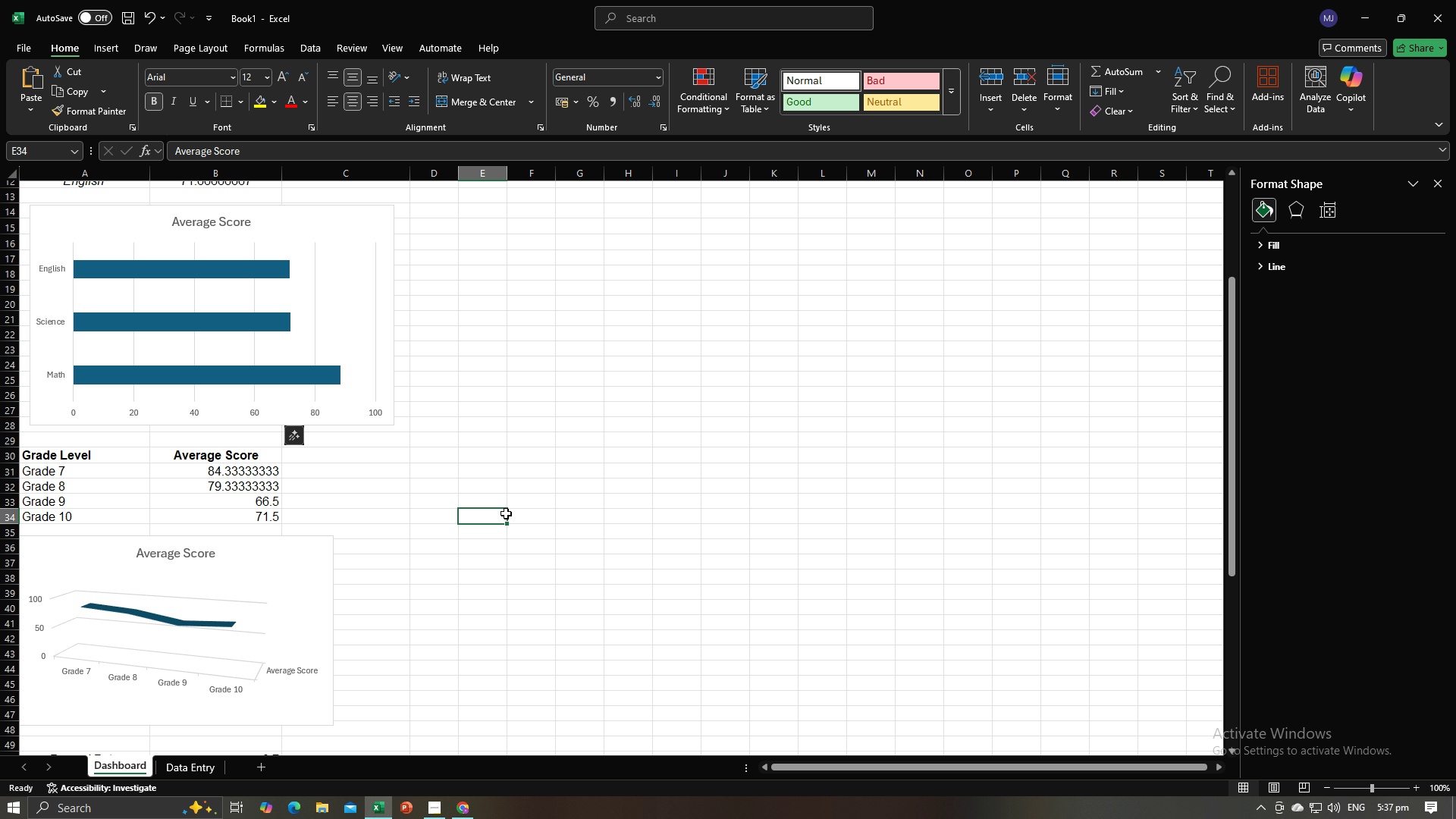 
left_click([506, 513])
 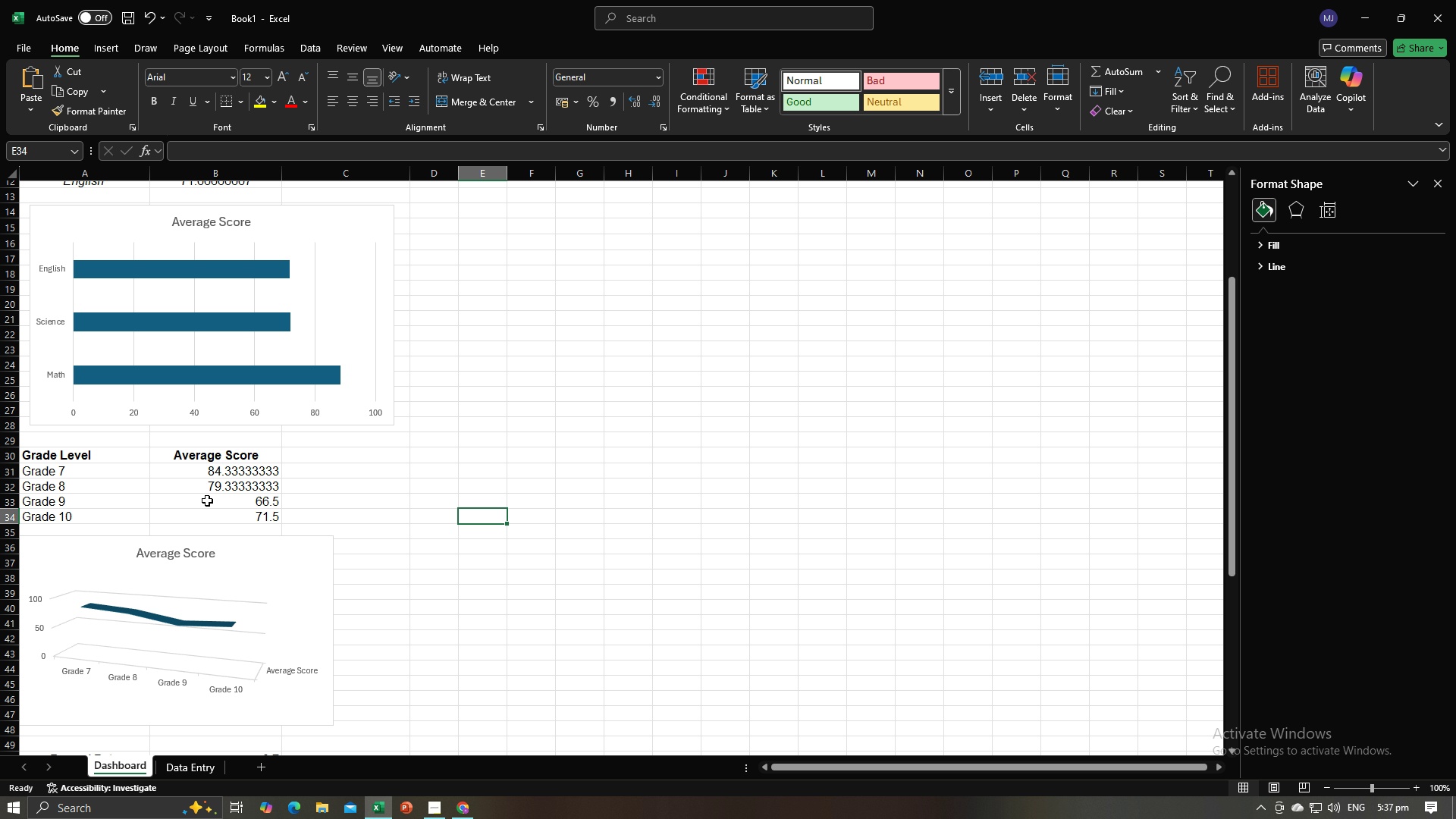 
scroll: coordinate [460, 488], scroll_direction: down, amount: 6.0
 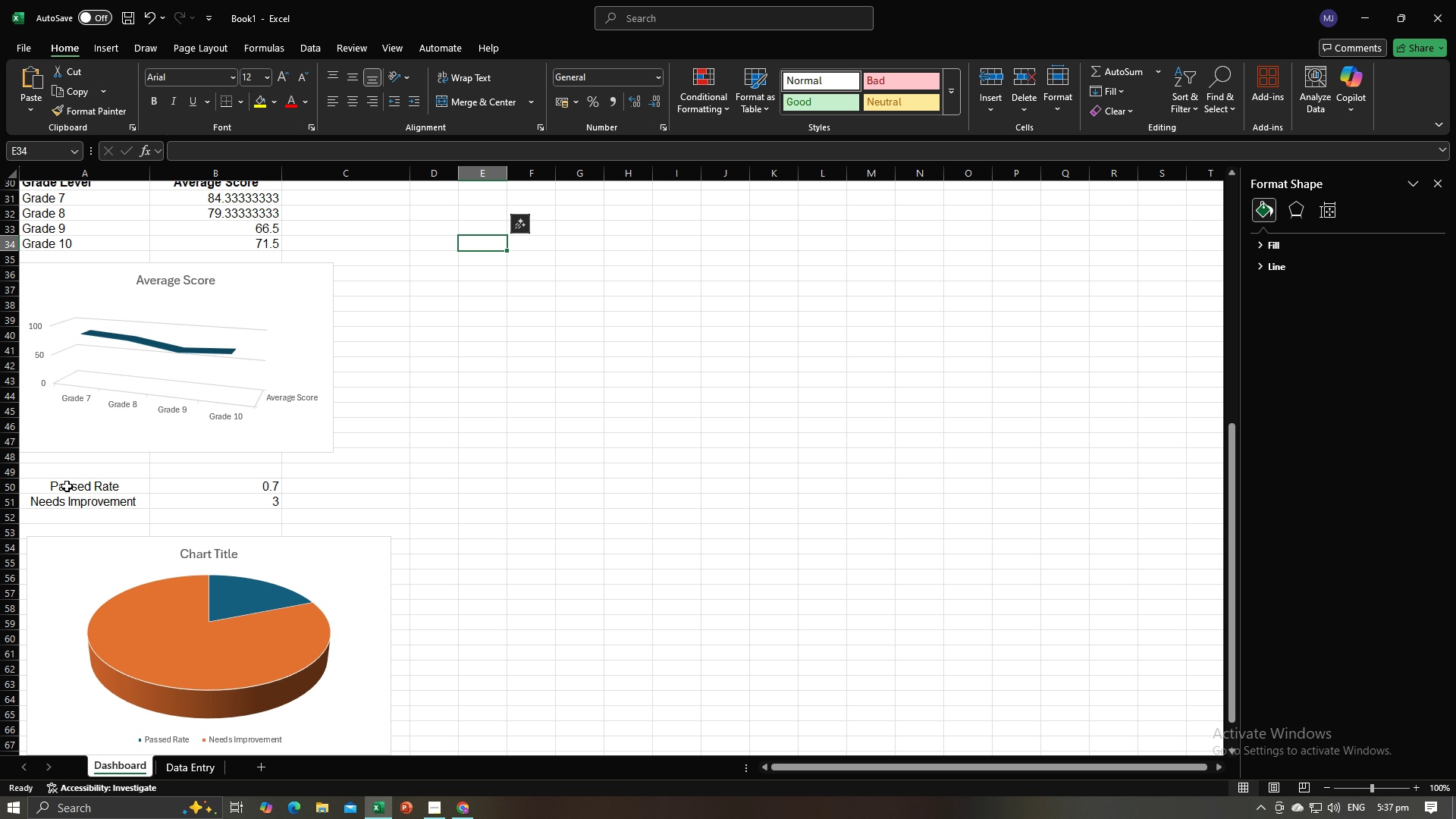 
left_click_drag(start_coordinate=[65, 485], to_coordinate=[72, 502])
 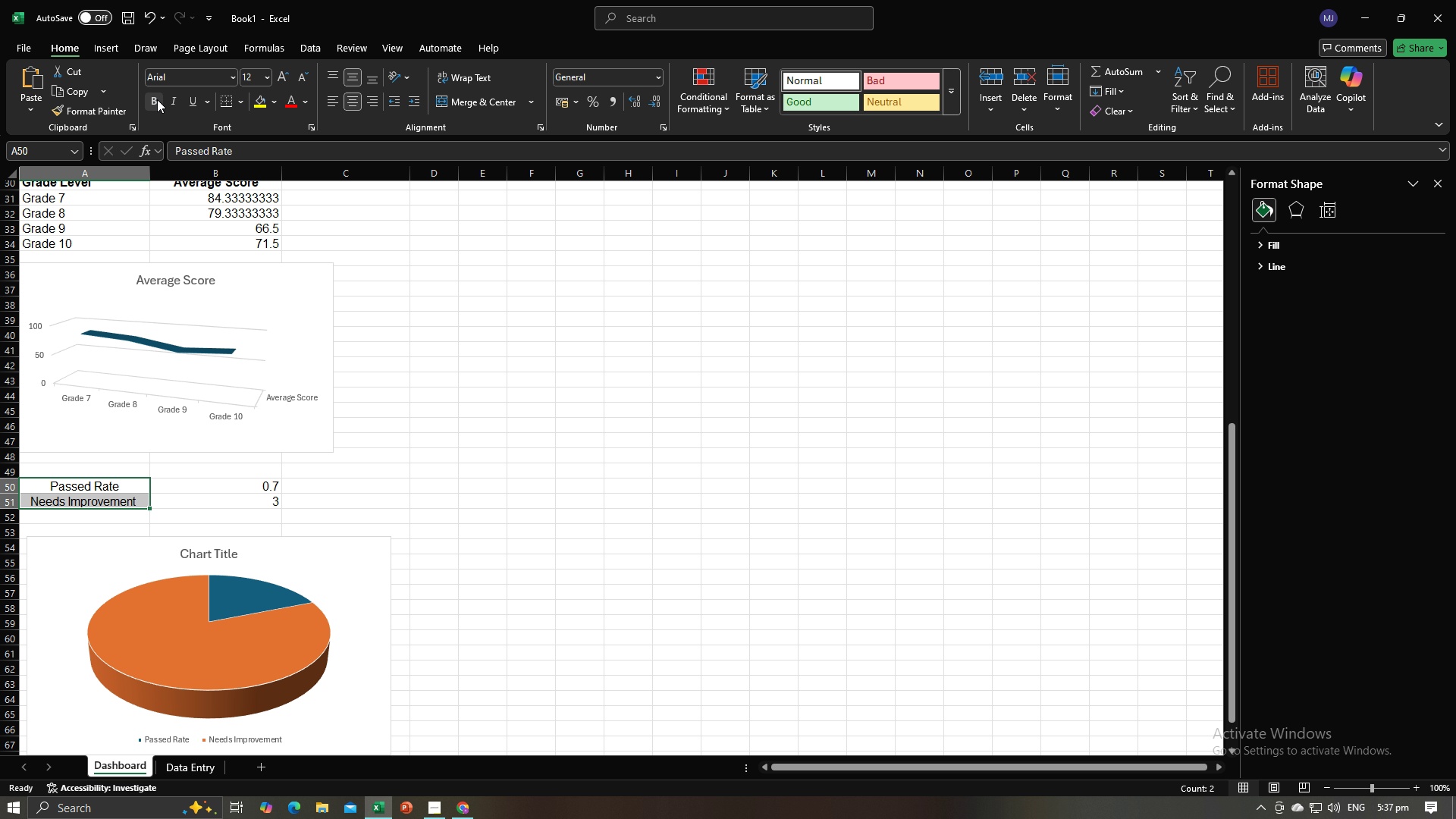 
left_click([157, 99])
 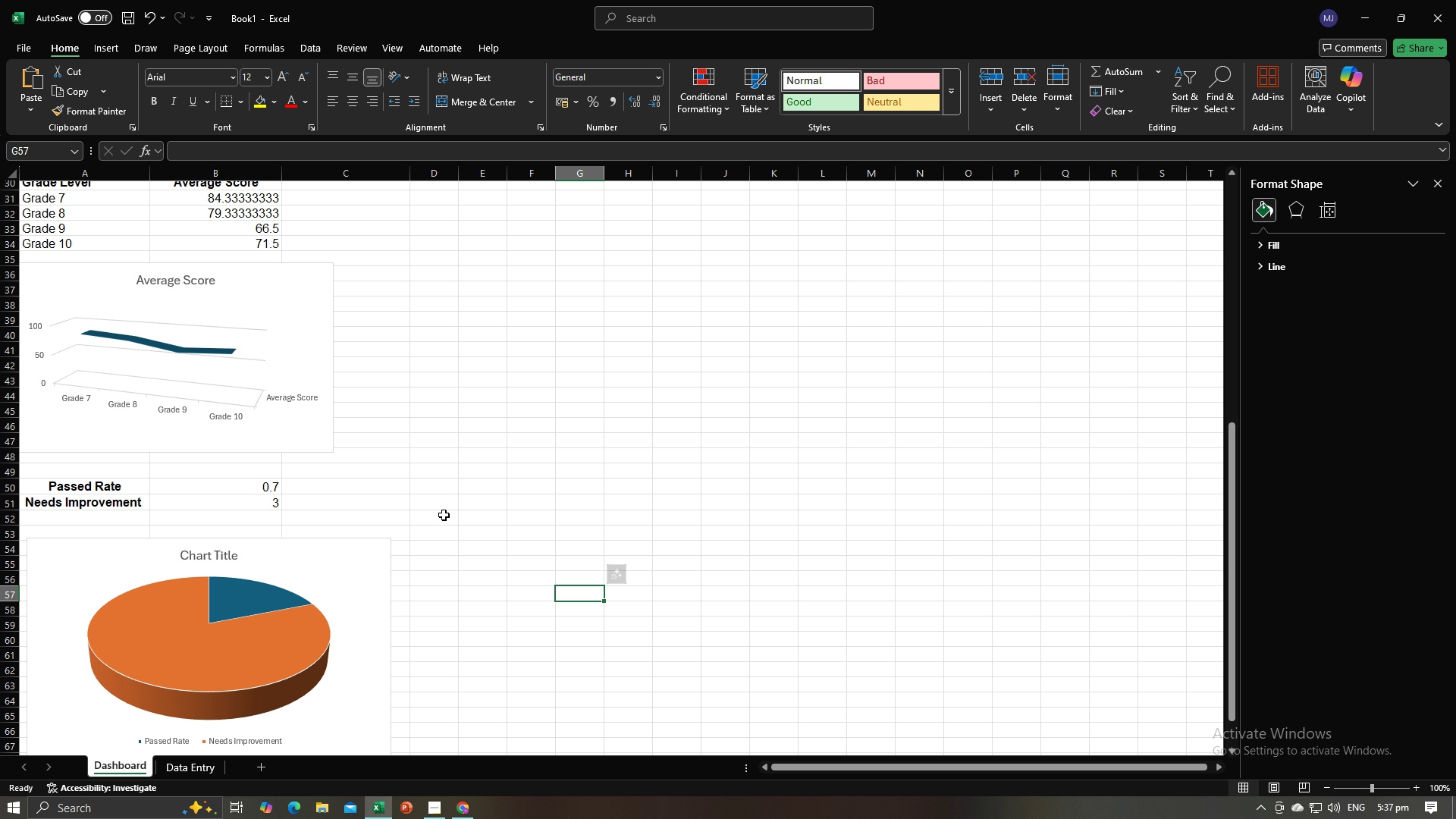 
scroll: coordinate [469, 481], scroll_direction: up, amount: 14.0
 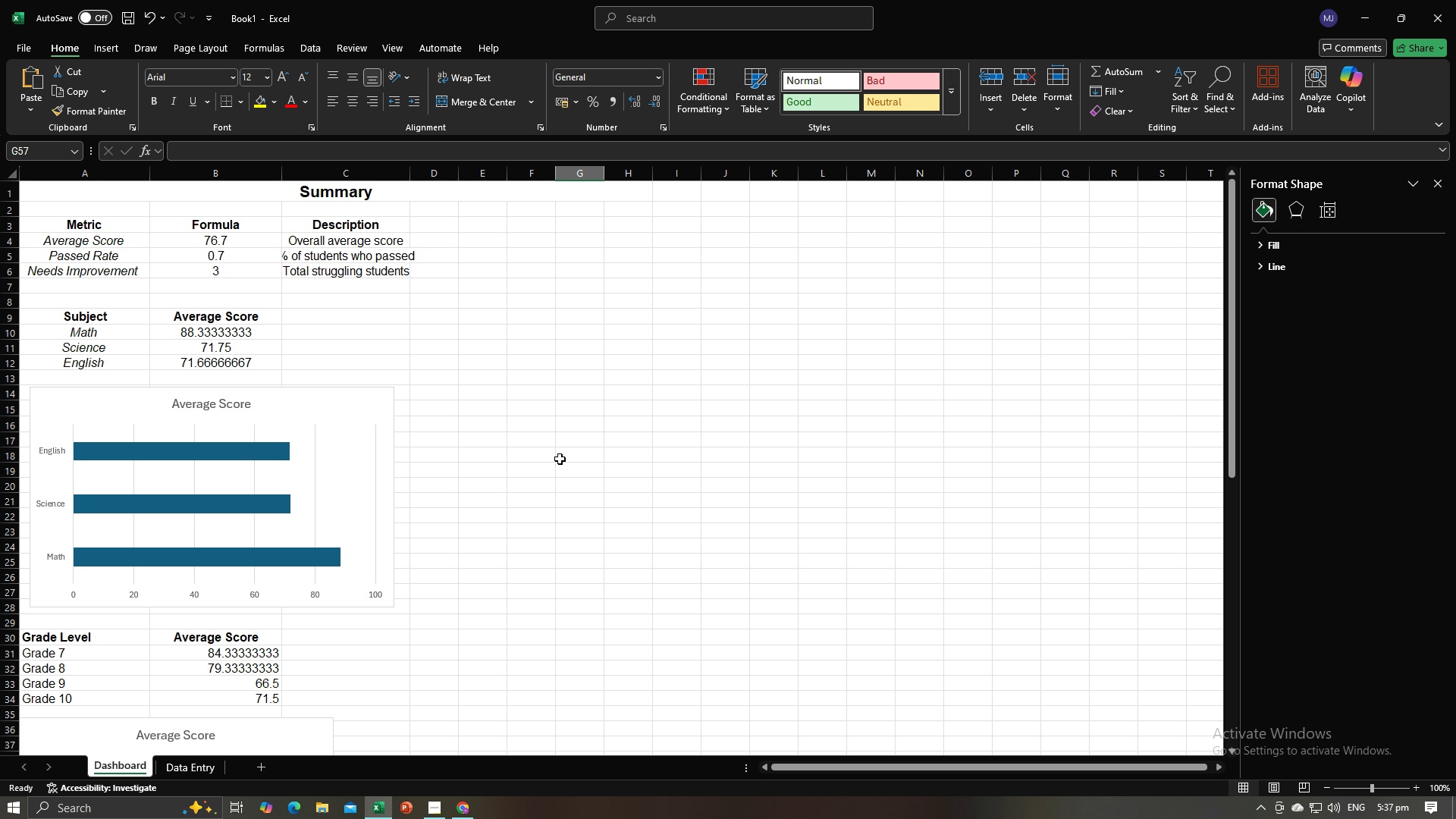 
left_click([560, 459])
 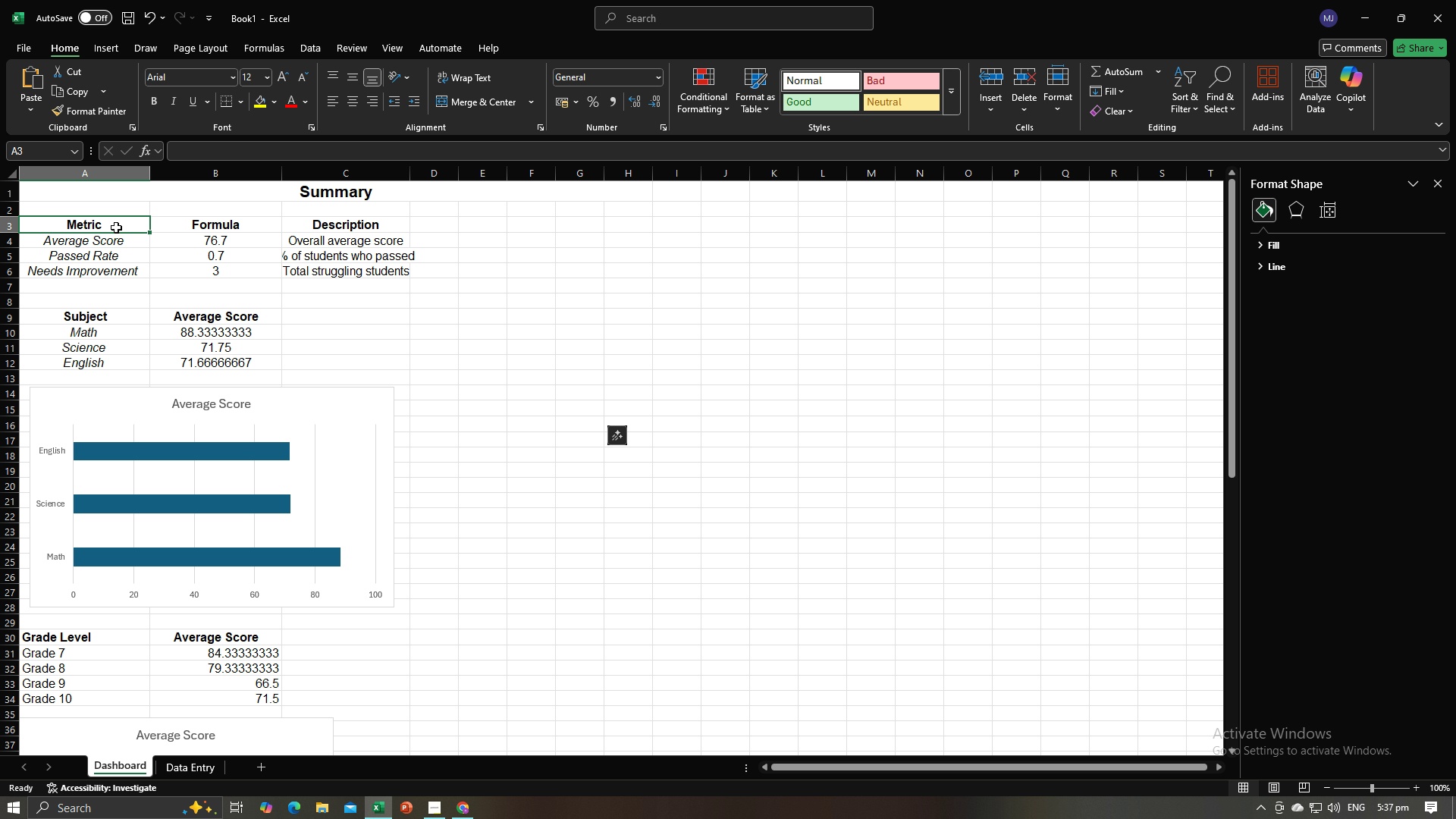 
left_click([116, 228])
 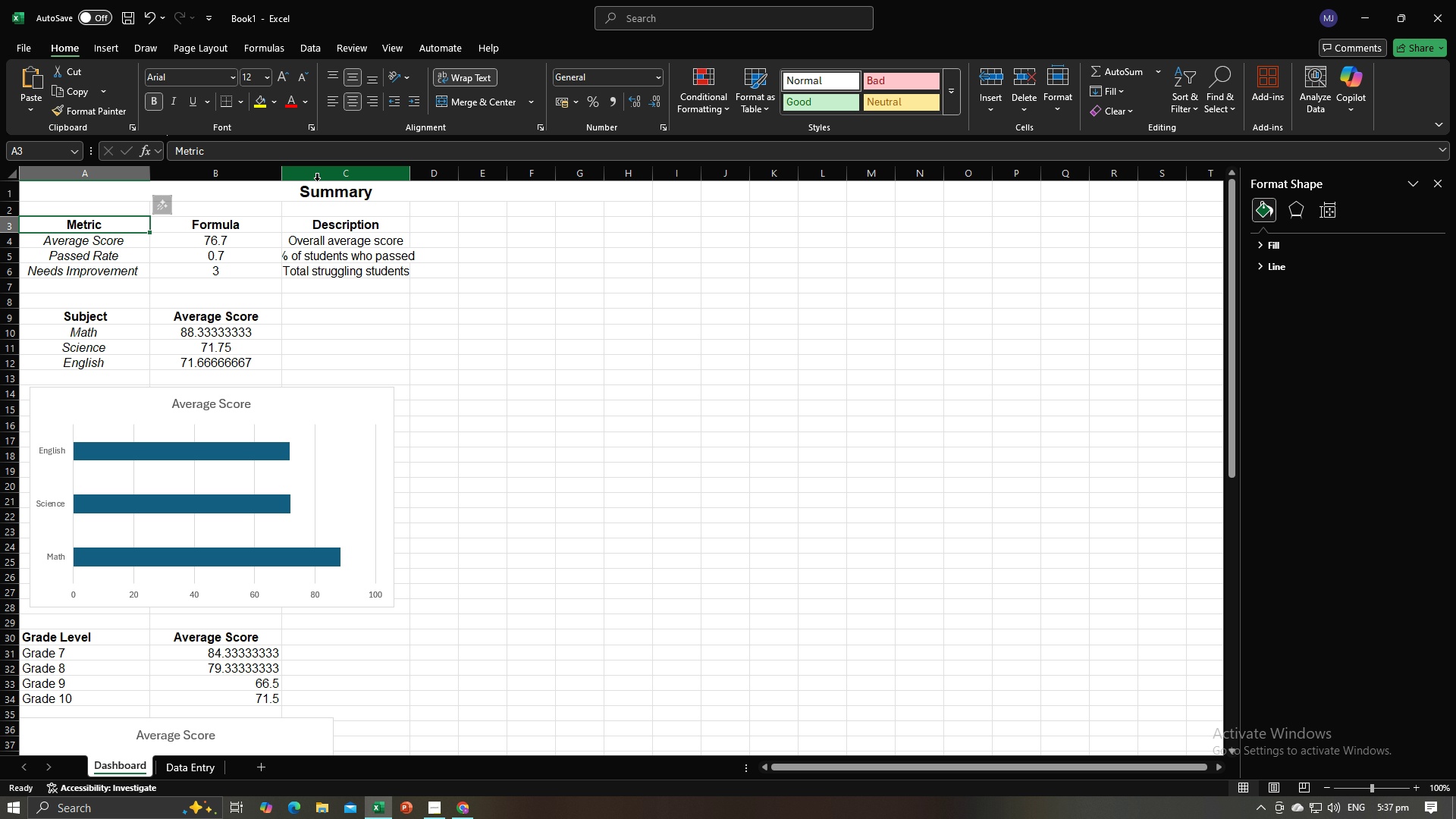 
left_click([318, 195])
 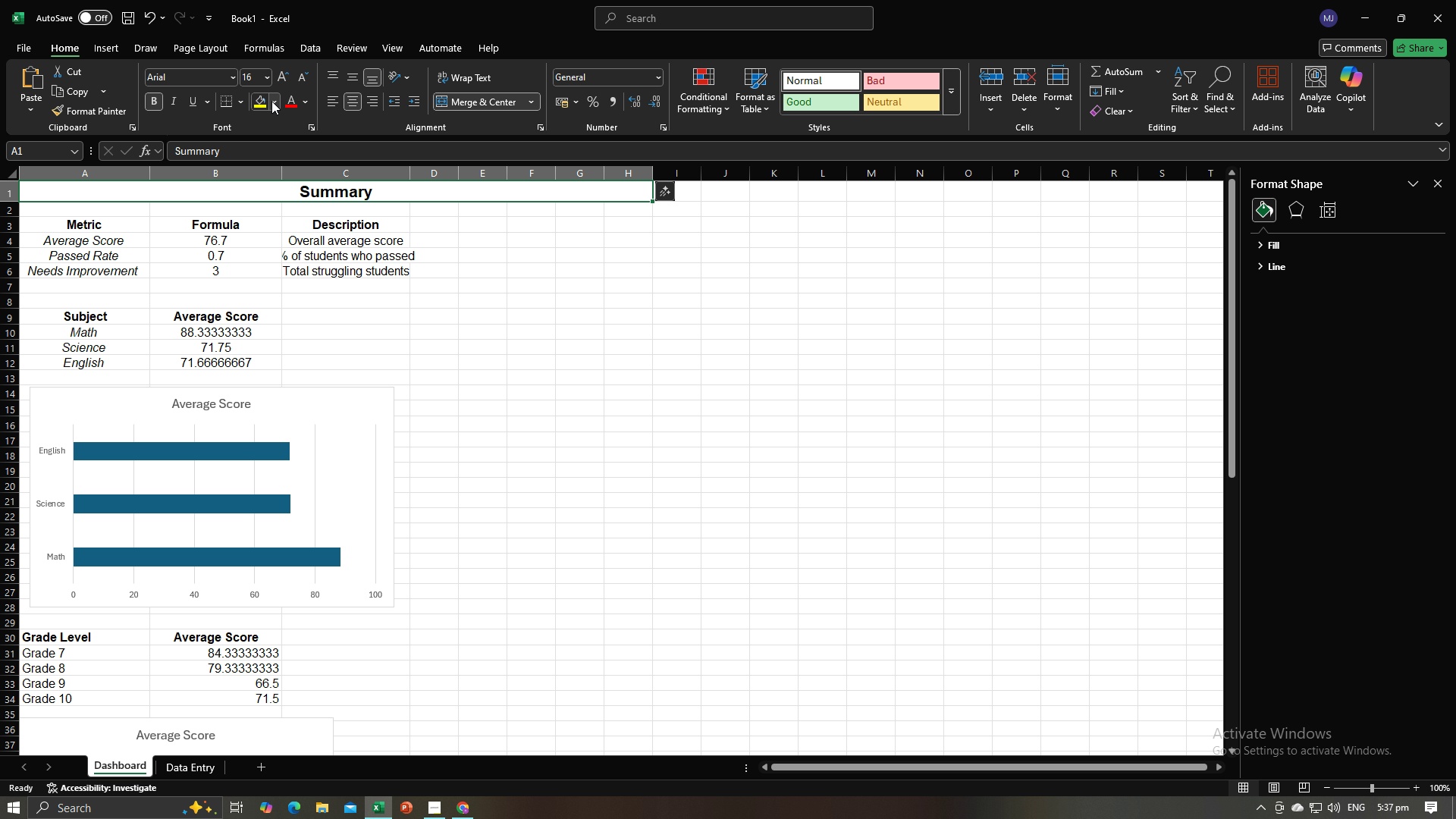 
left_click([271, 101])
 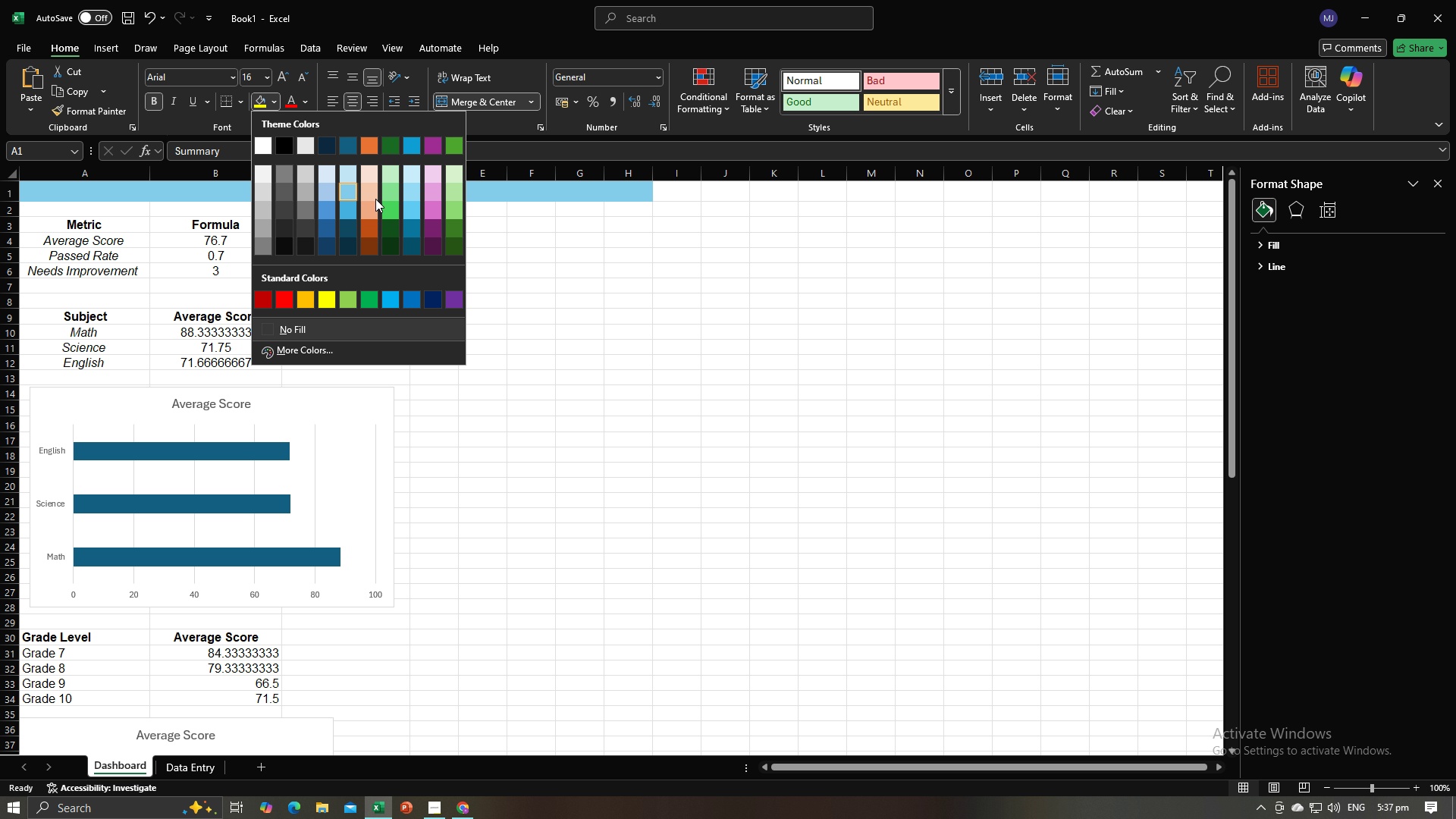 
mouse_move([406, 203])
 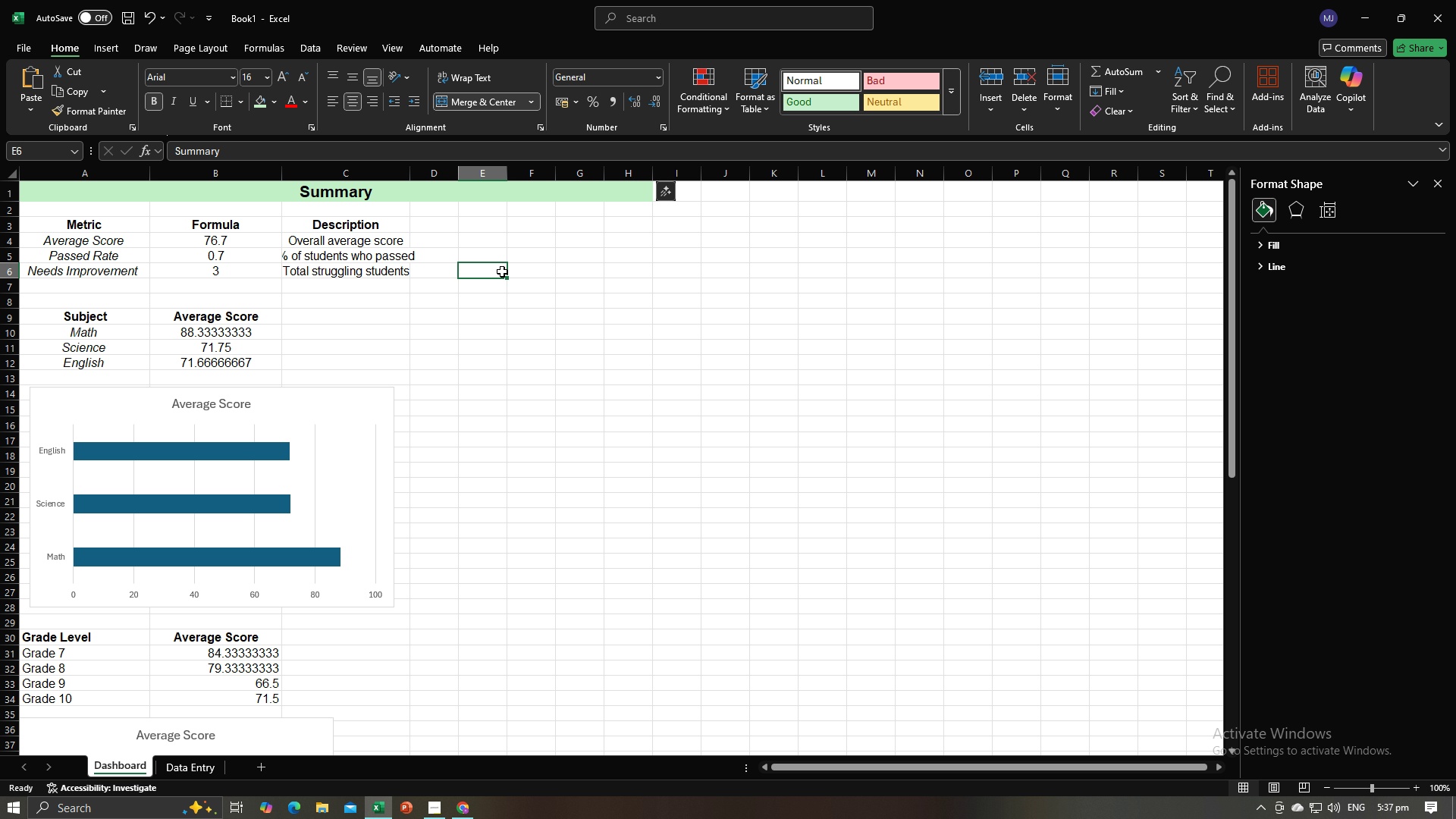 
double_click([502, 271])
 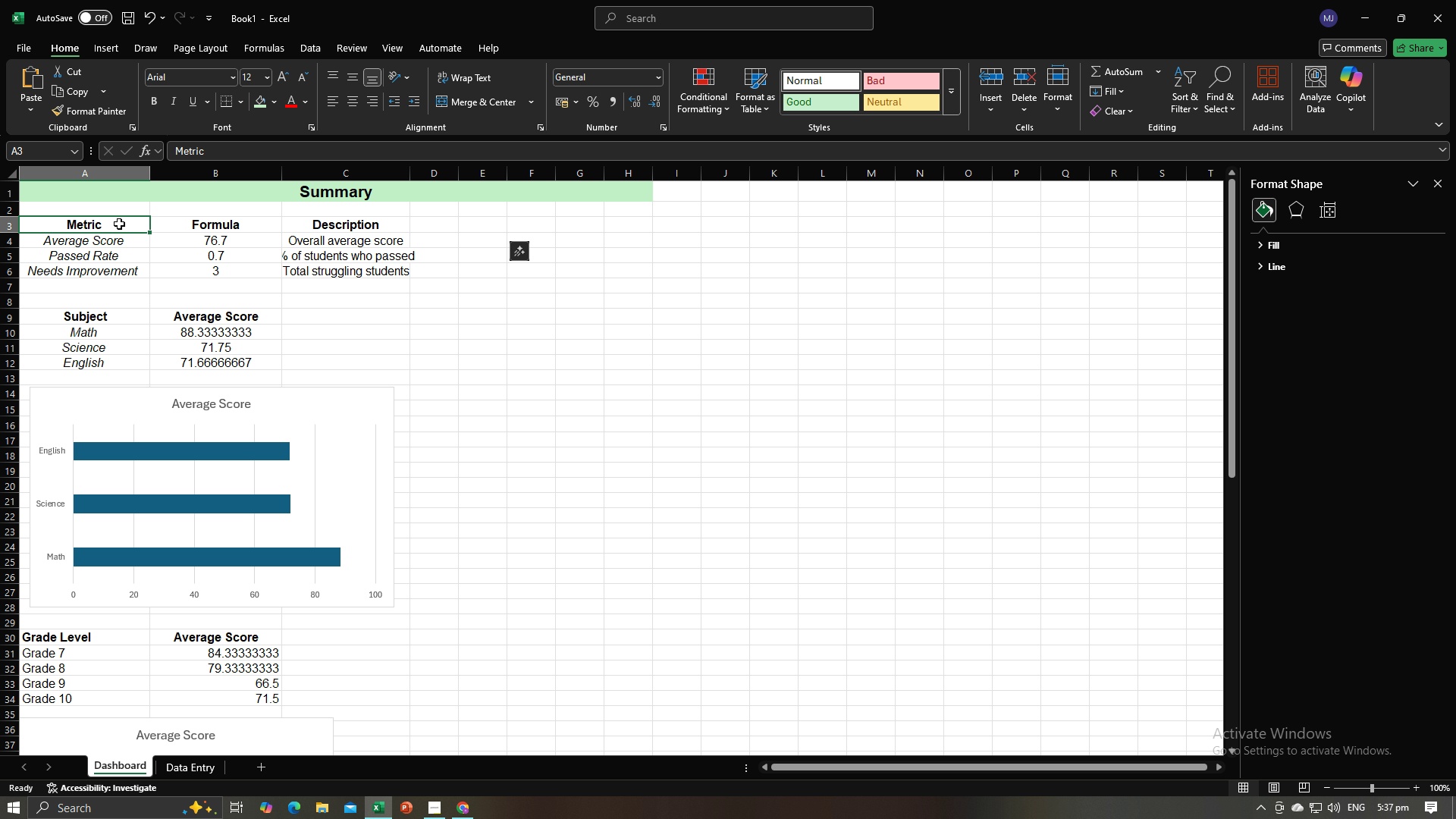 
left_click([119, 224])
 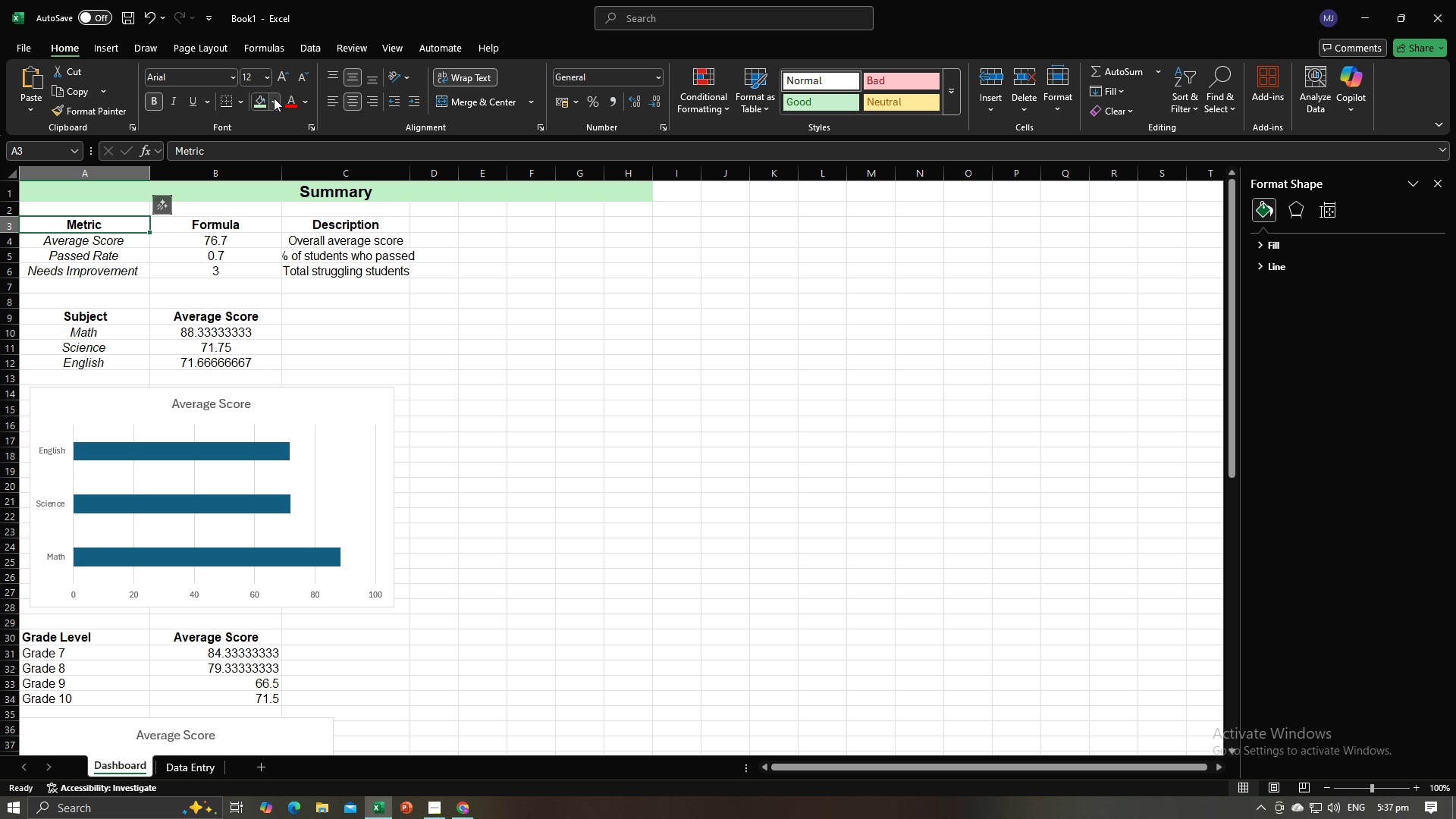 
left_click([274, 98])
 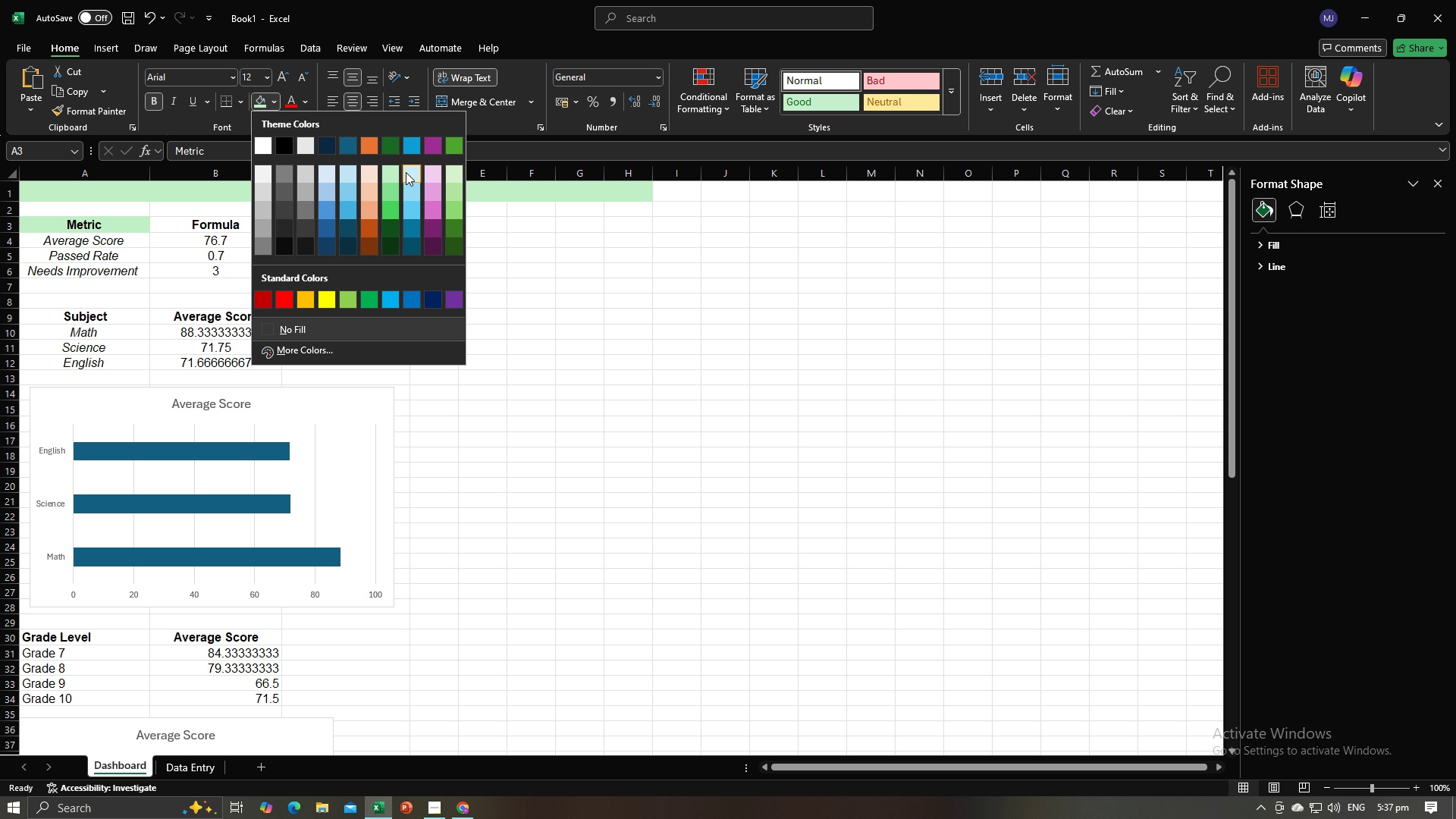 
left_click([409, 172])
 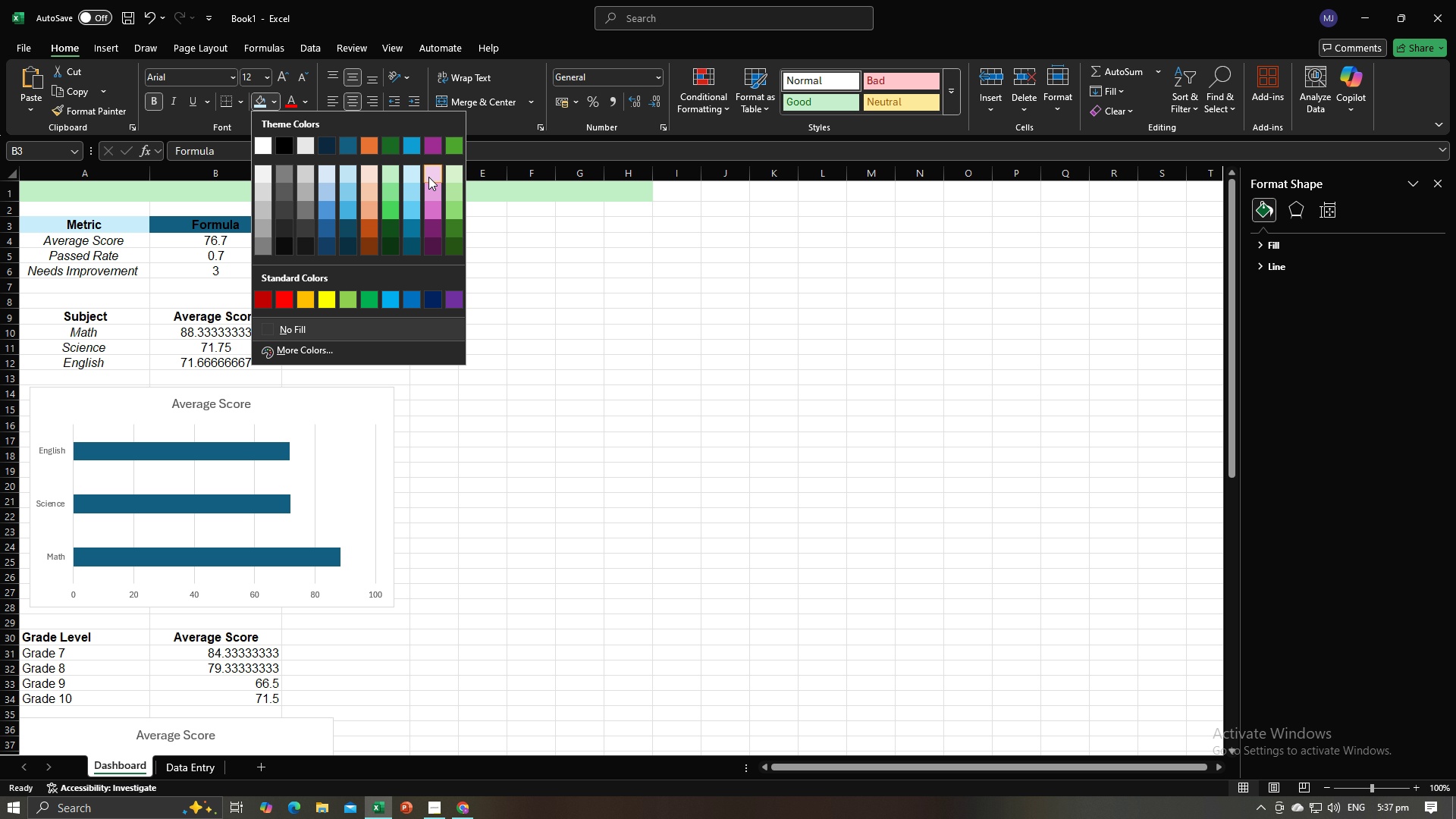 
left_click([429, 176])
 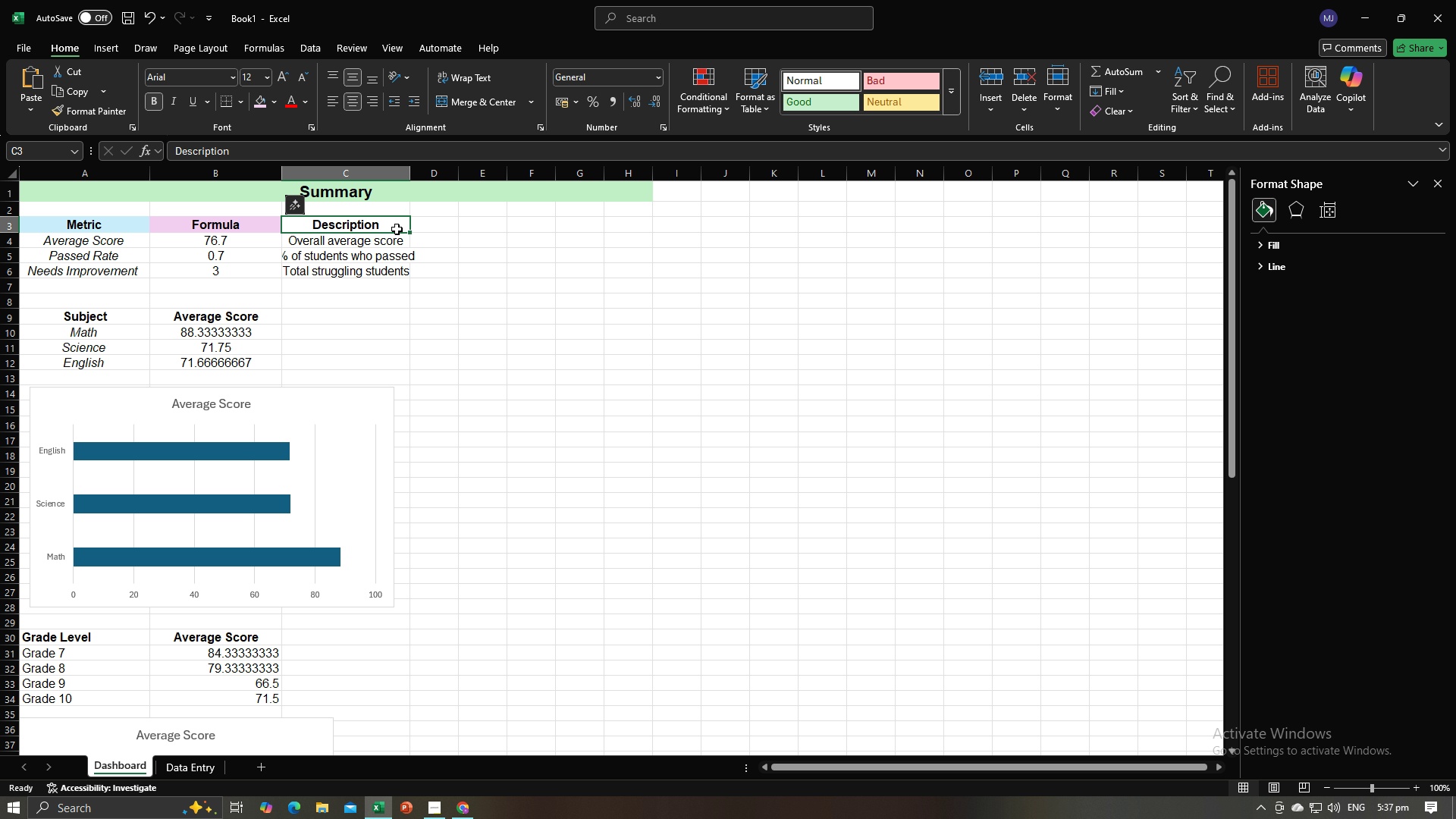 
left_click([397, 229])
 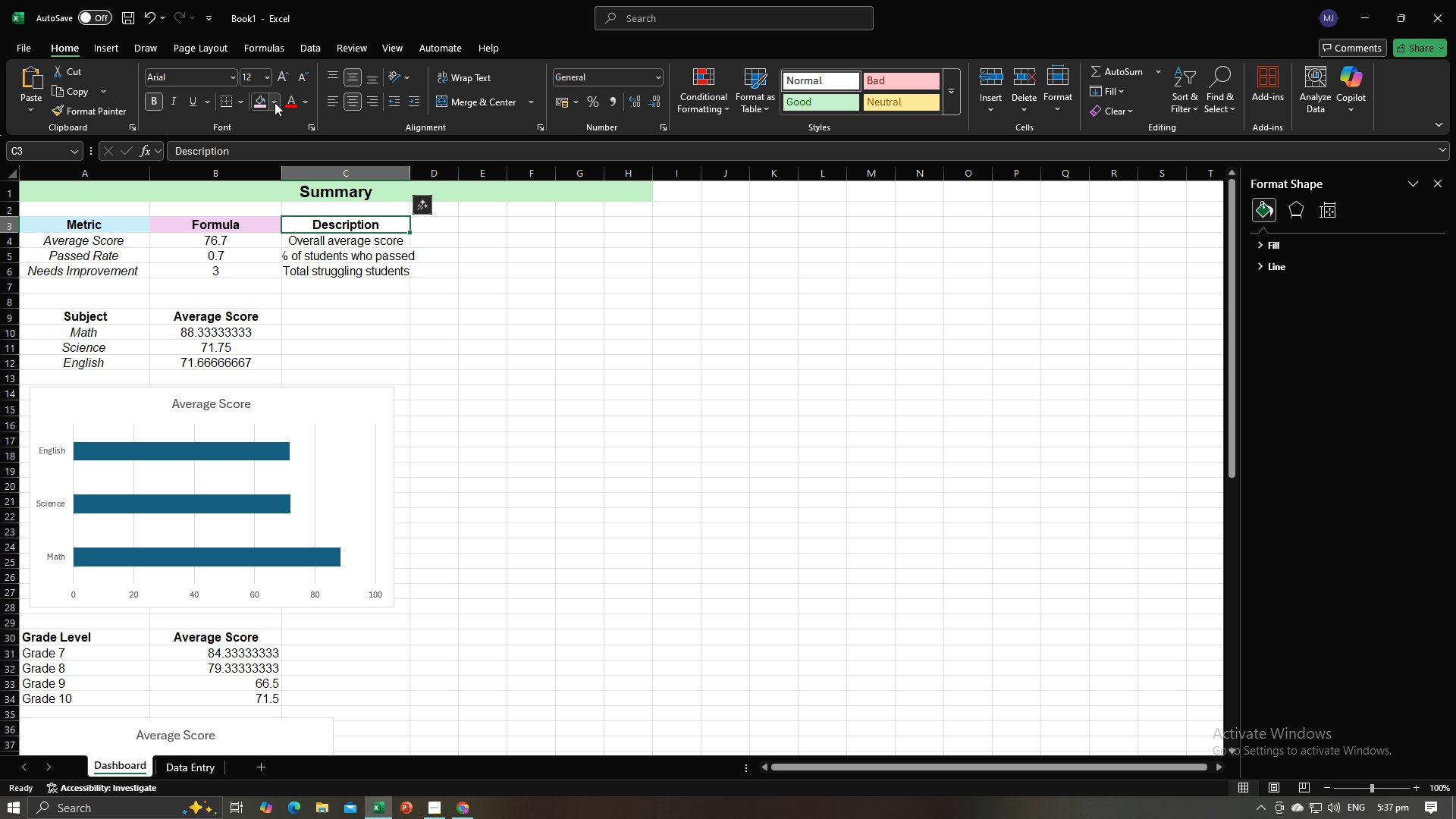 
left_click([275, 102])
 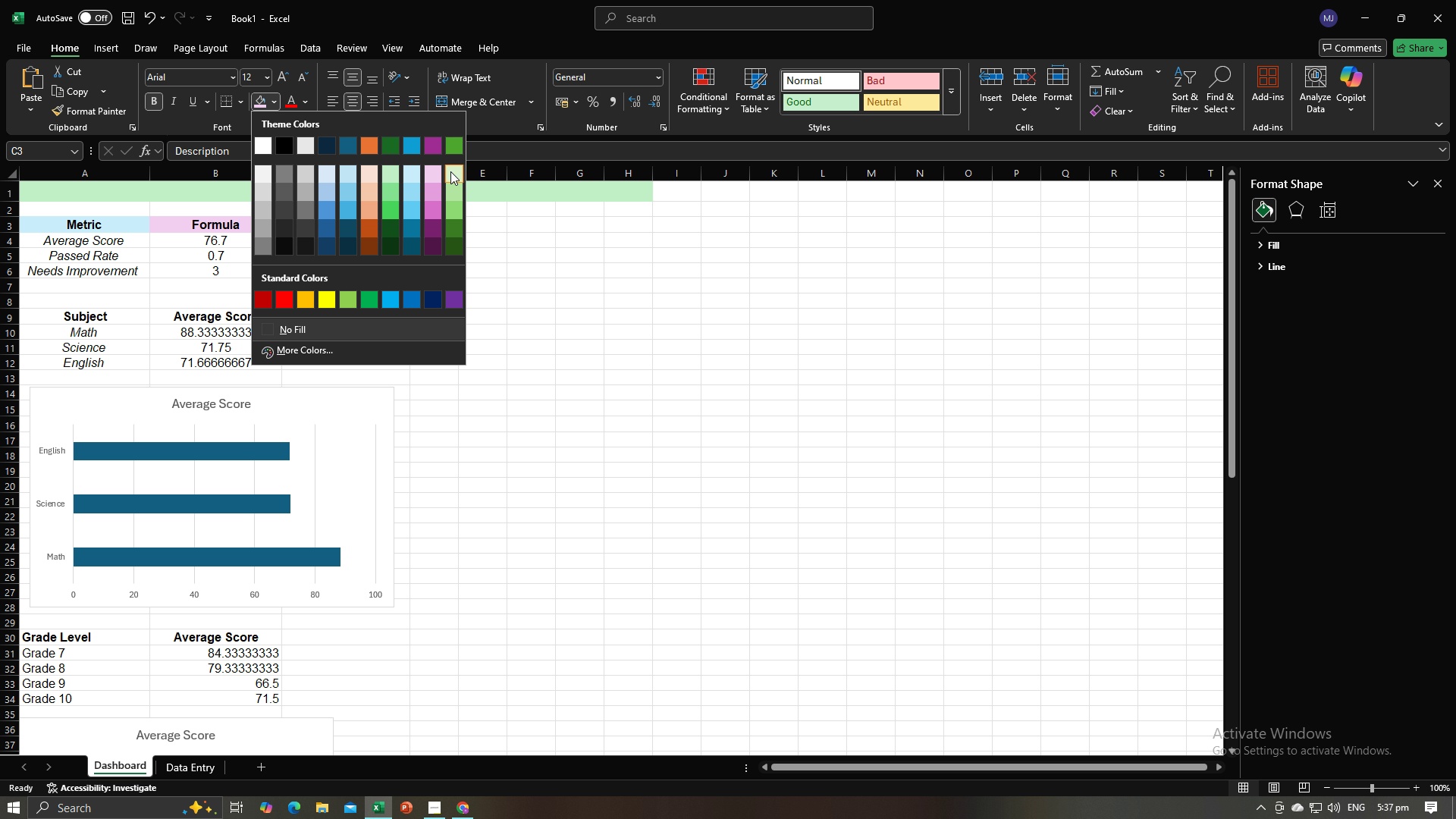 
left_click([450, 171])
 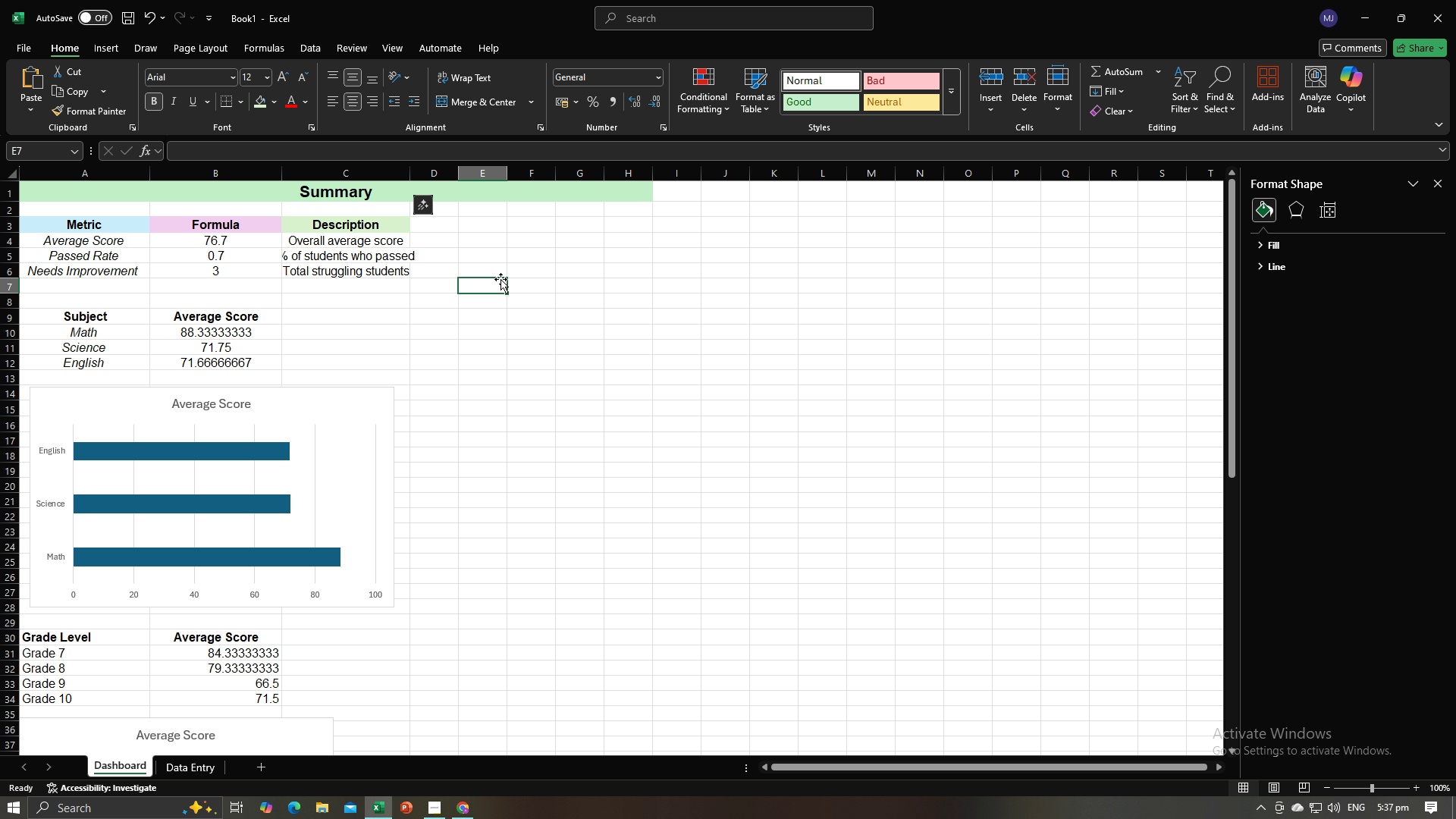 
left_click([500, 279])
 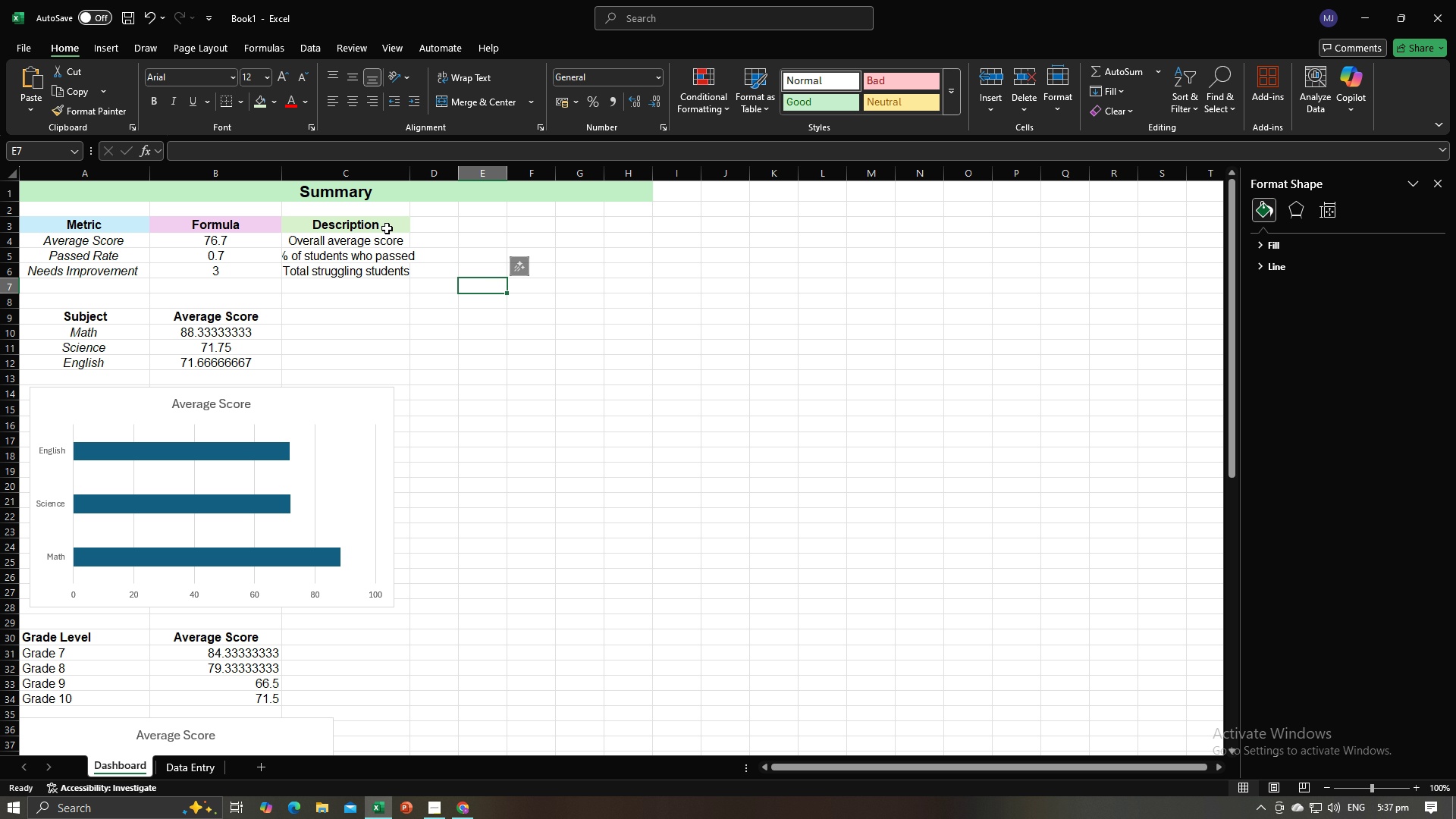 
left_click([387, 228])
 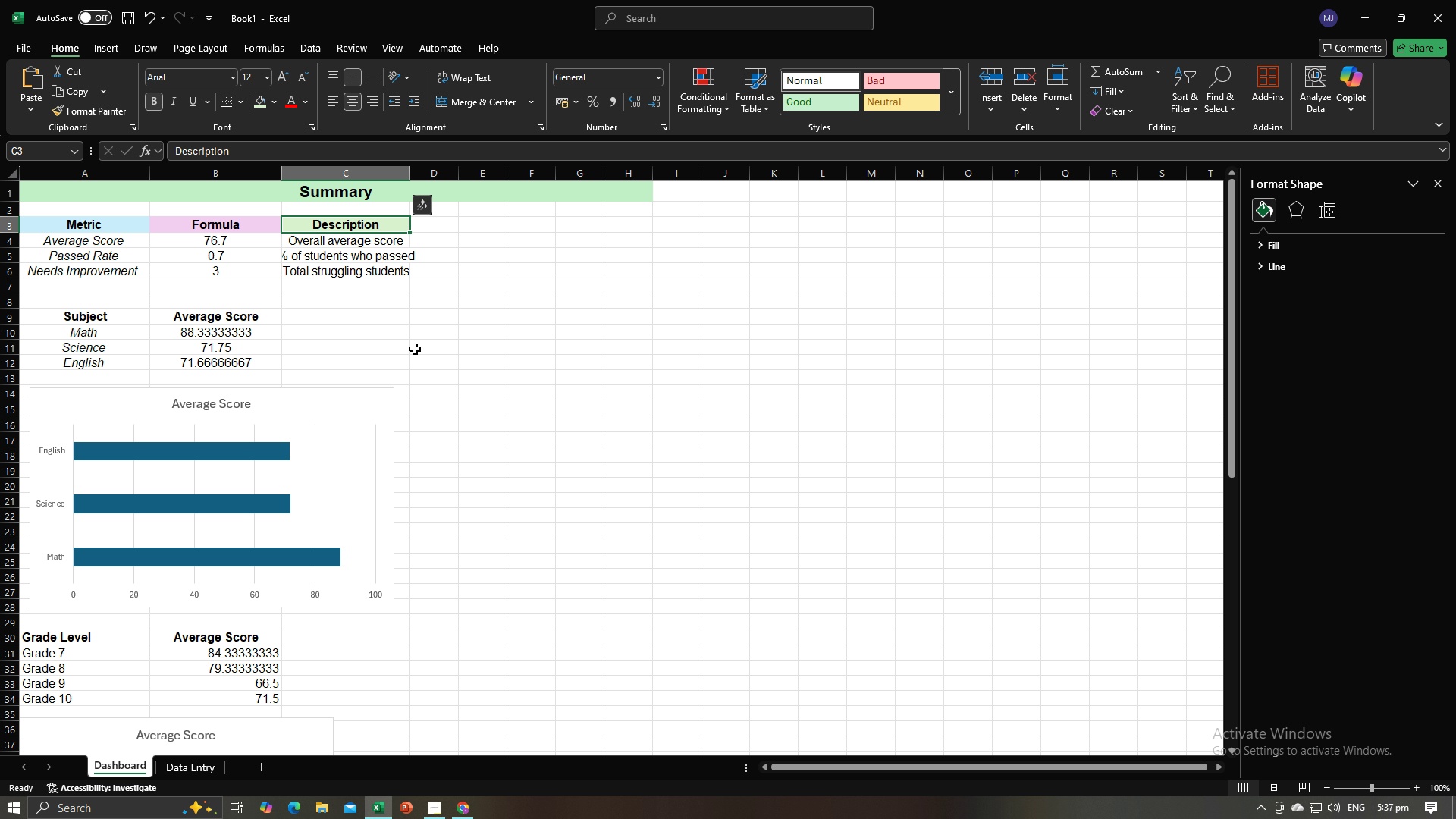 
scroll: coordinate [429, 382], scroll_direction: down, amount: 2.0
 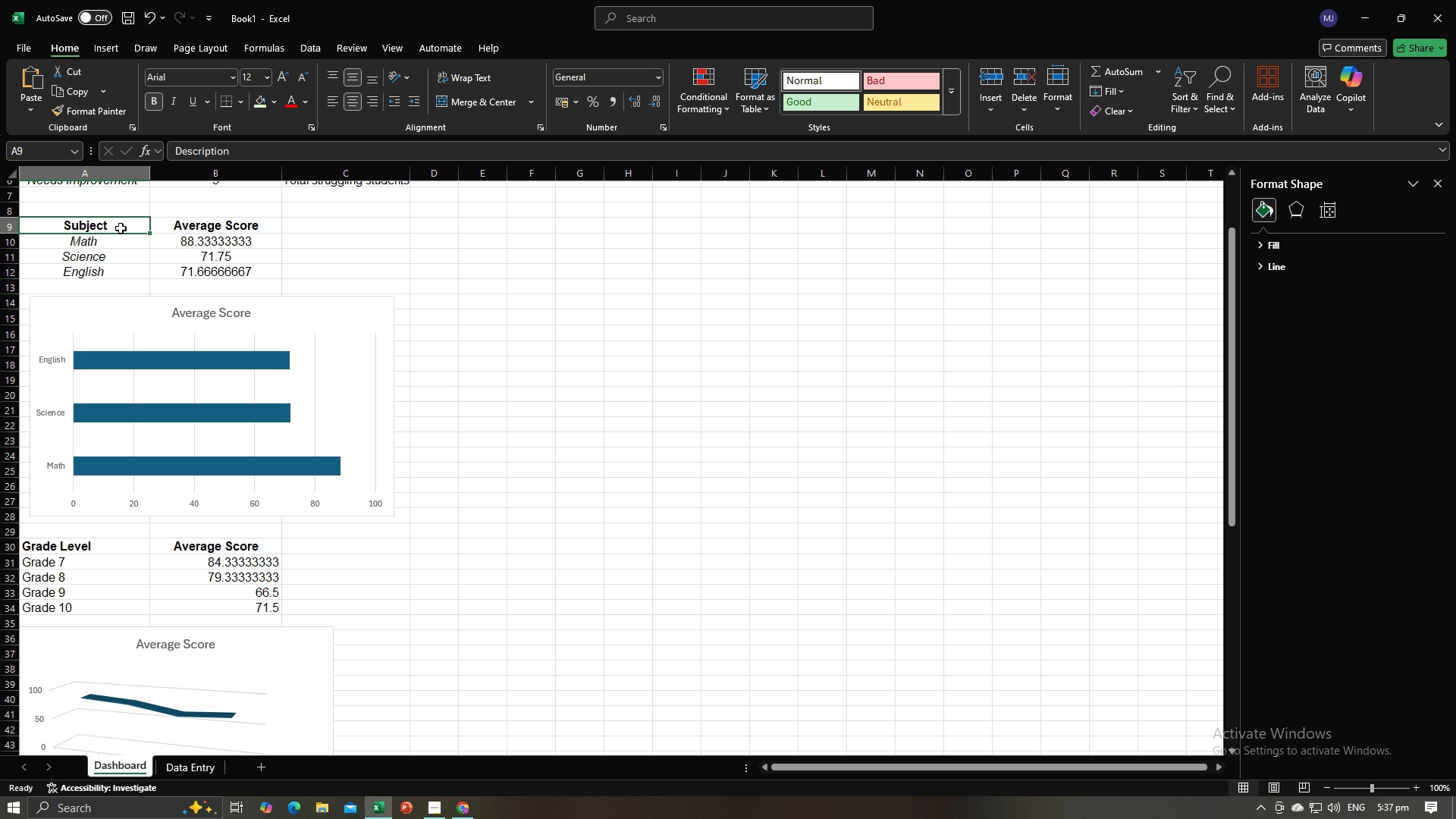 
left_click([121, 228])
 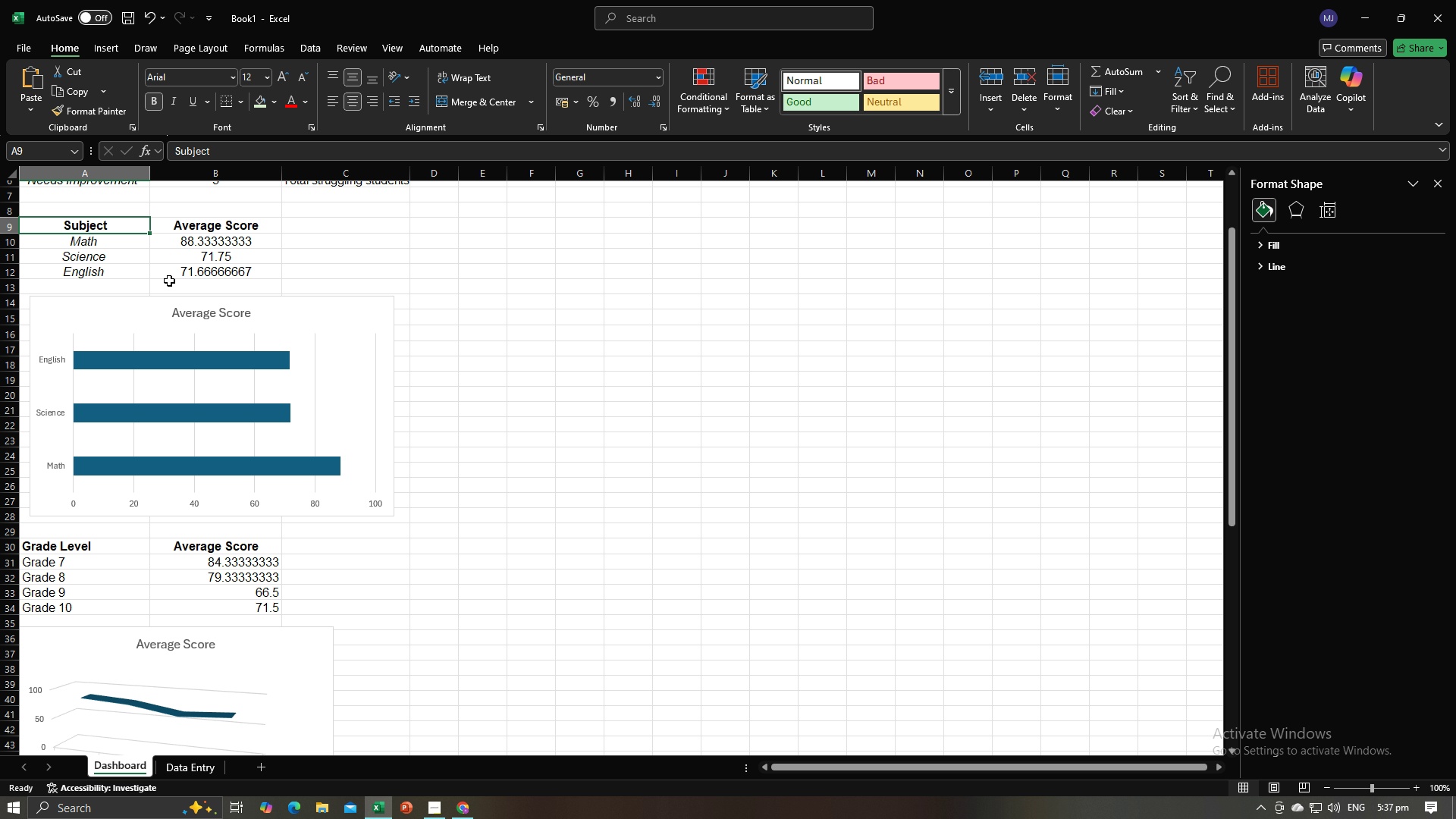 
scroll: coordinate [169, 281], scroll_direction: up, amount: 2.0
 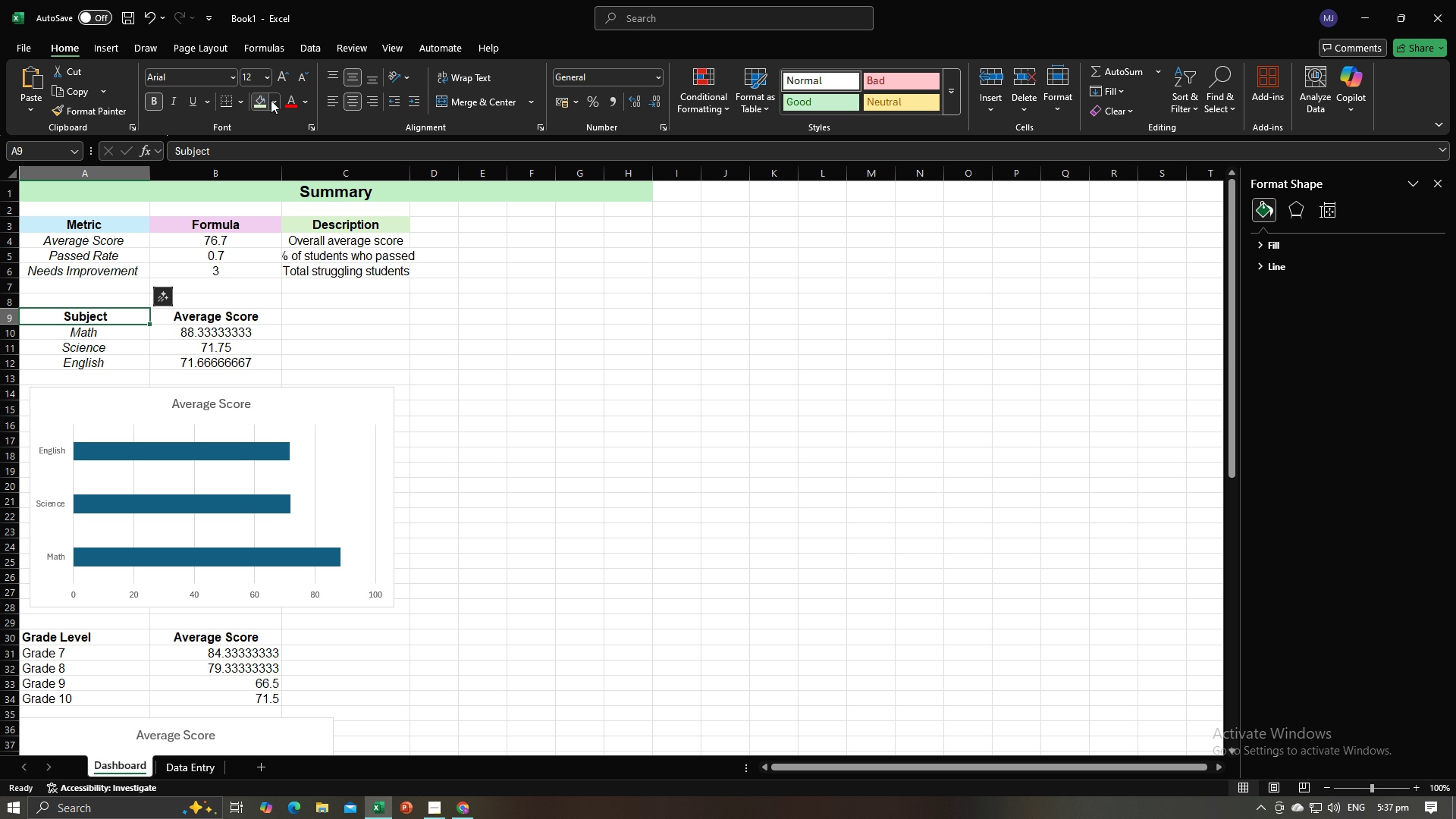 
left_click([274, 99])
 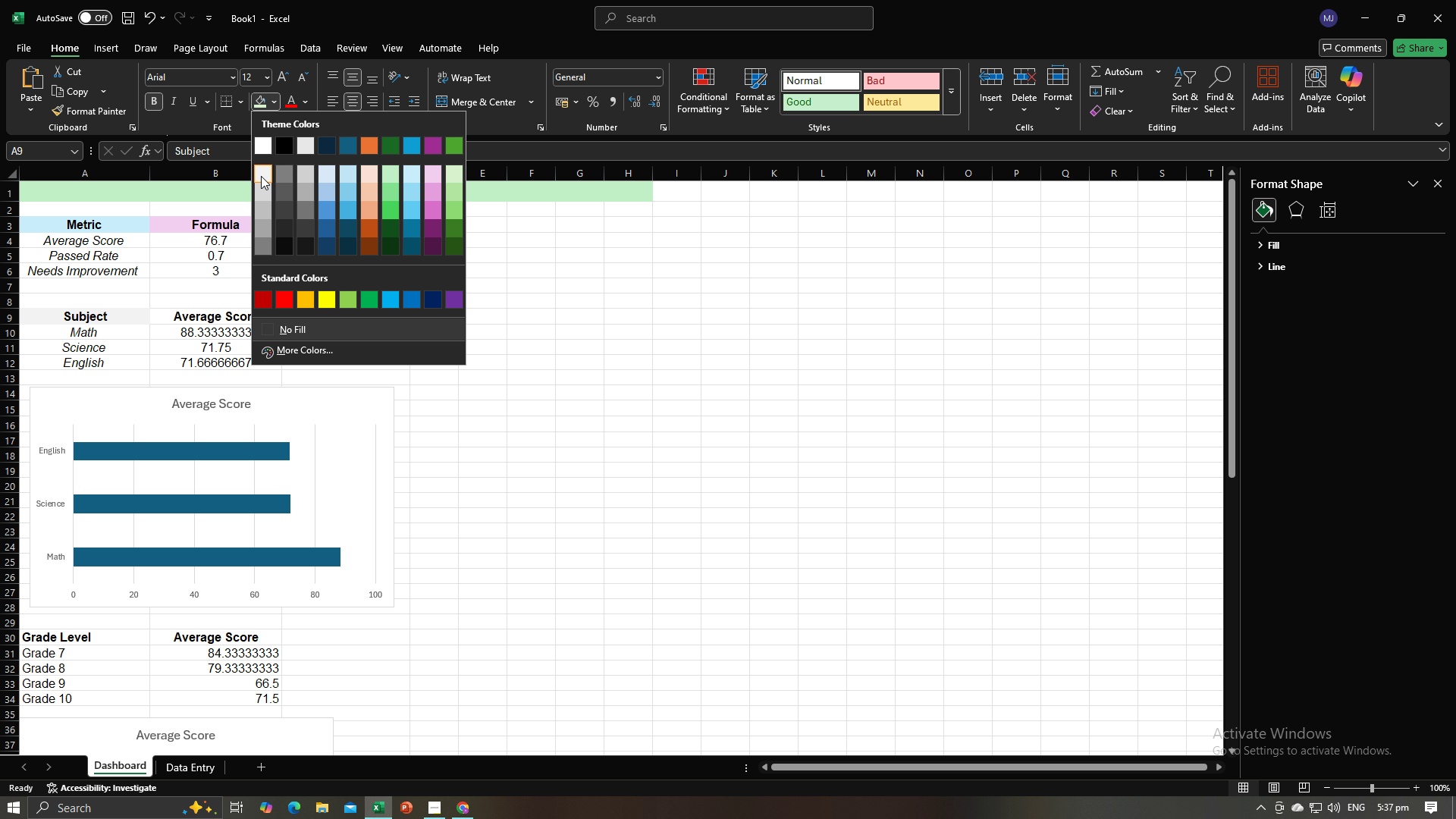 
left_click([261, 176])
 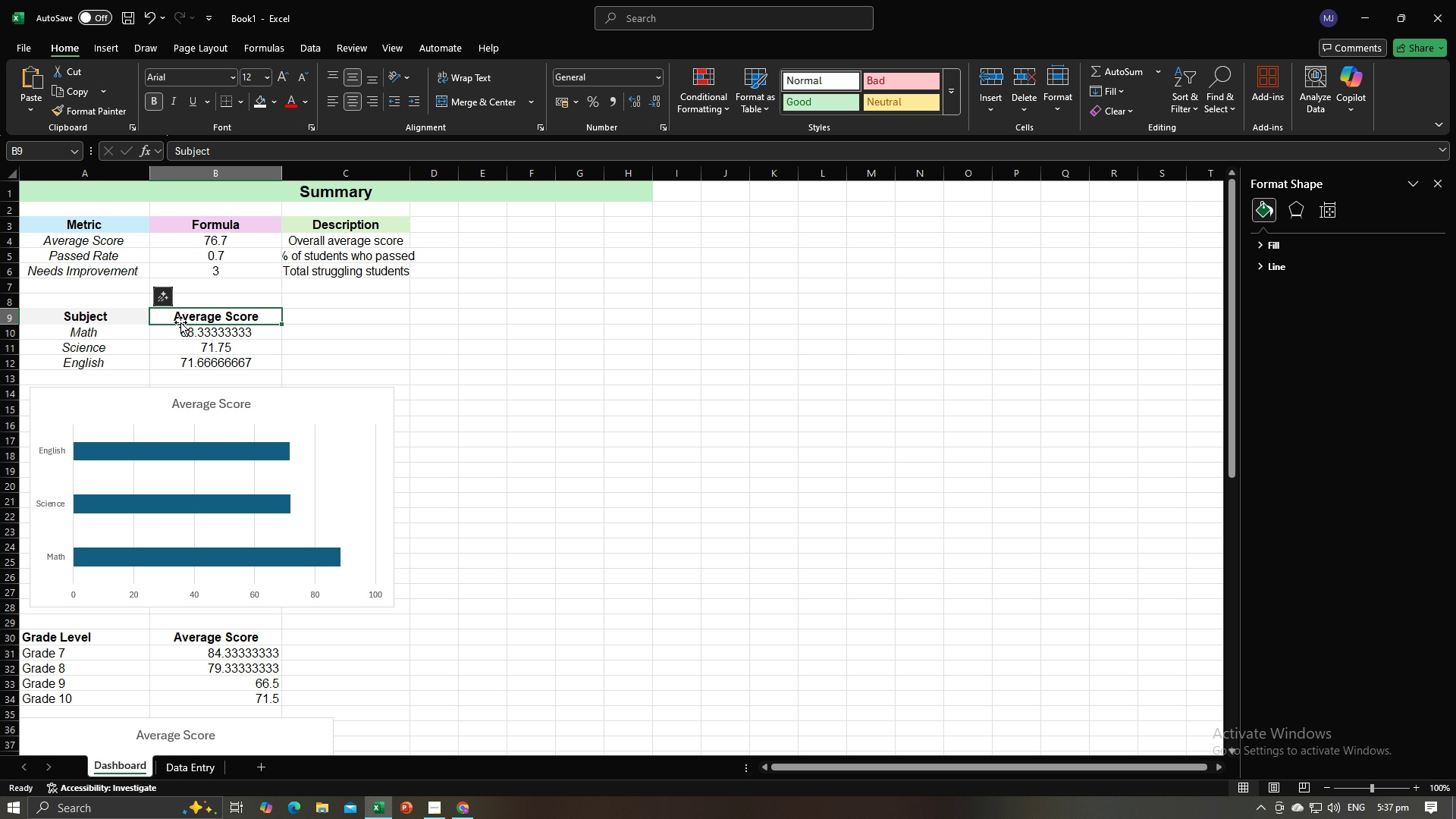 
left_click([180, 322])
 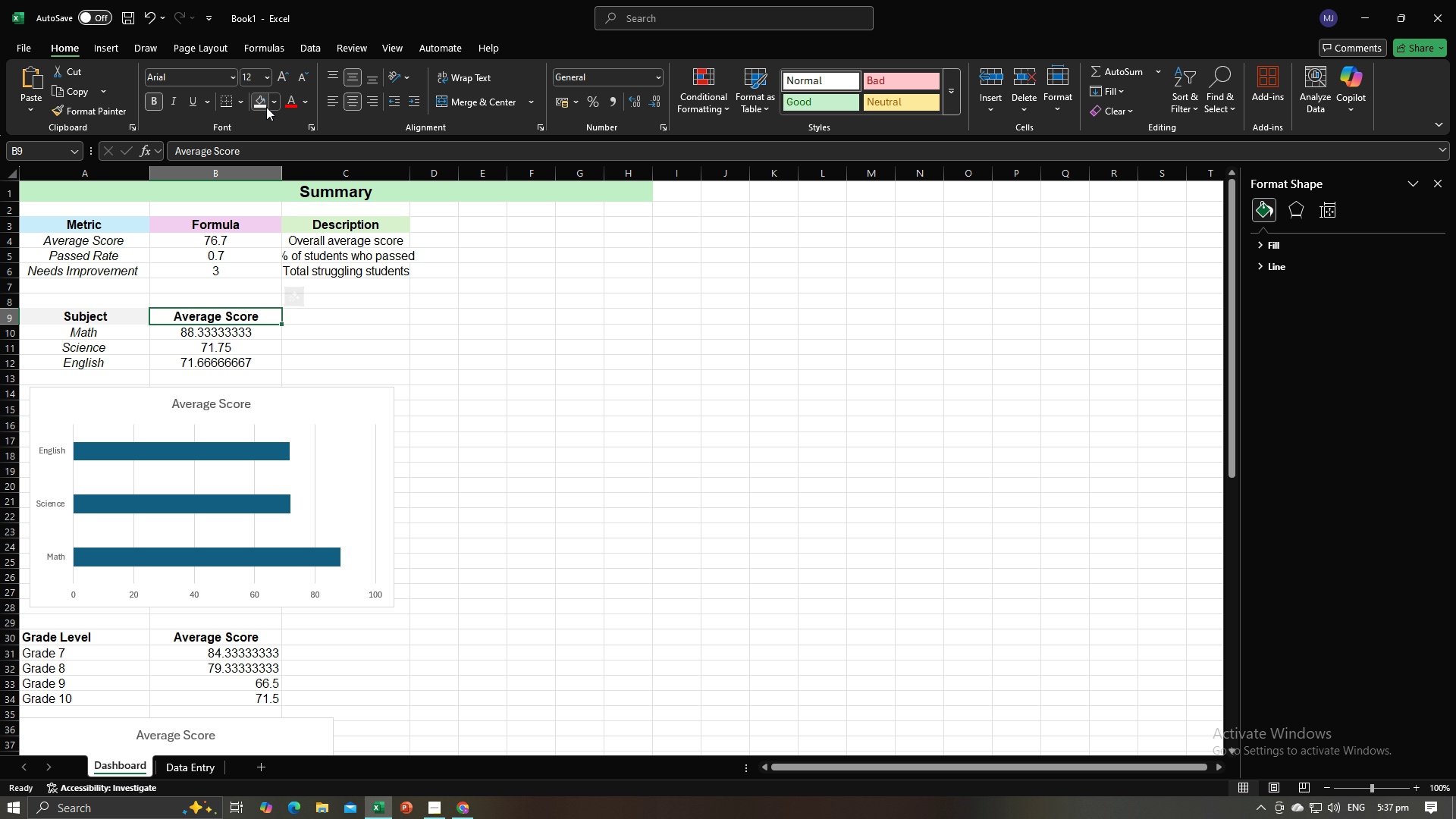 
left_click([271, 105])
 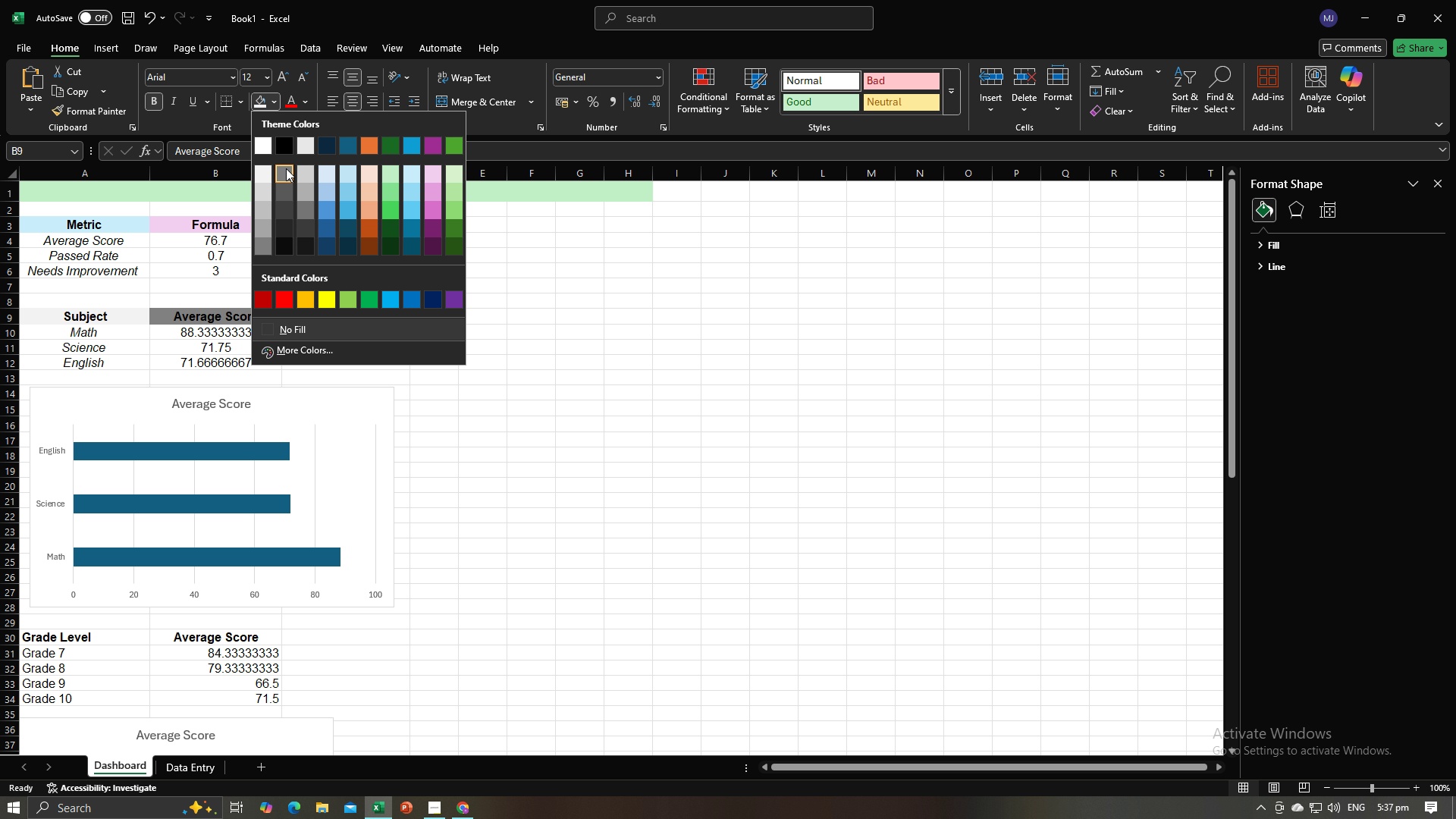 
left_click([286, 168])
 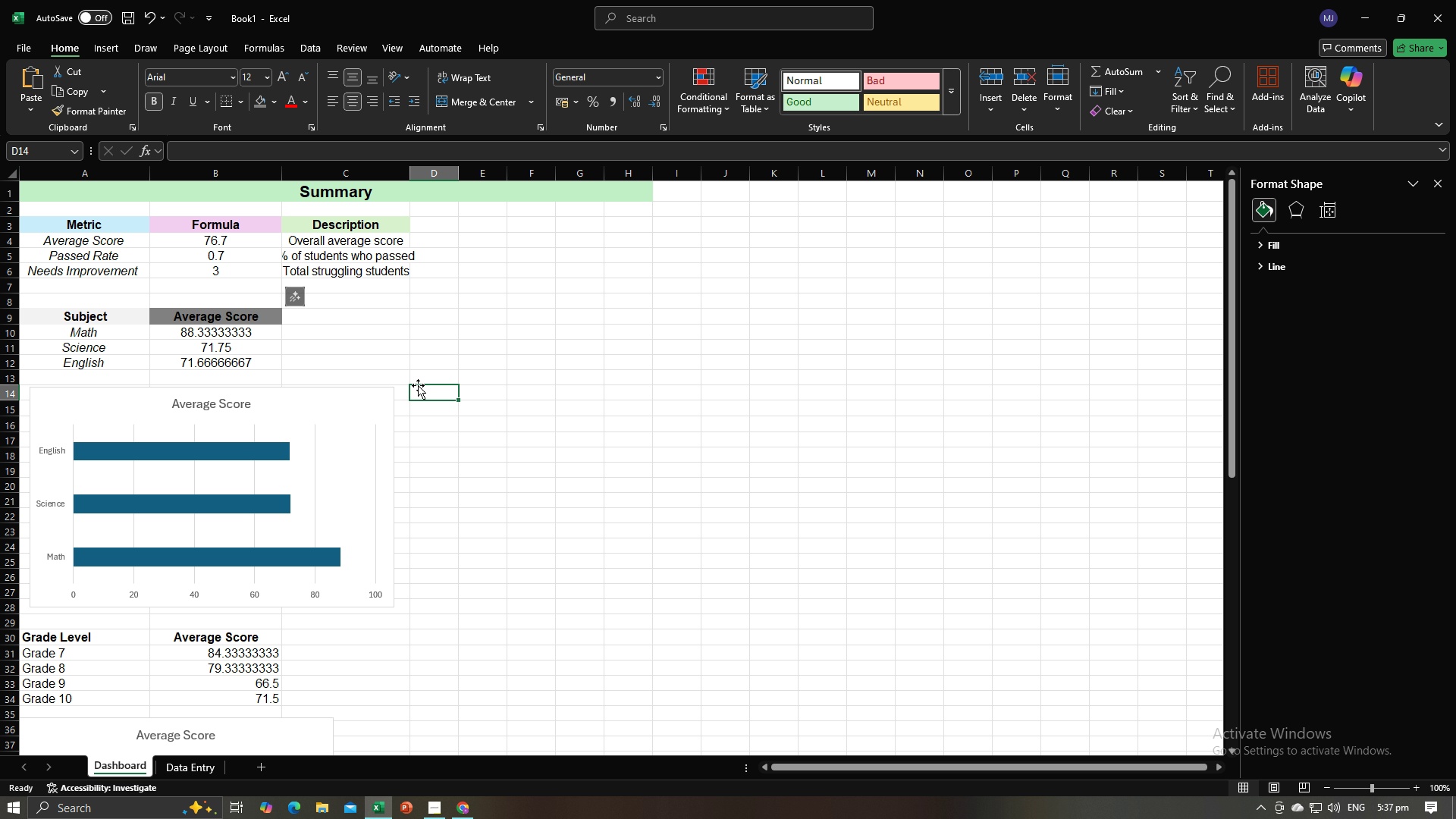 
scroll: coordinate [463, 444], scroll_direction: down, amount: 2.0
 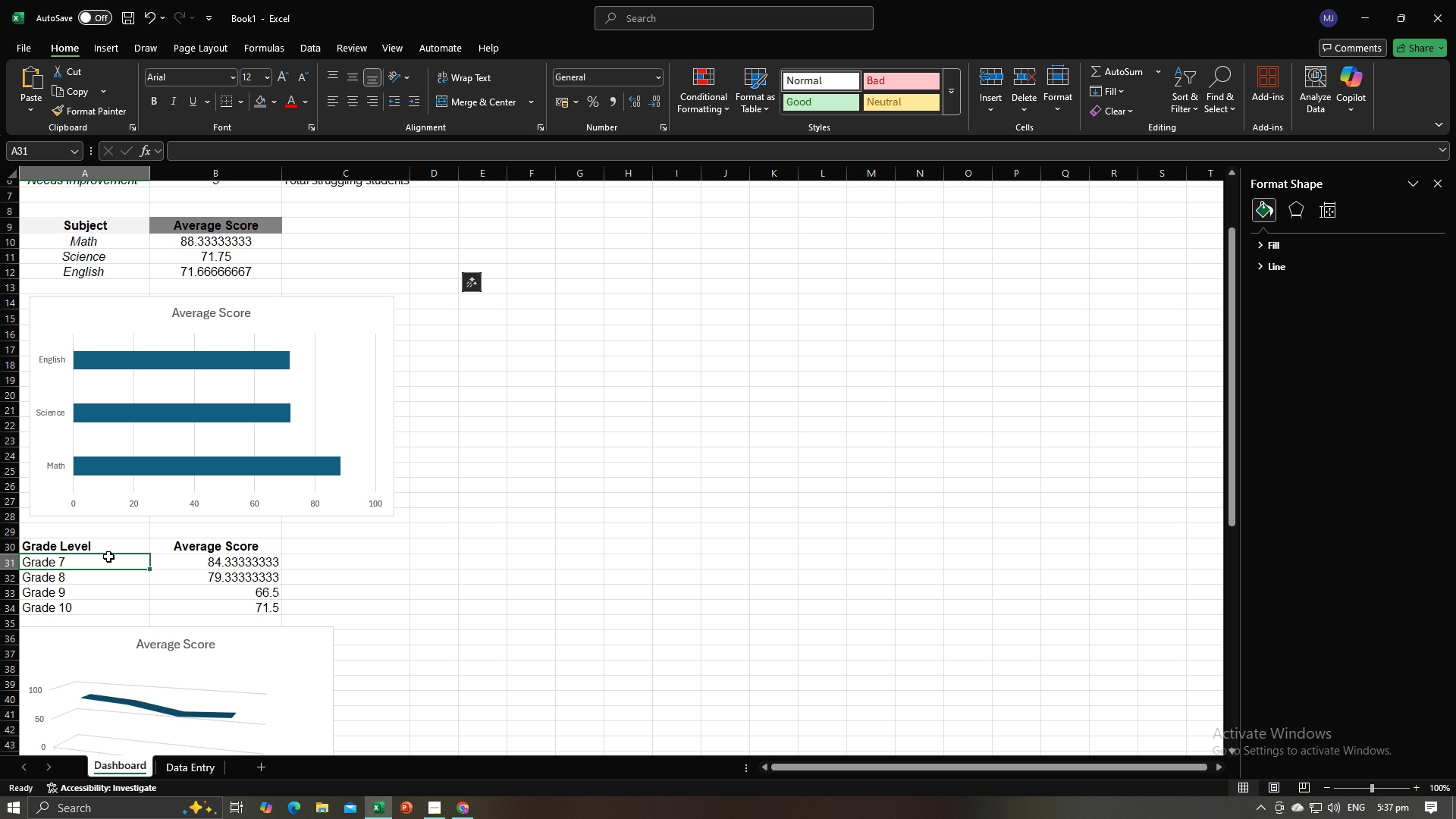 
left_click([108, 557])
 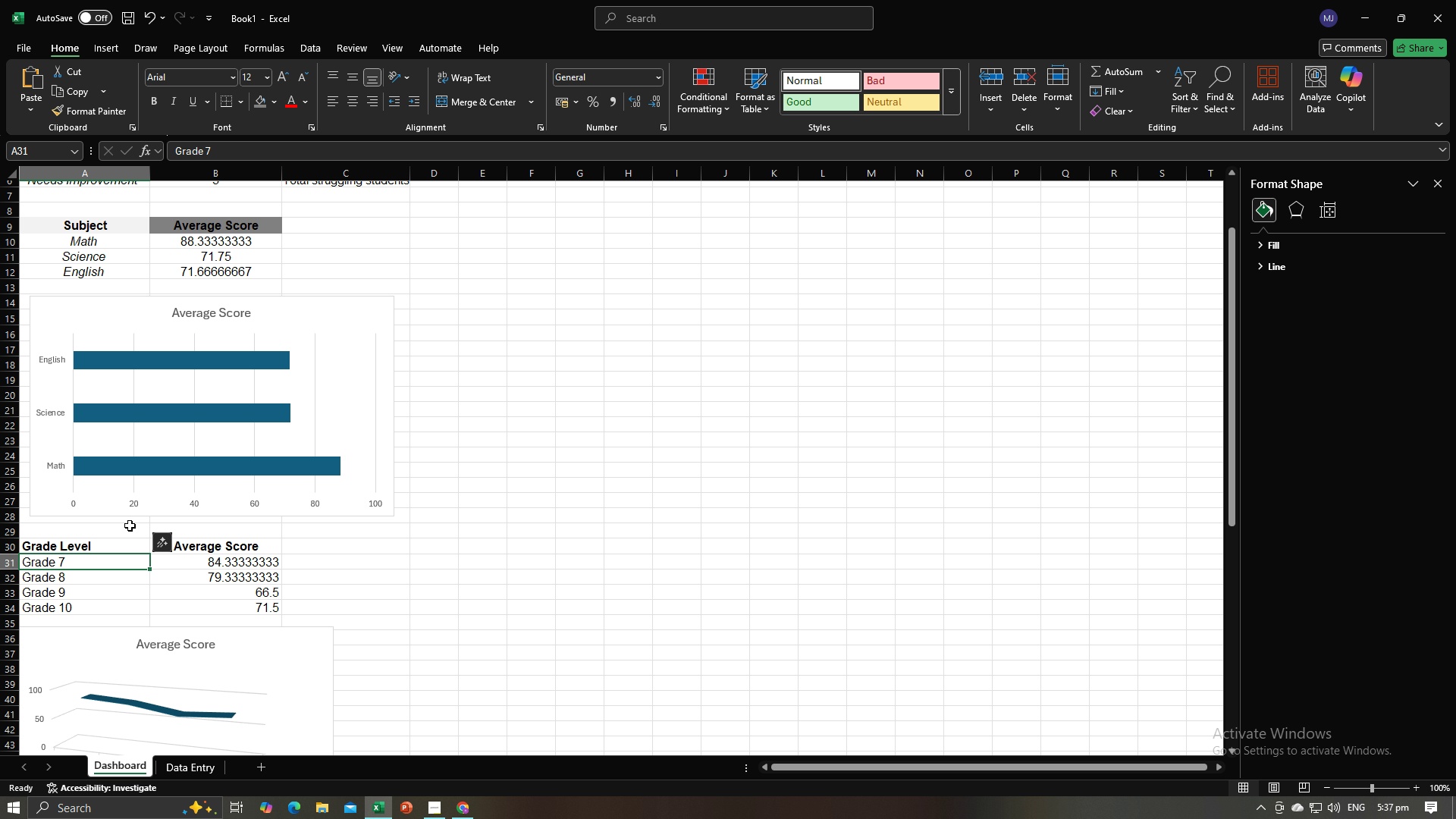 
left_click([119, 548])
 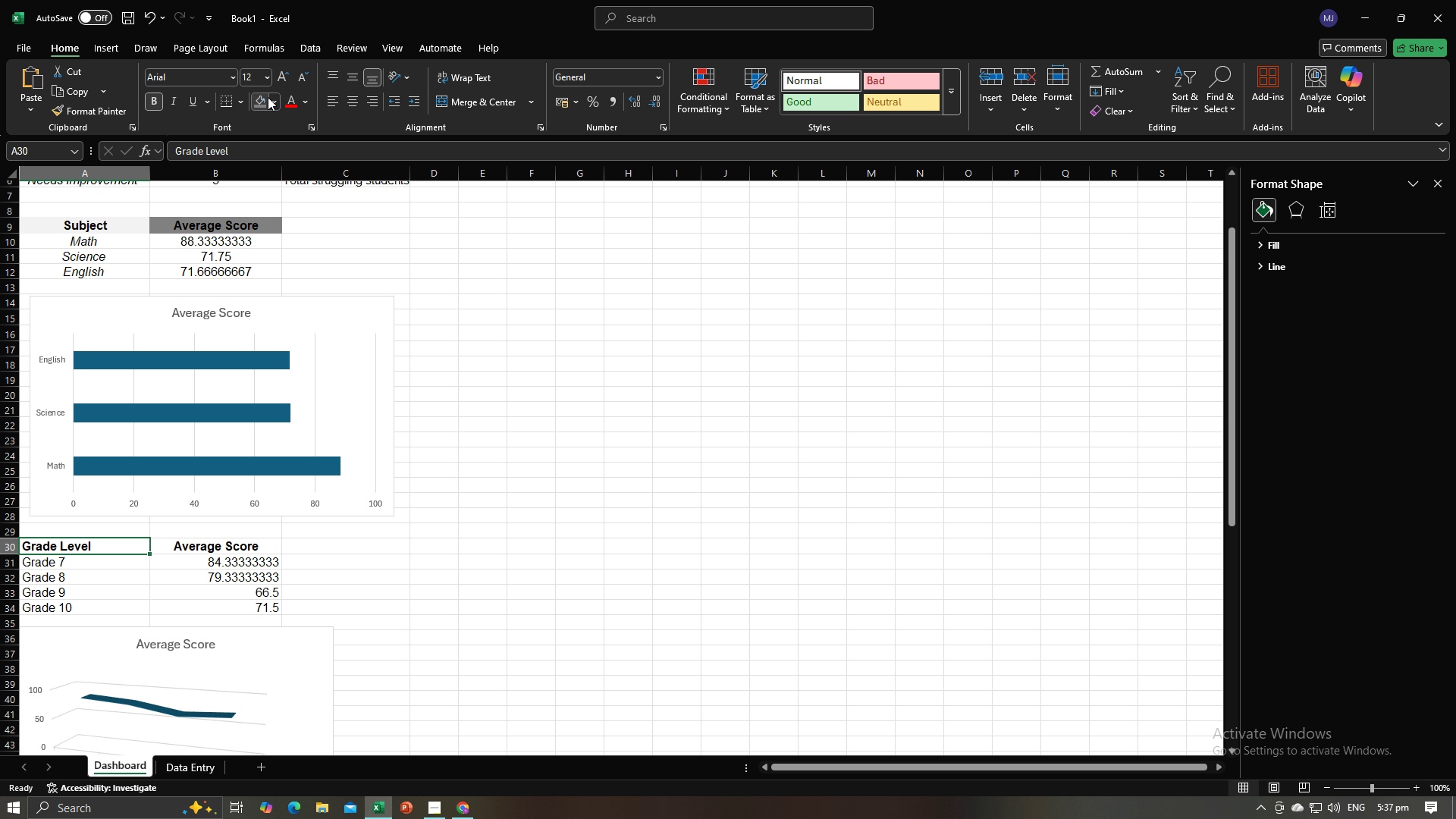 
left_click([268, 98])
 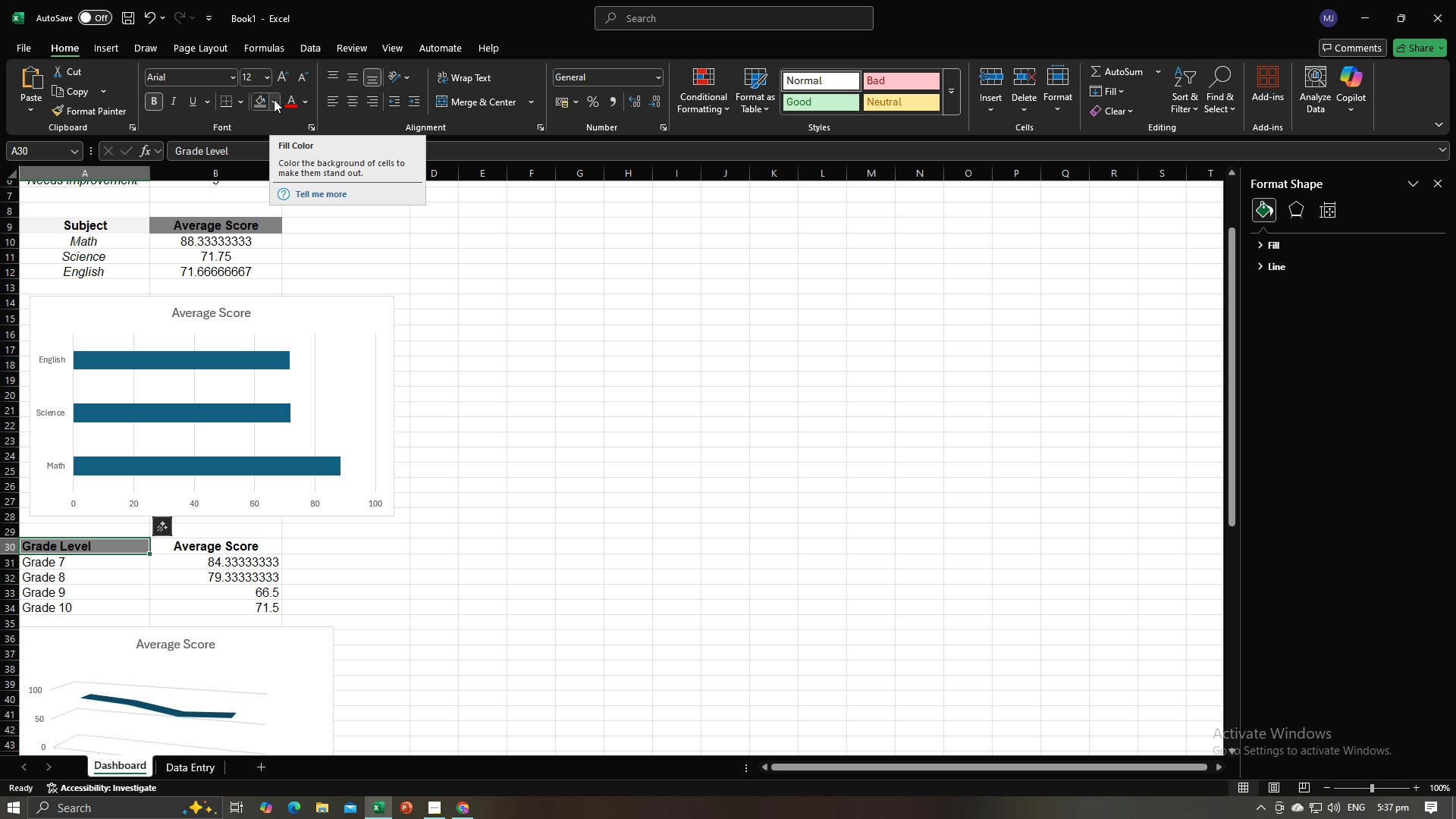 
left_click([274, 99])
 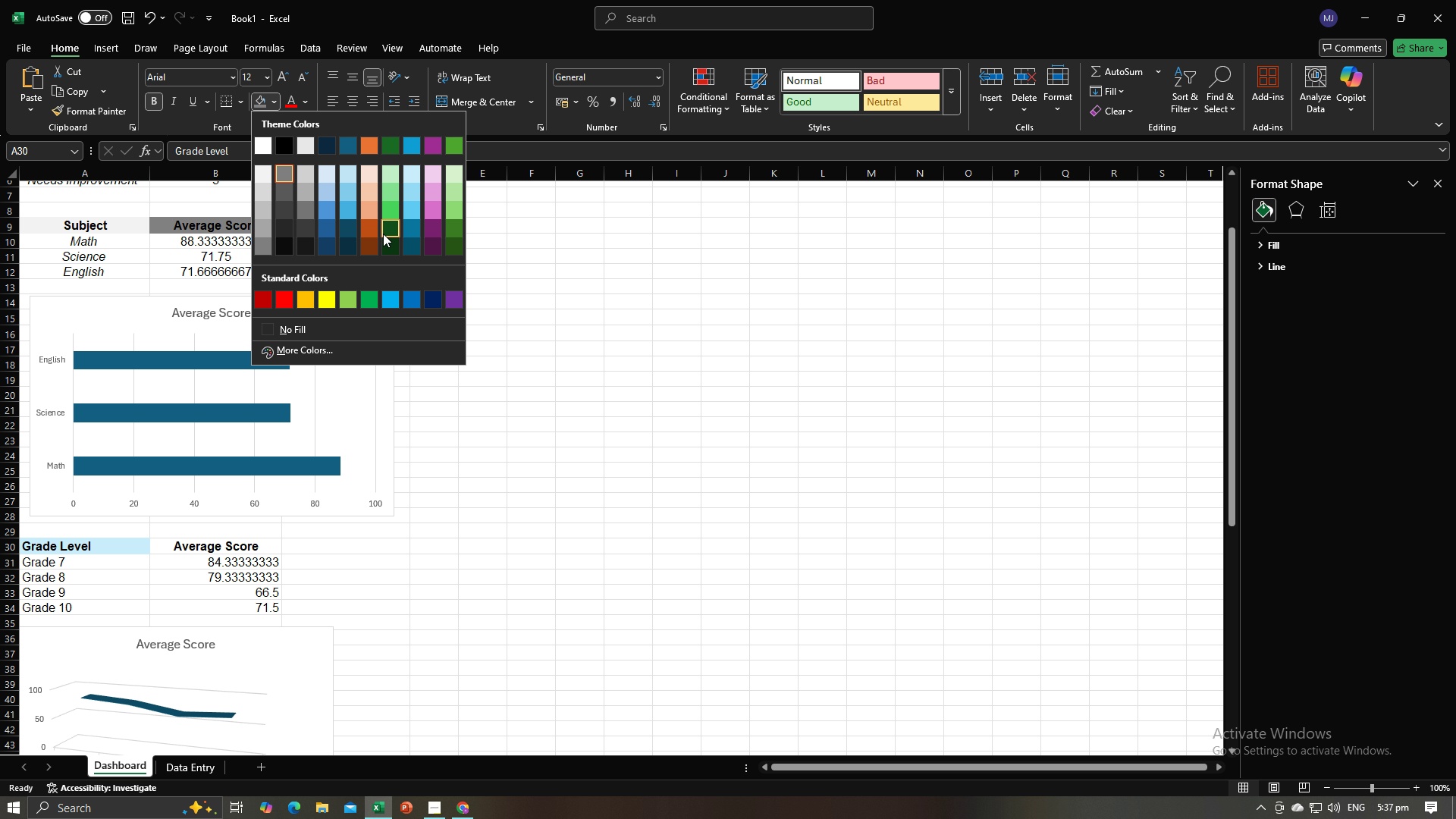 
left_click([365, 303])
 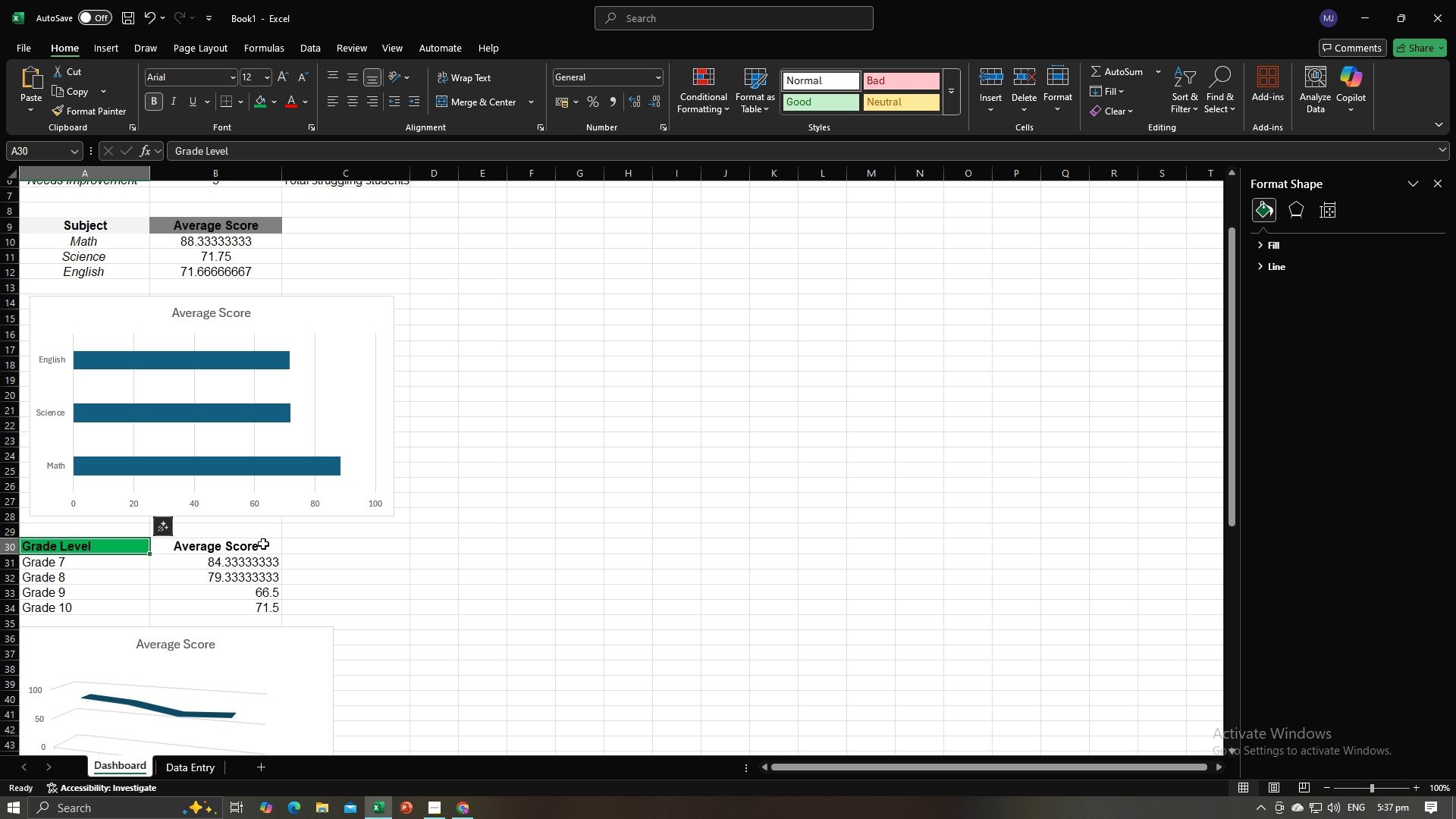 
left_click([263, 544])
 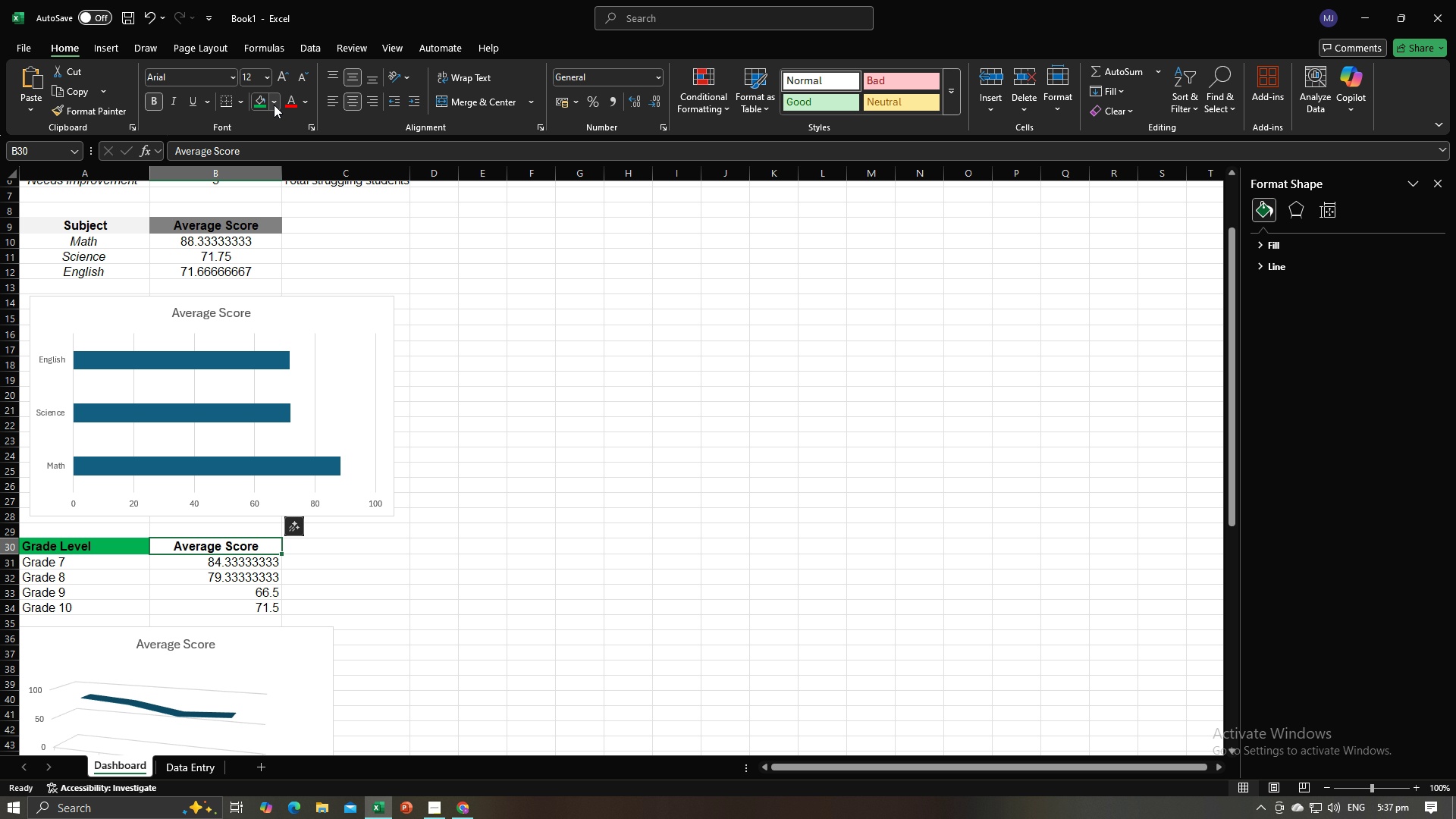 
left_click([274, 105])
 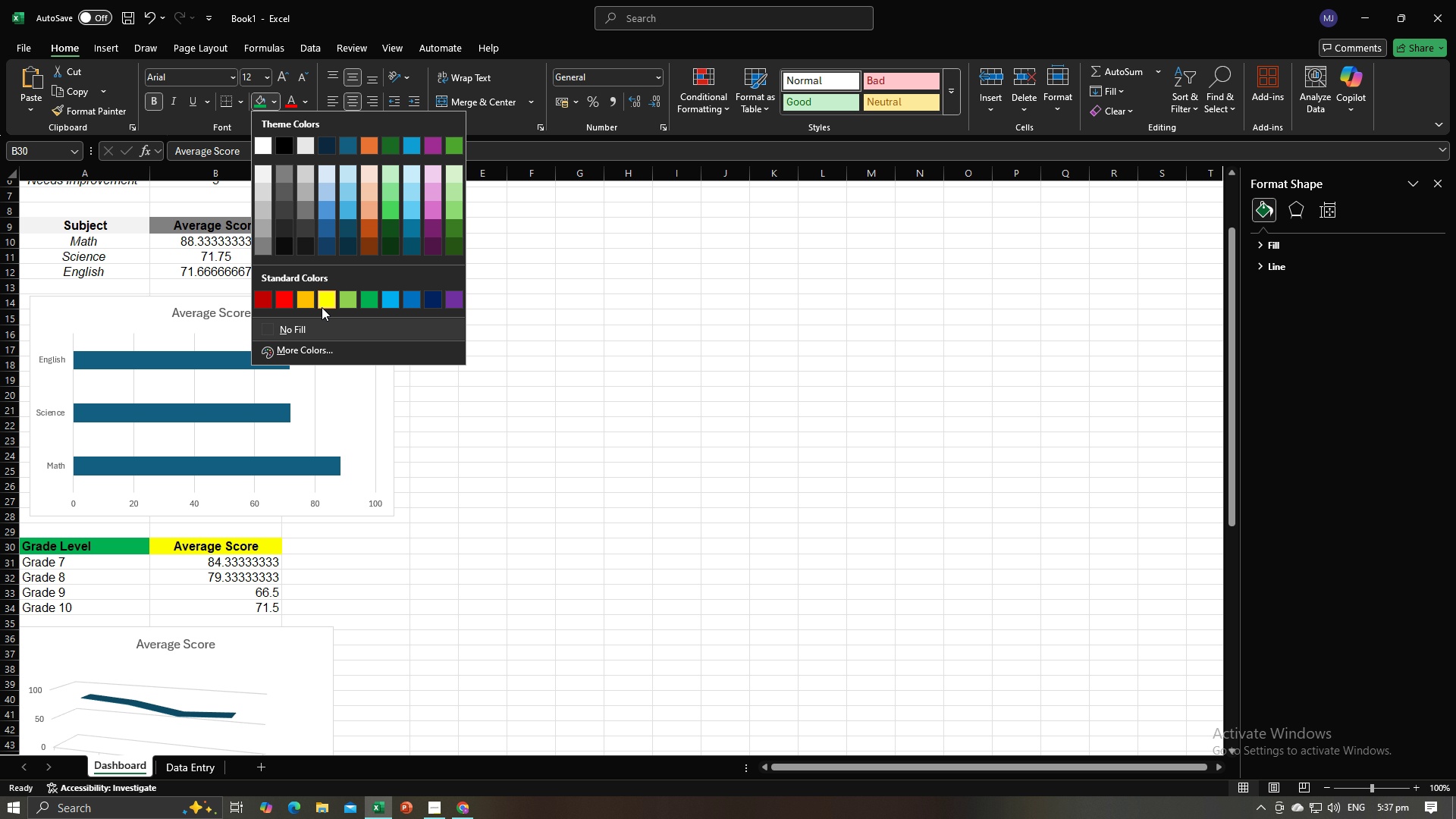 
left_click([322, 307])
 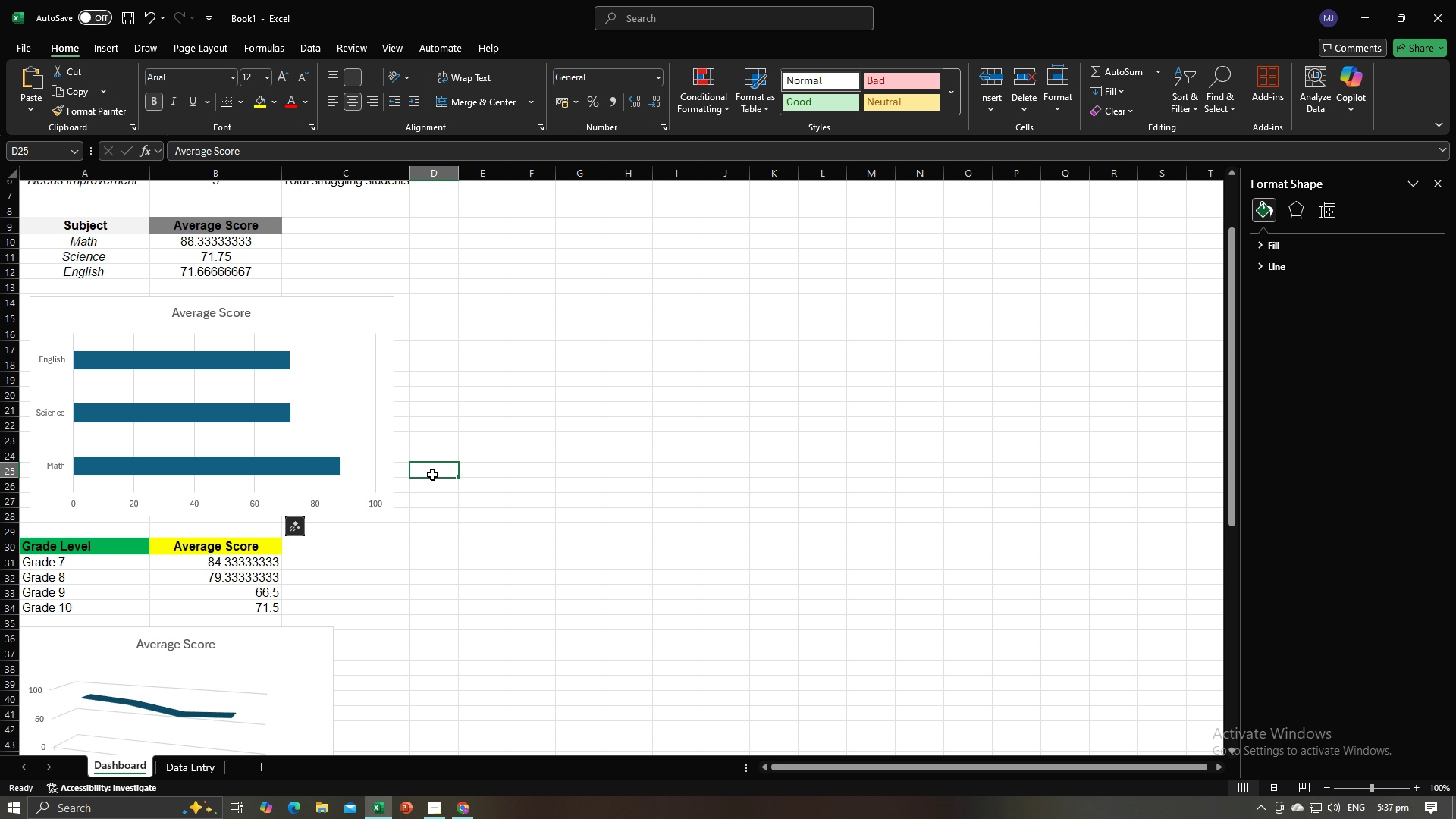 
left_click([432, 475])
 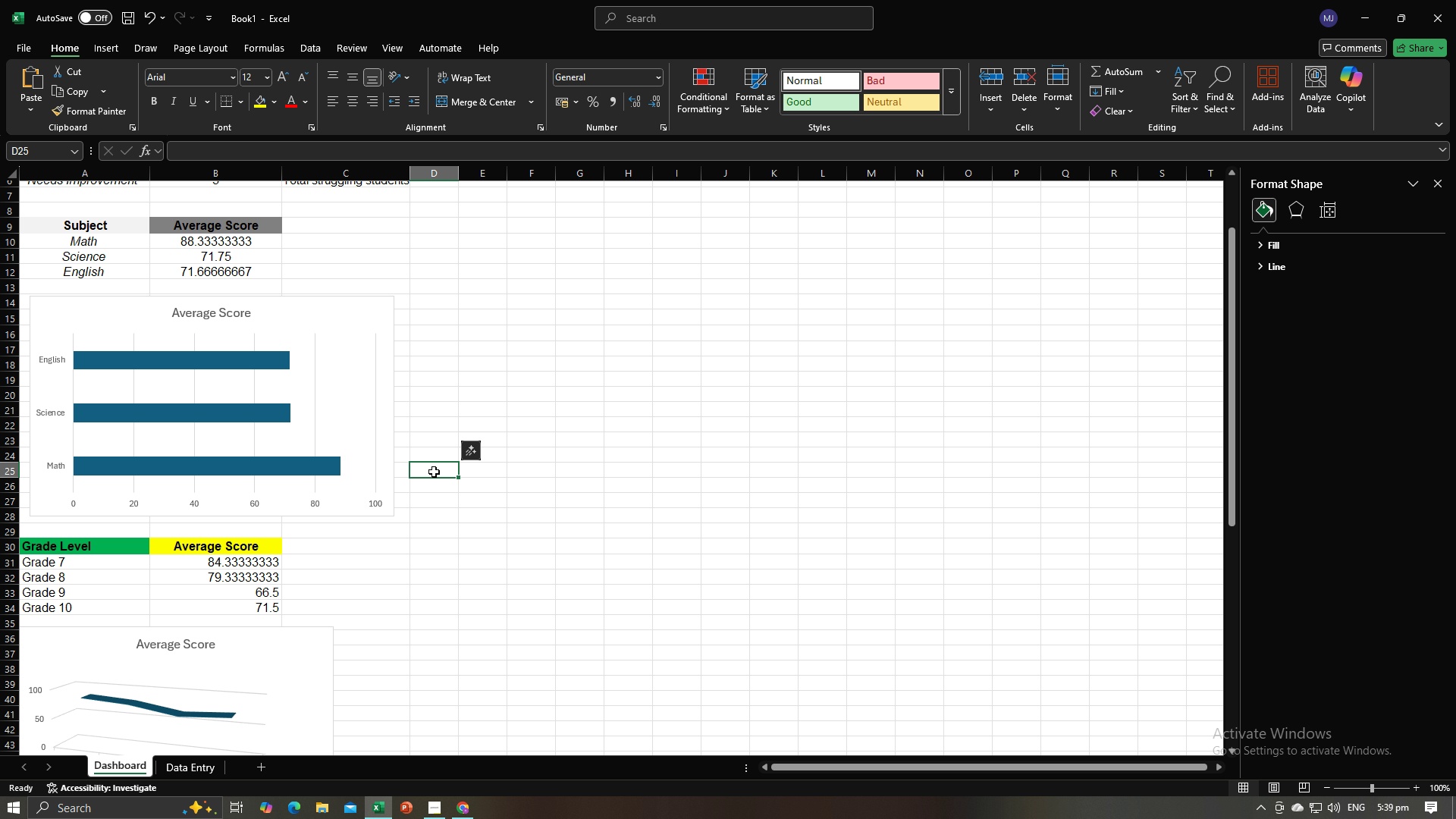 
wait(79.69)
 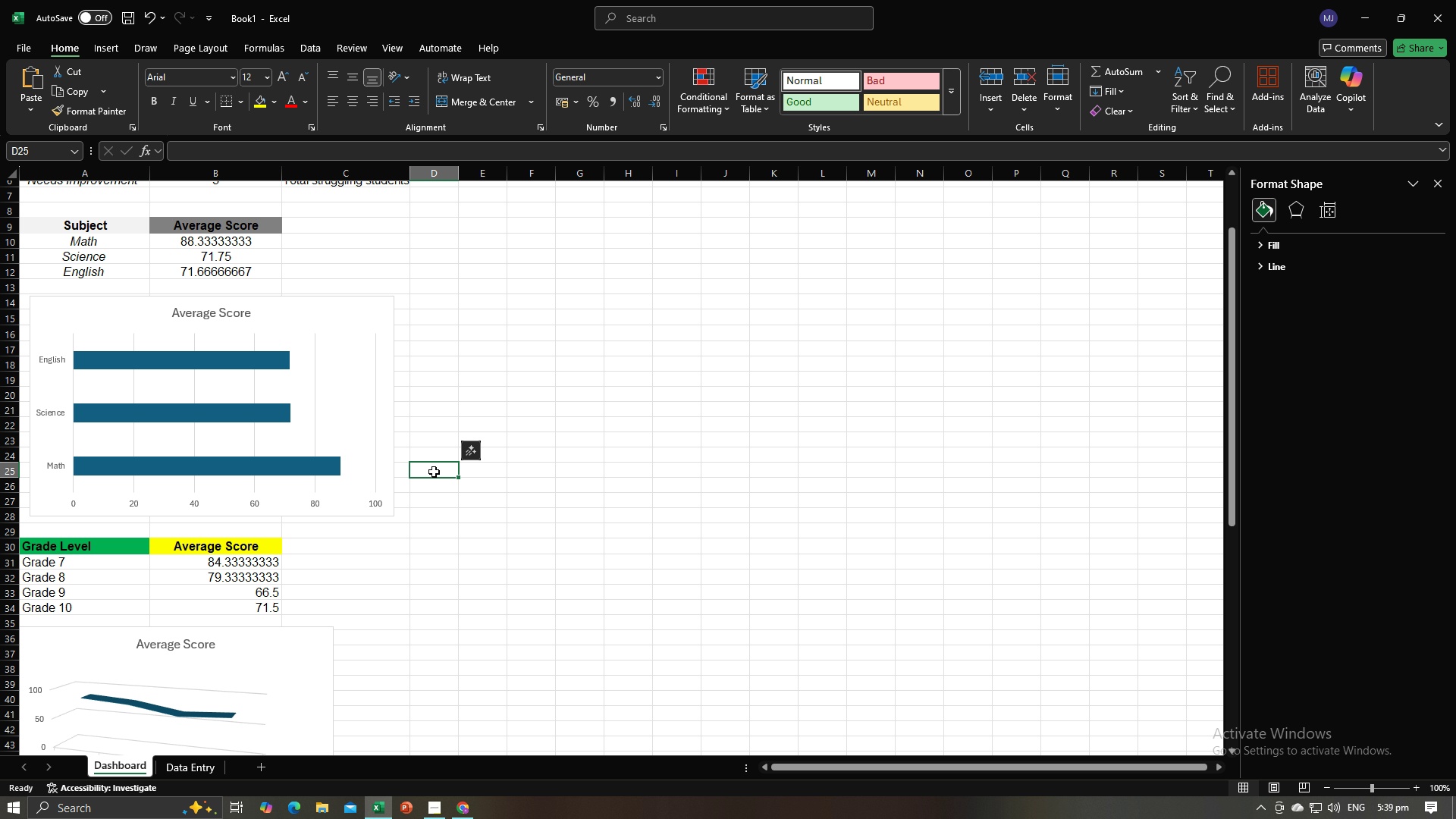 
scroll: coordinate [496, 493], scroll_direction: down, amount: 6.0
 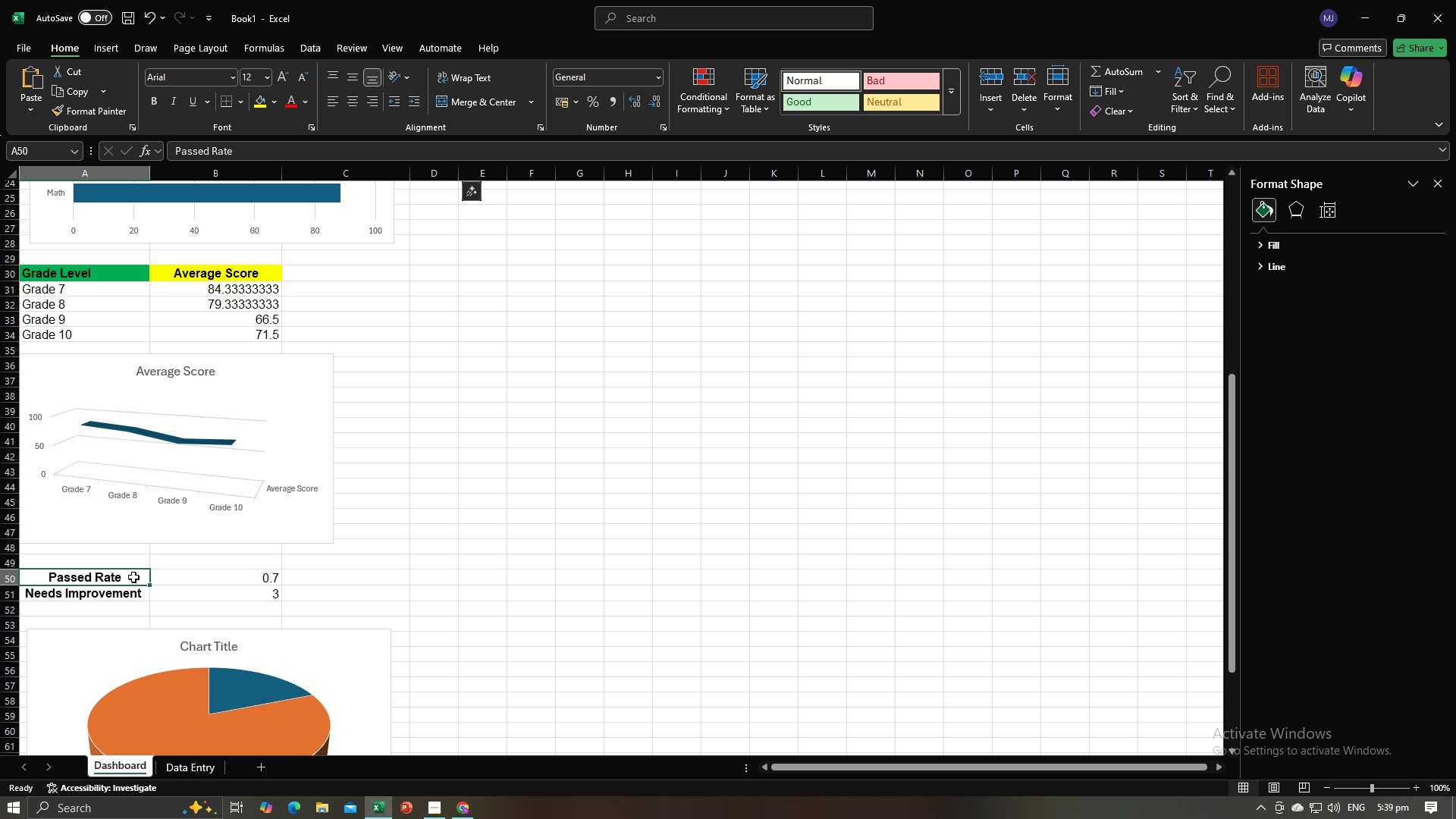 
left_click([133, 577])
 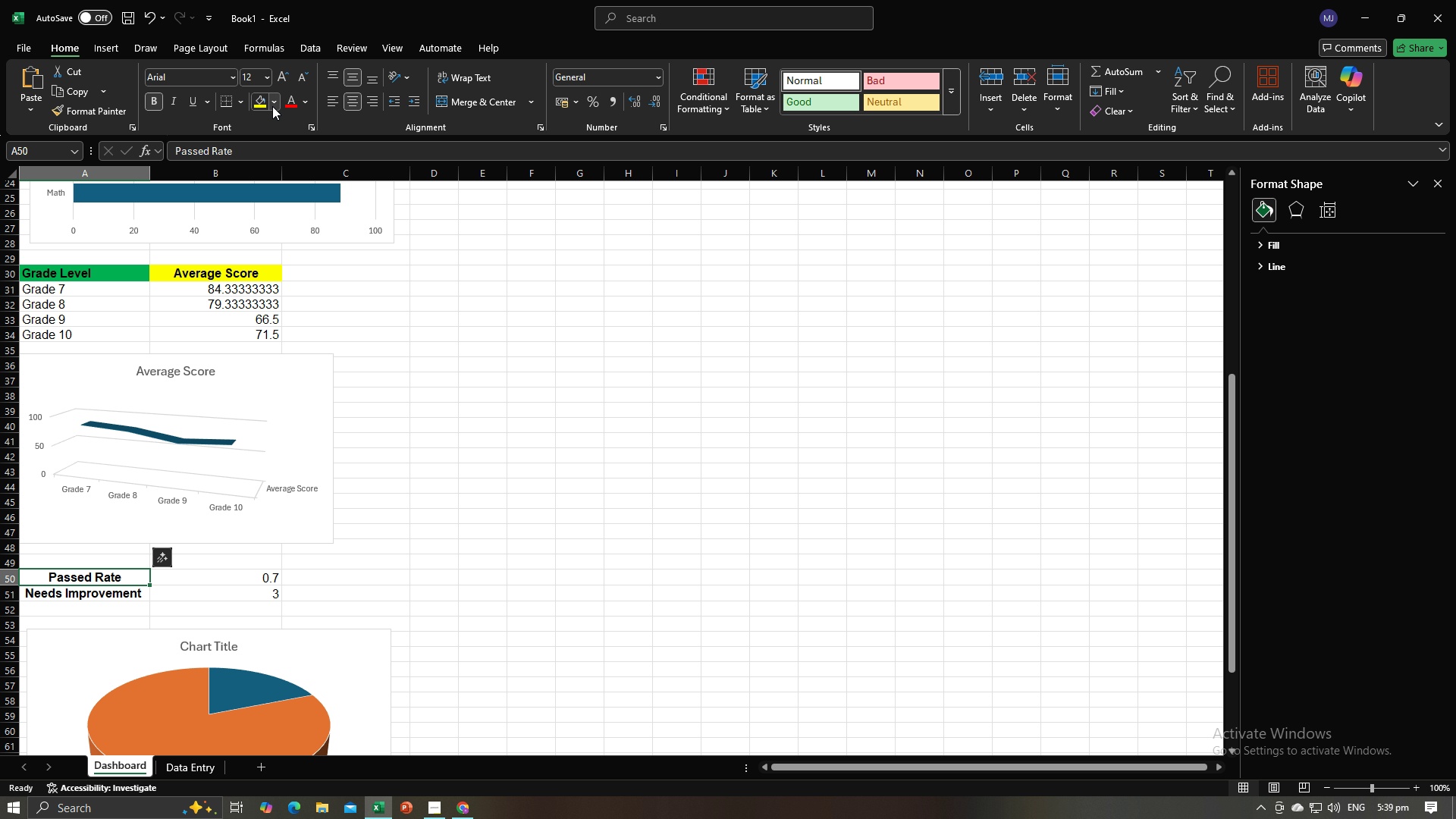 
left_click([275, 105])
 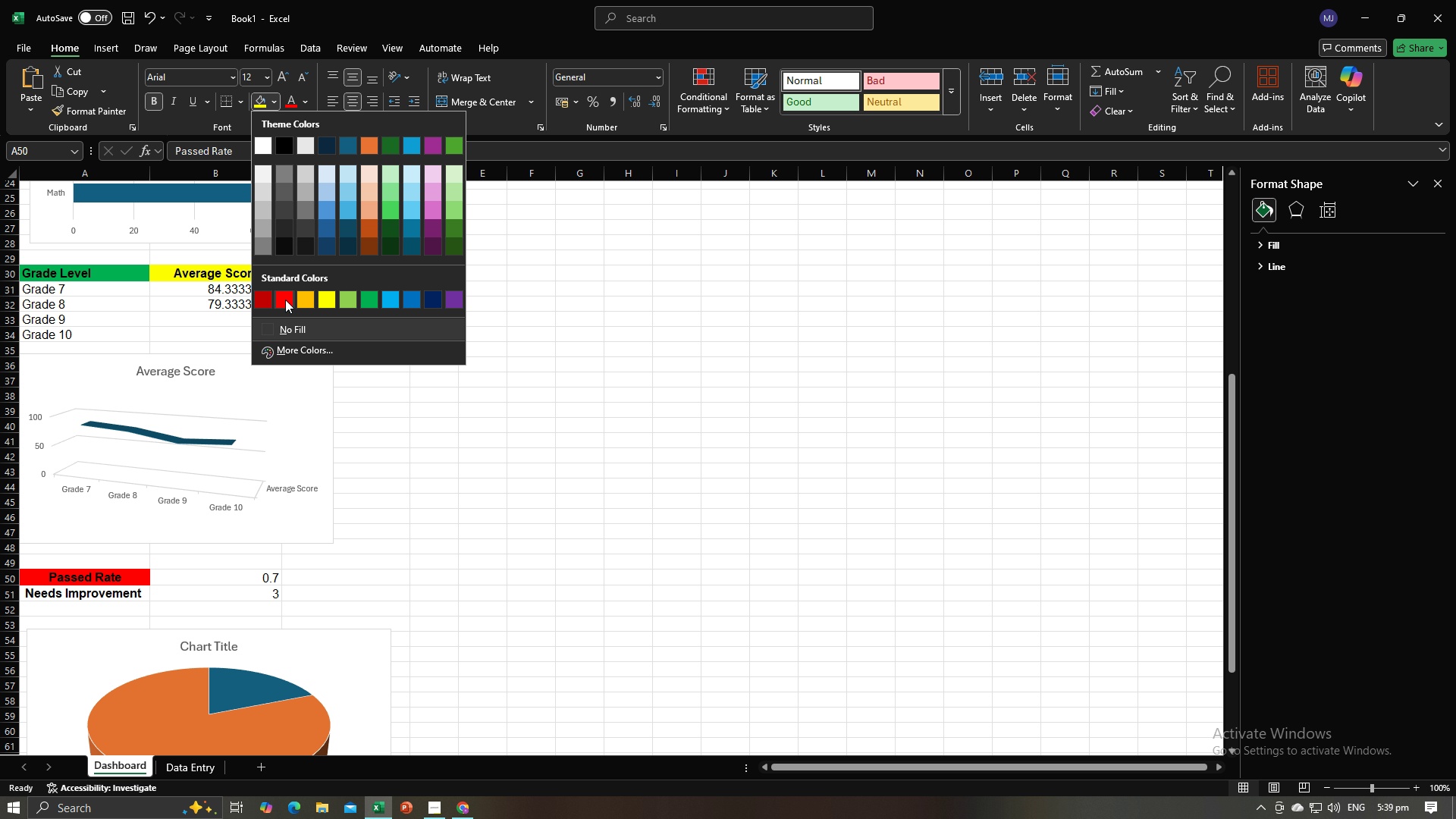 
left_click([285, 299])
 